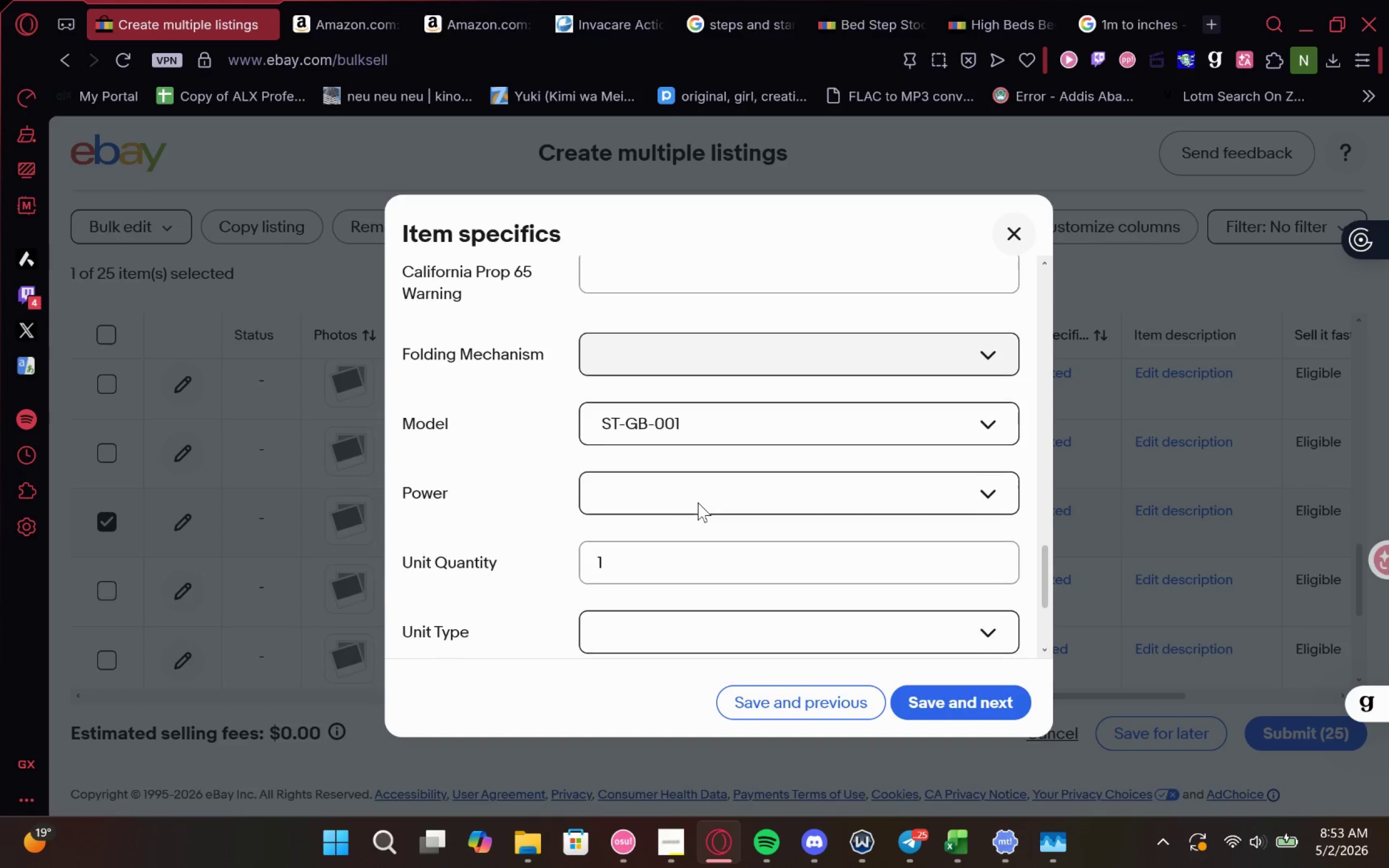 
left_click([716, 433])
 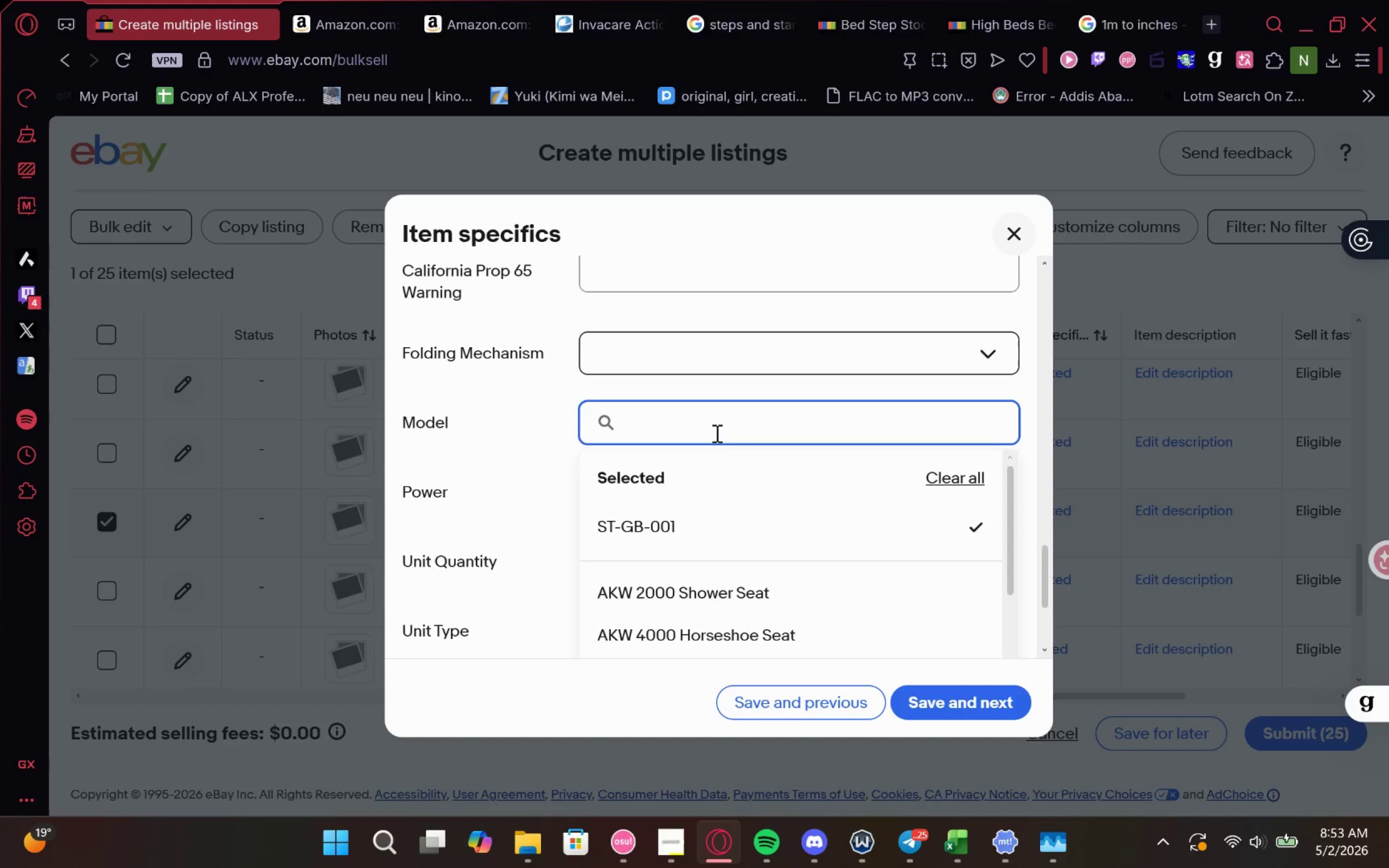 
key(Control+V)
 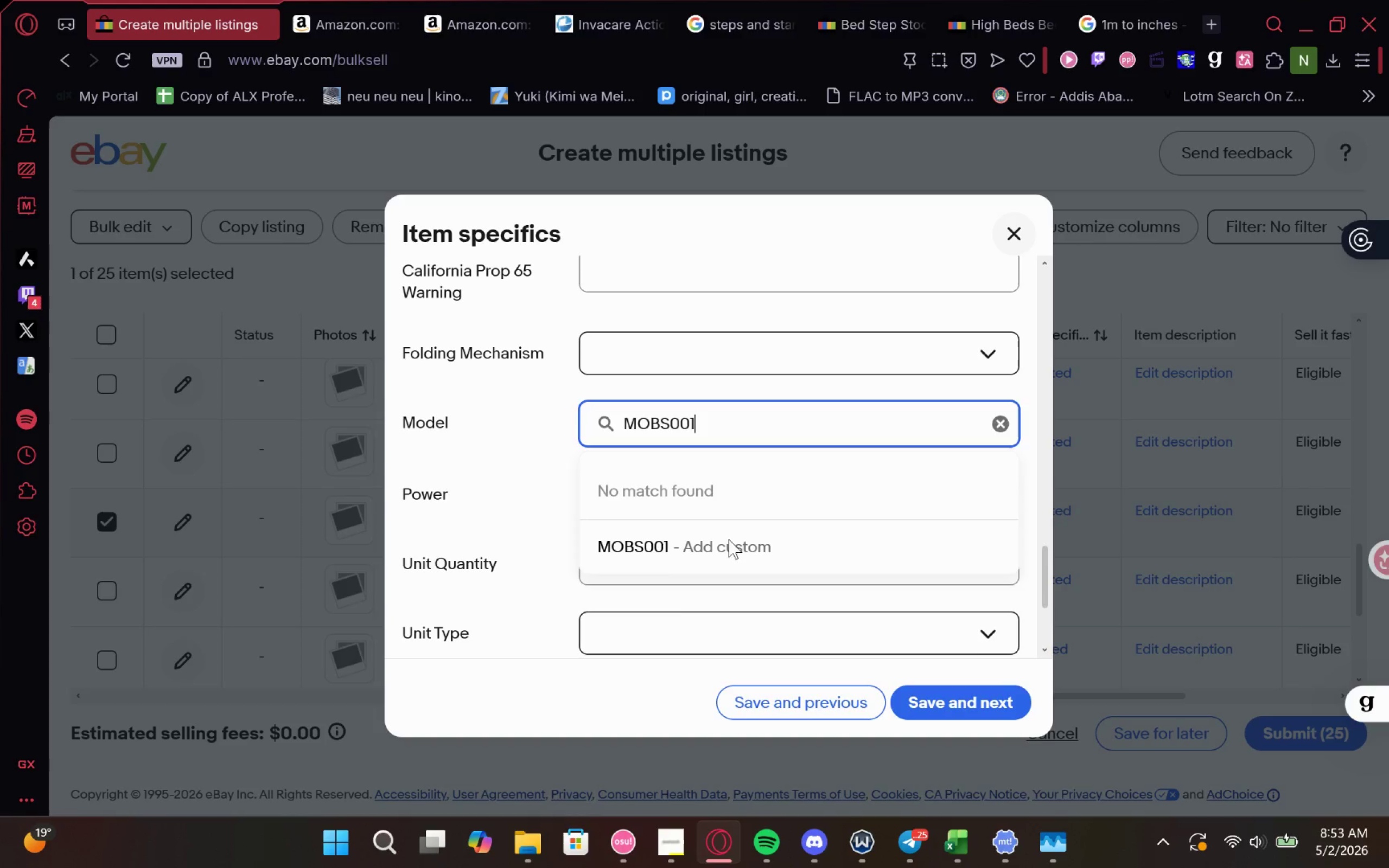 
left_click([727, 545])
 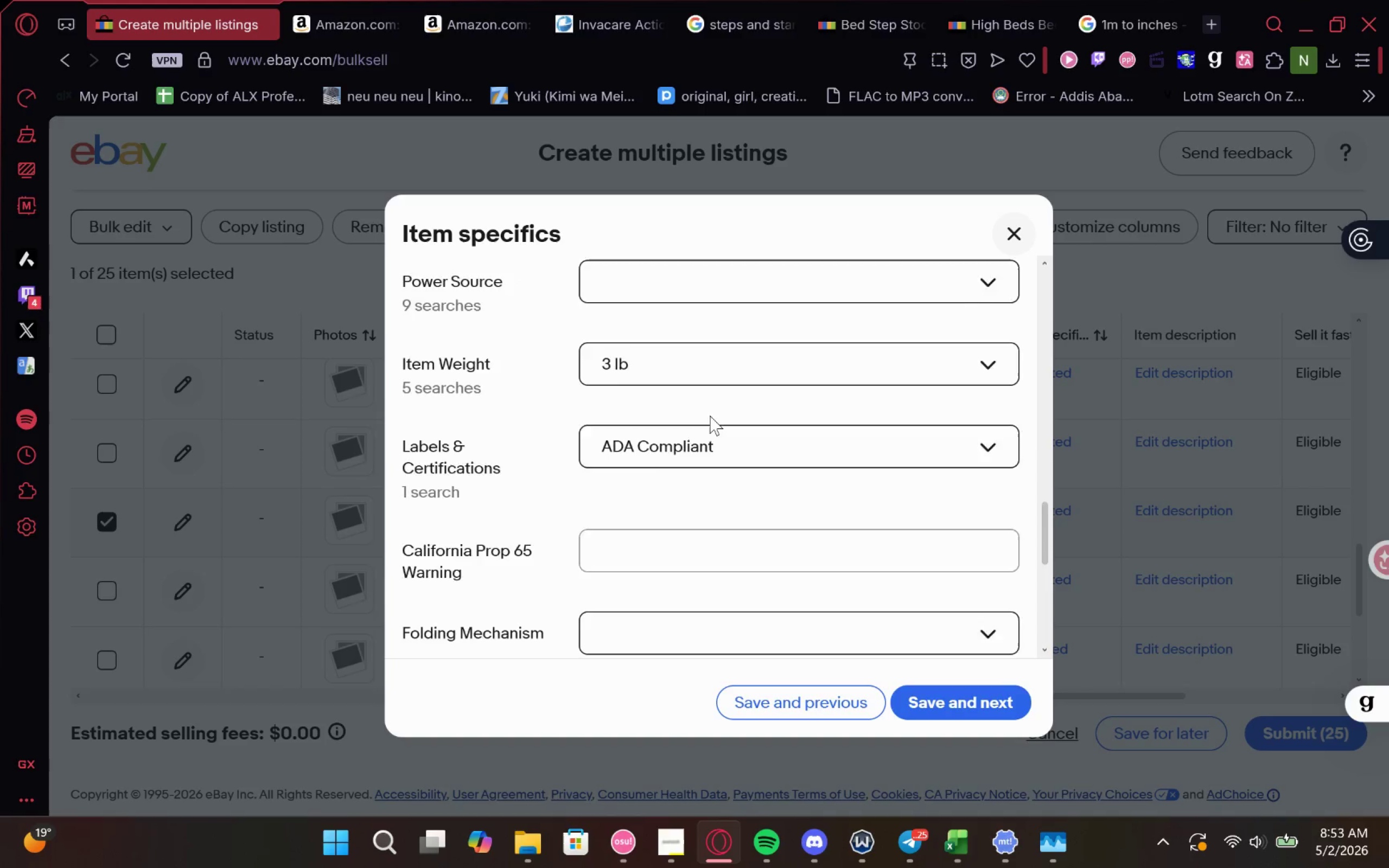 
mouse_move([692, 437])
 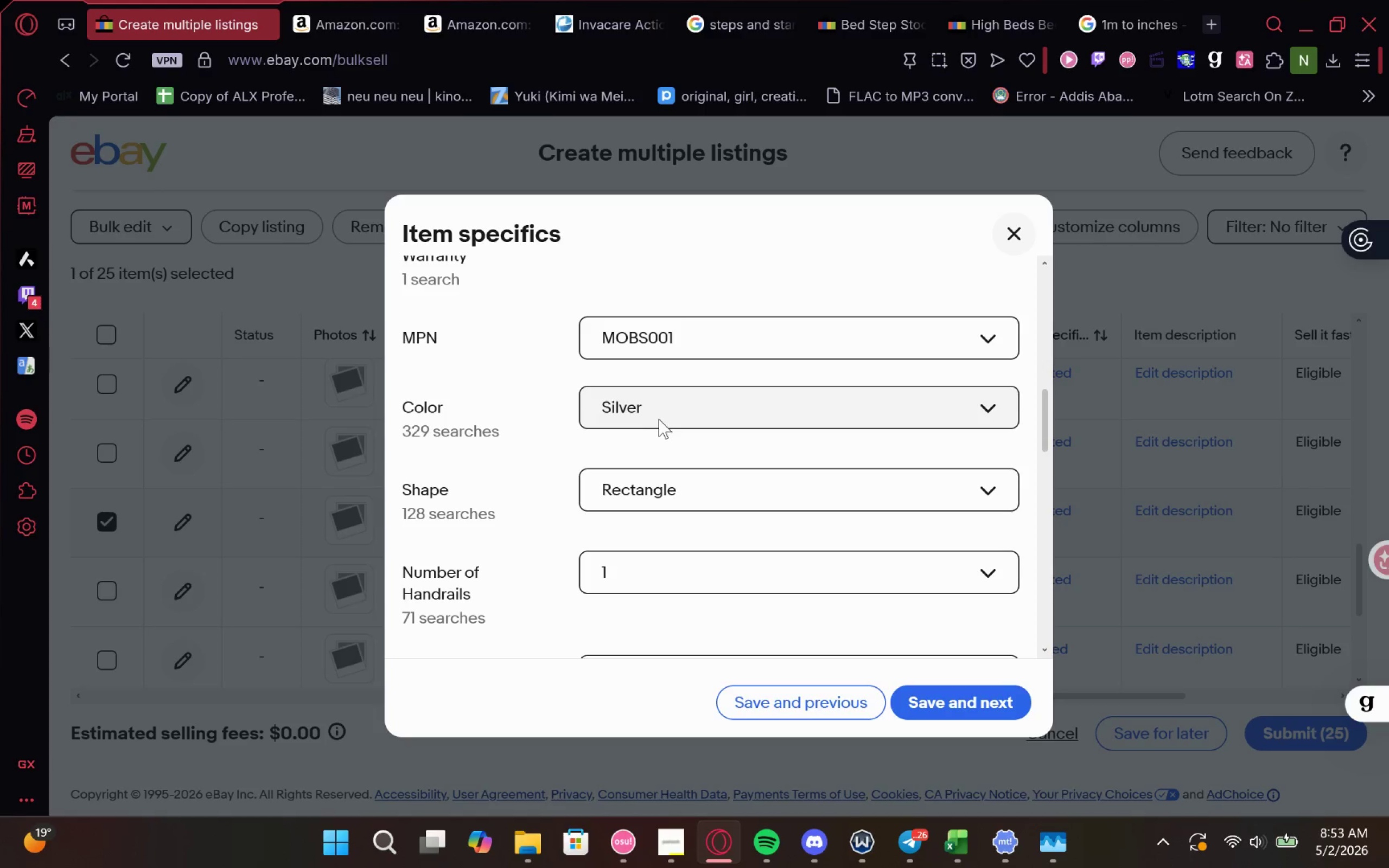 
left_click([659, 419])
 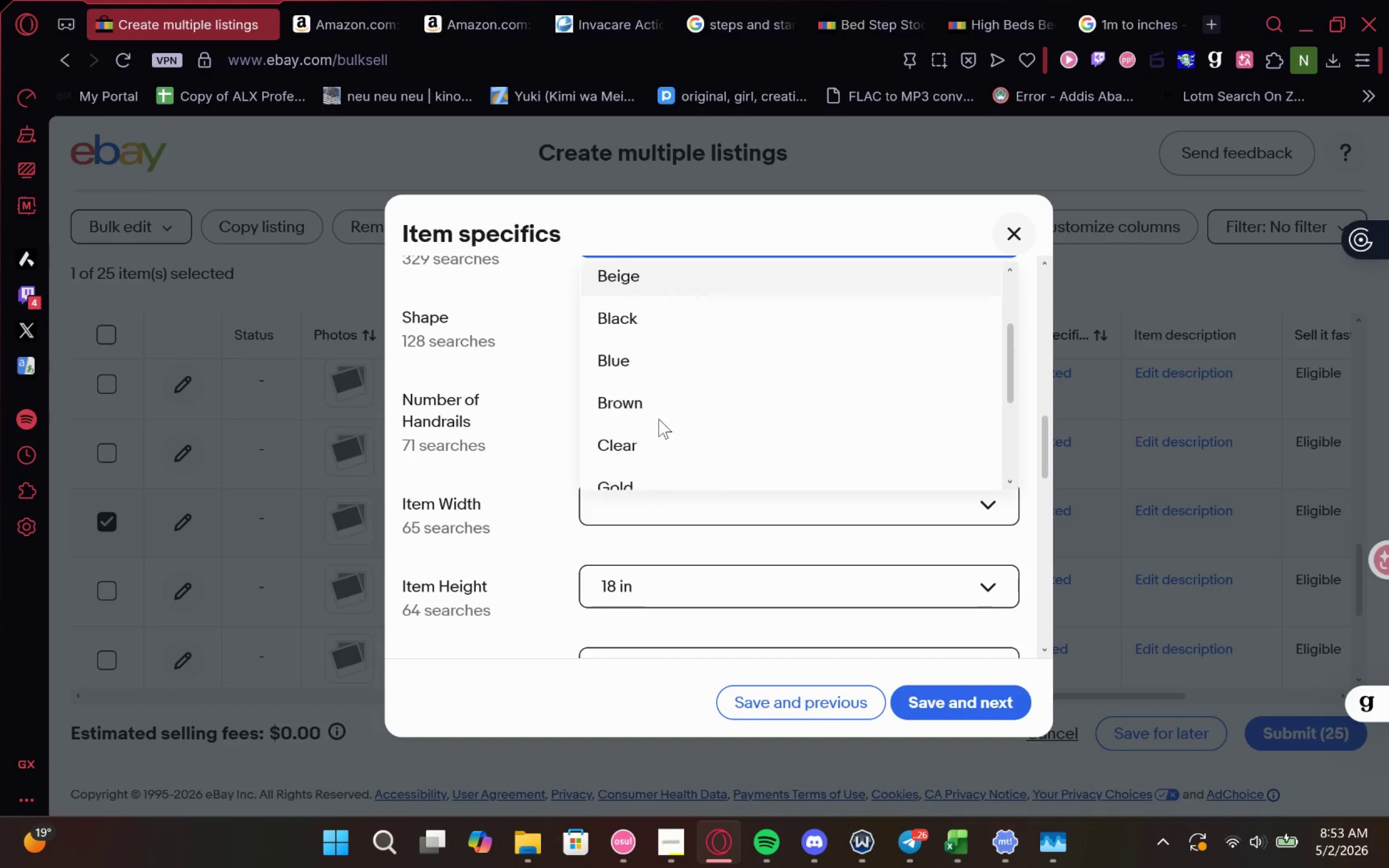 
left_click([662, 405])
 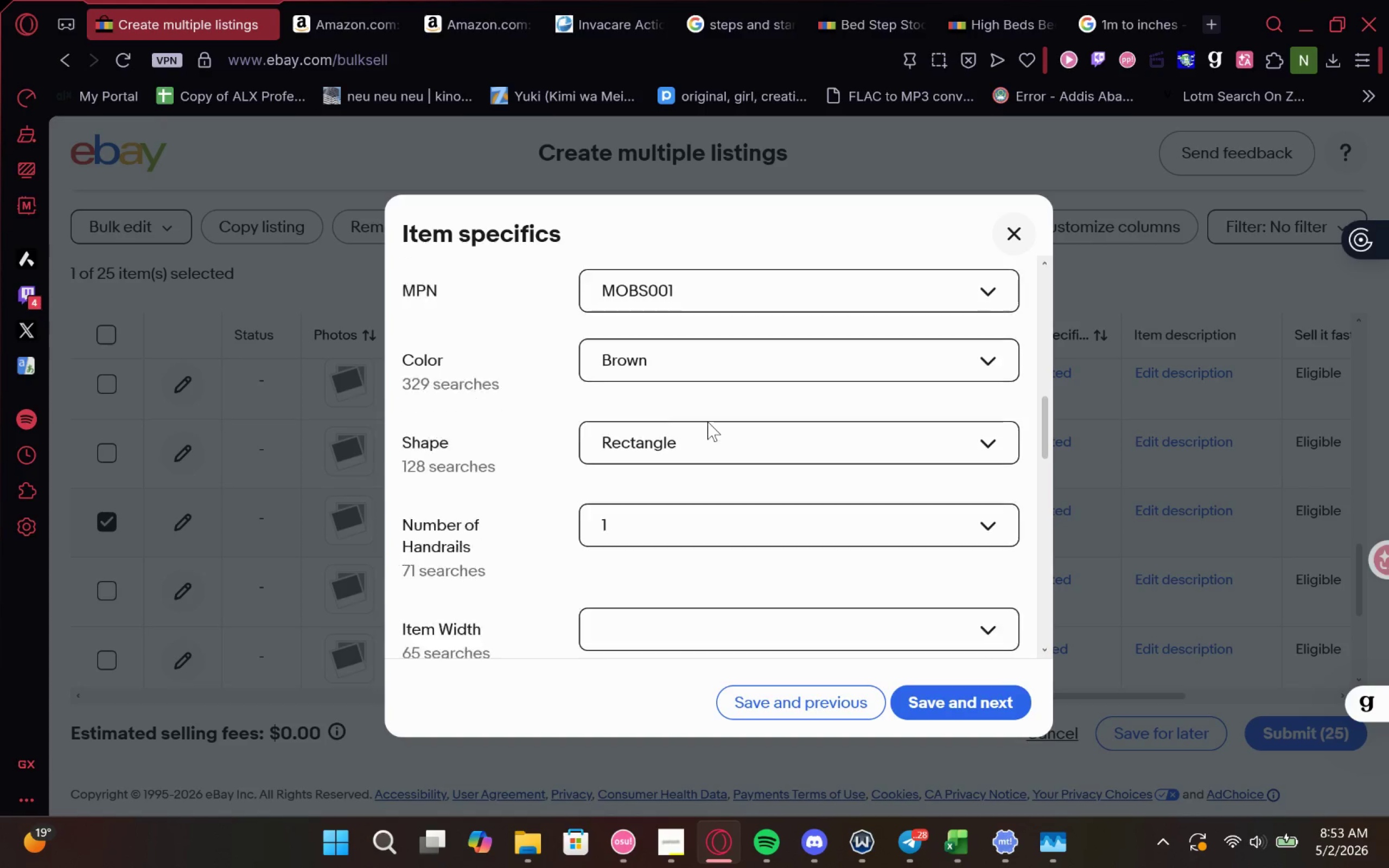 
wait(7.04)
 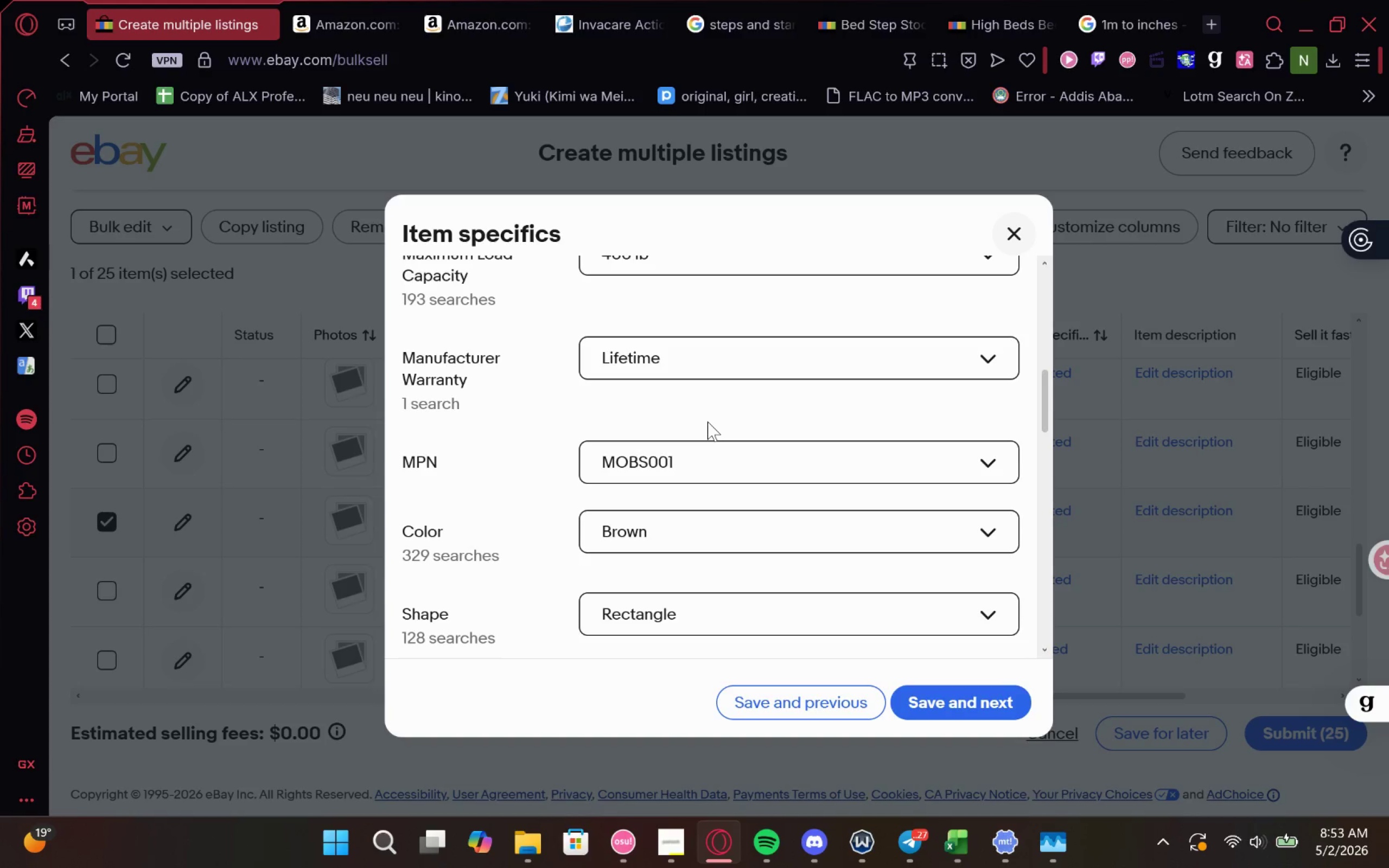 
left_click([945, 460])
 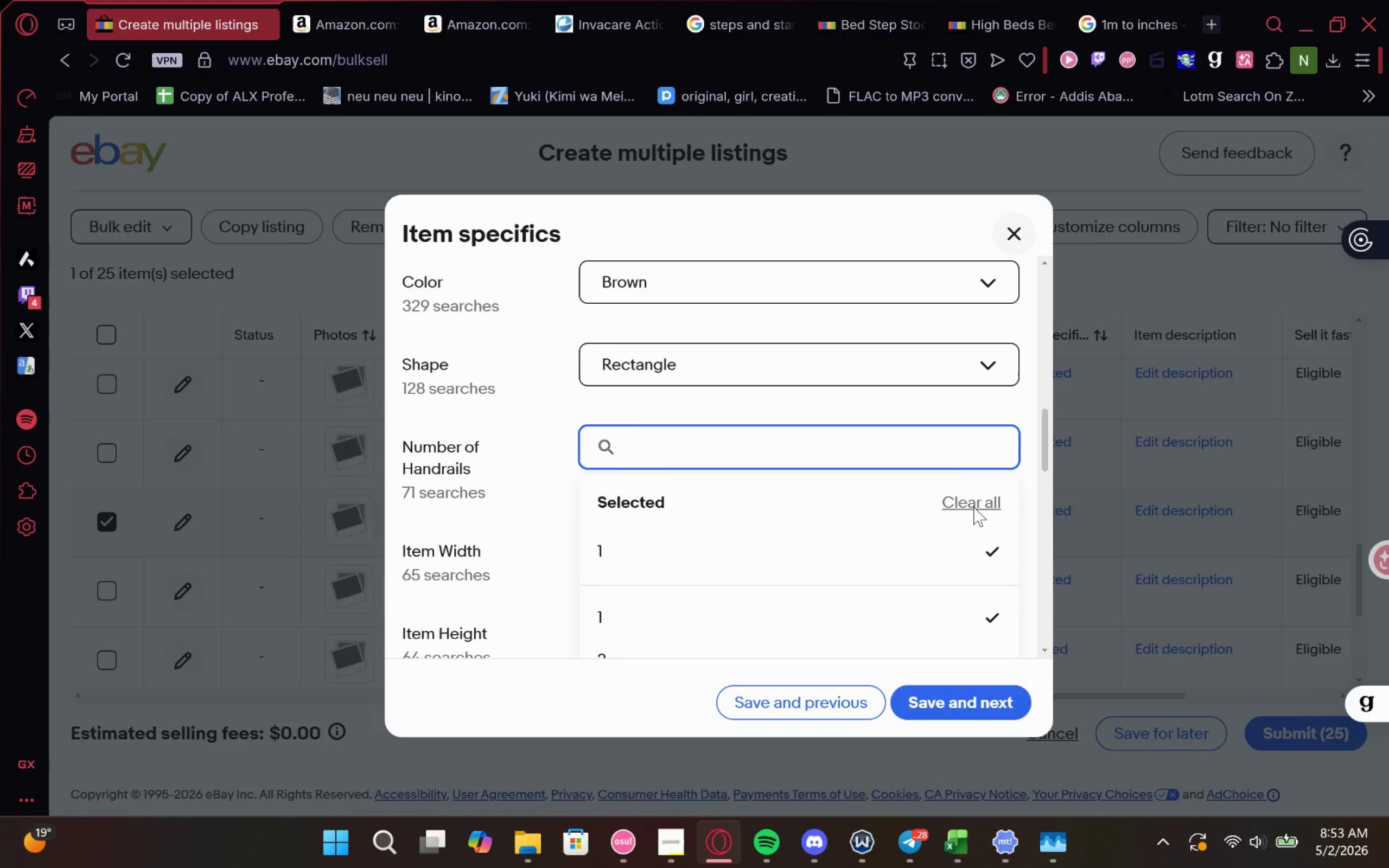 
left_click([974, 507])
 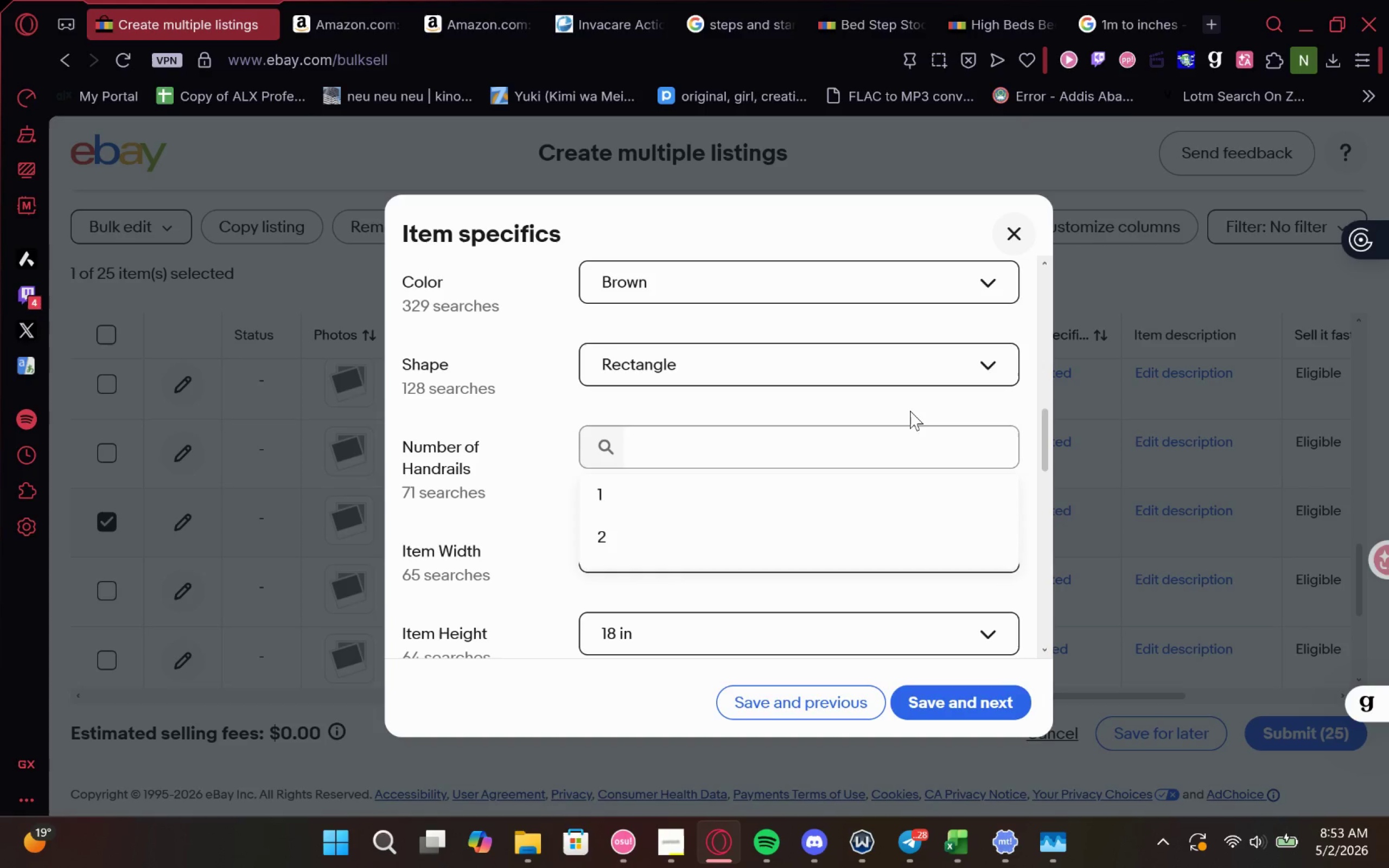 
left_click([909, 409])
 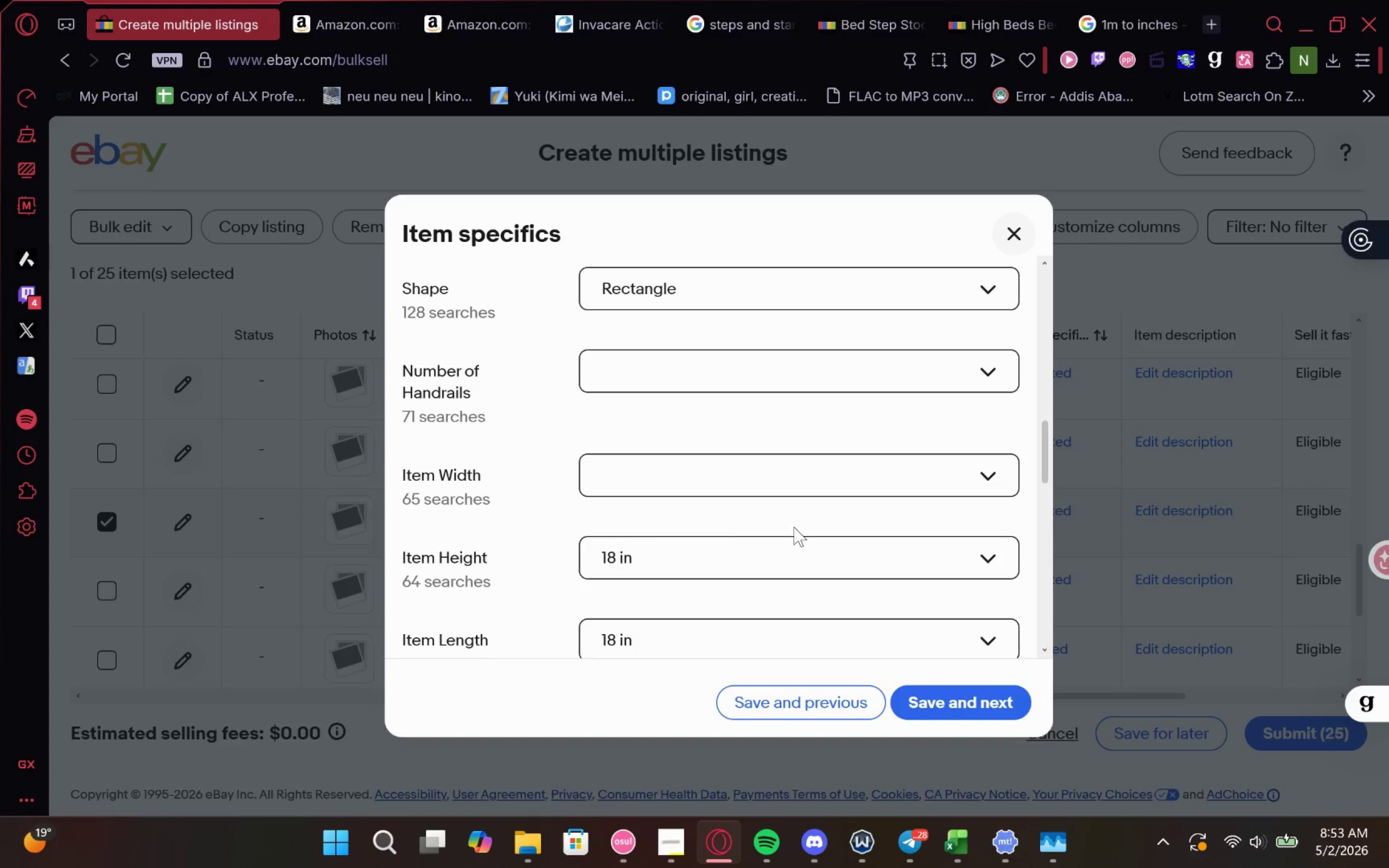 
left_click([788, 462])
 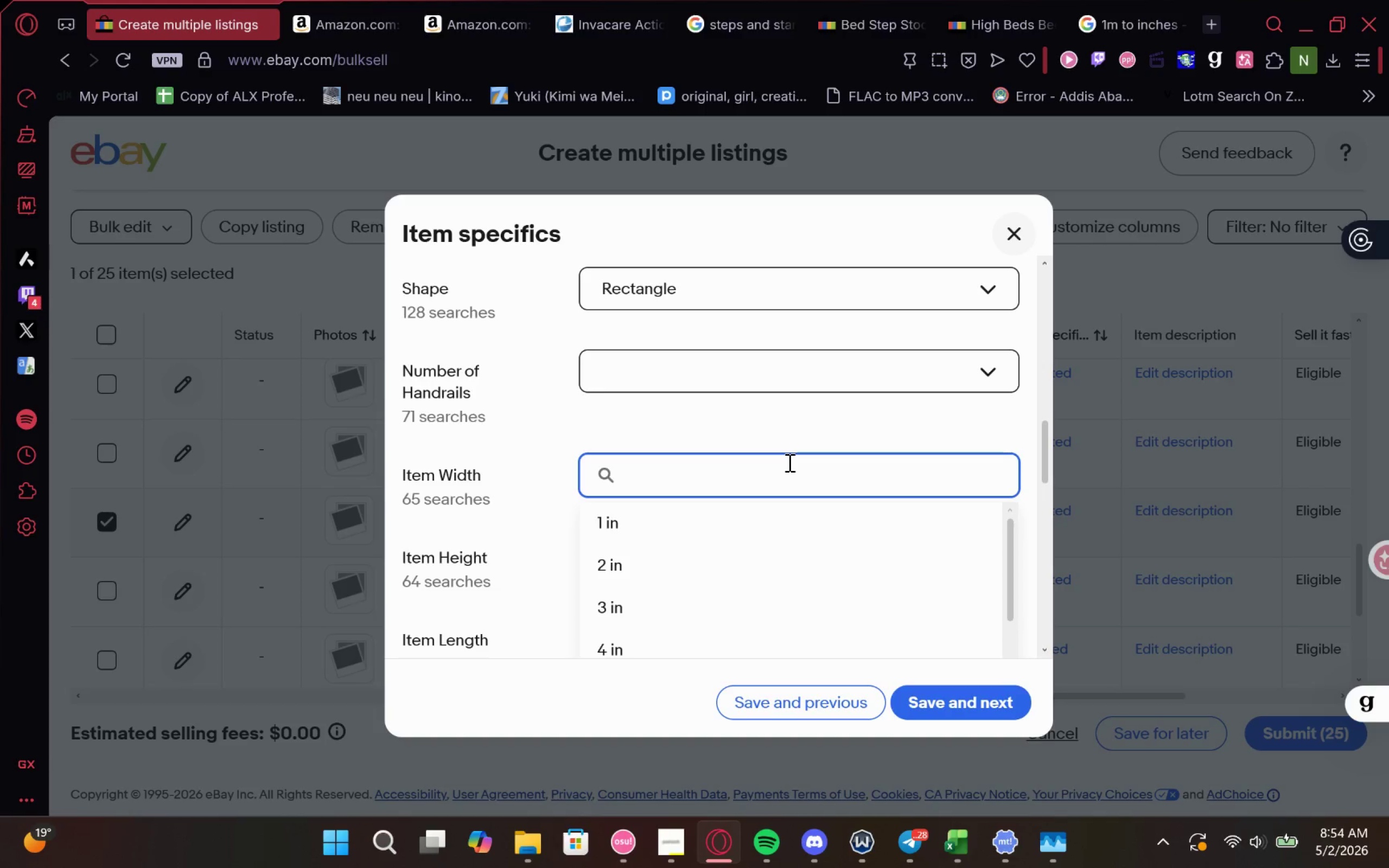 
wait(19.83)
 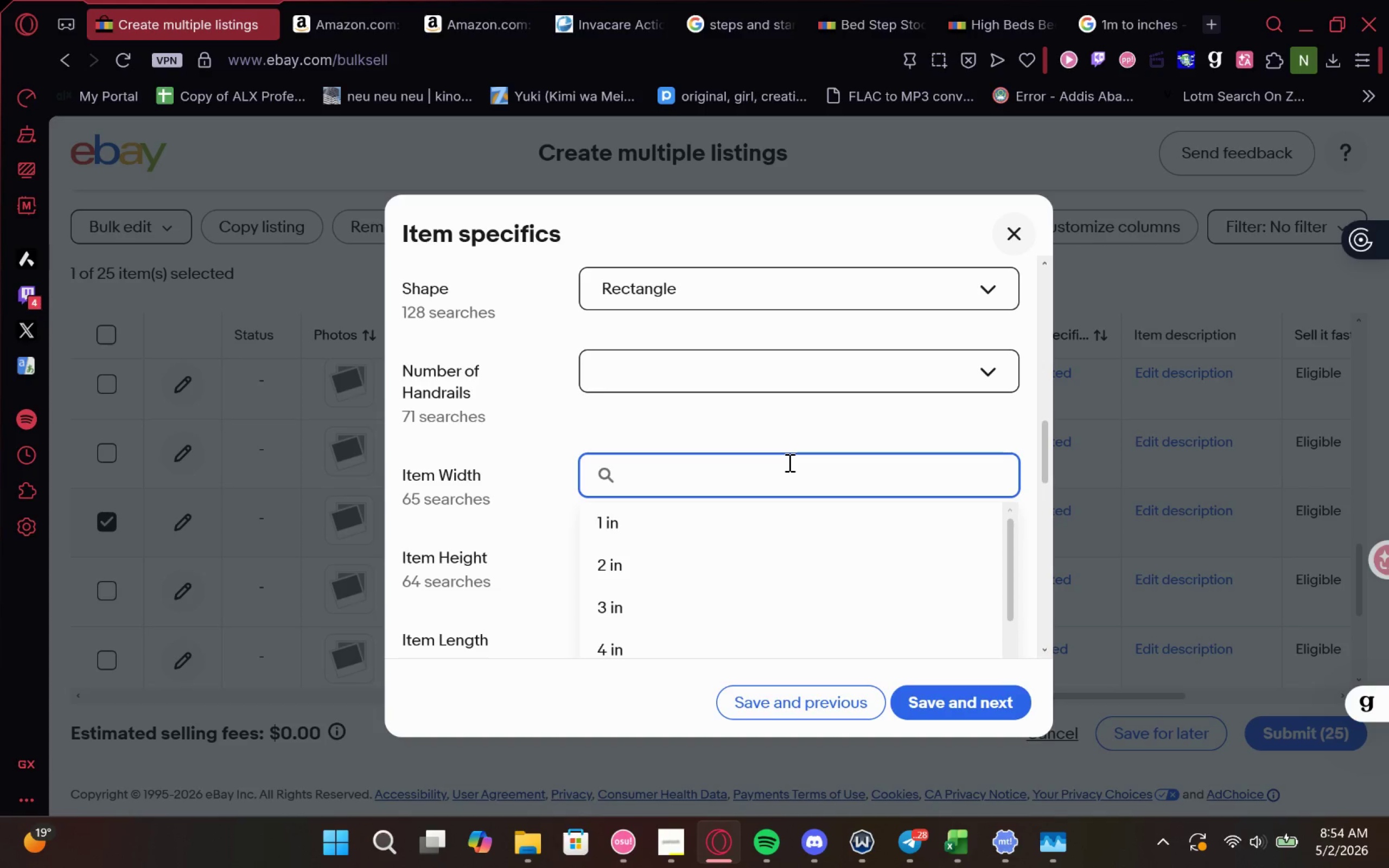 
type(14)
 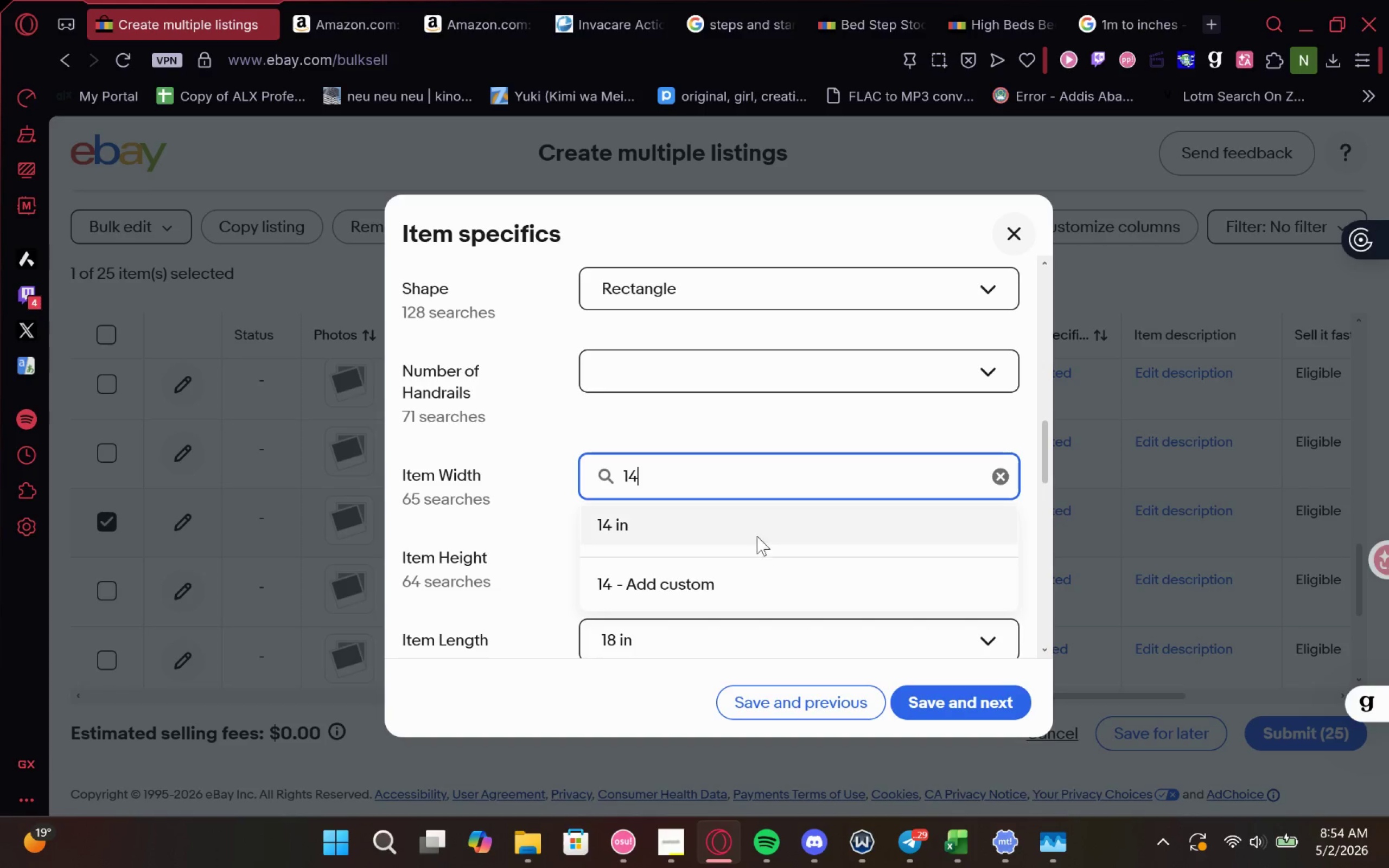 
left_click([763, 528])
 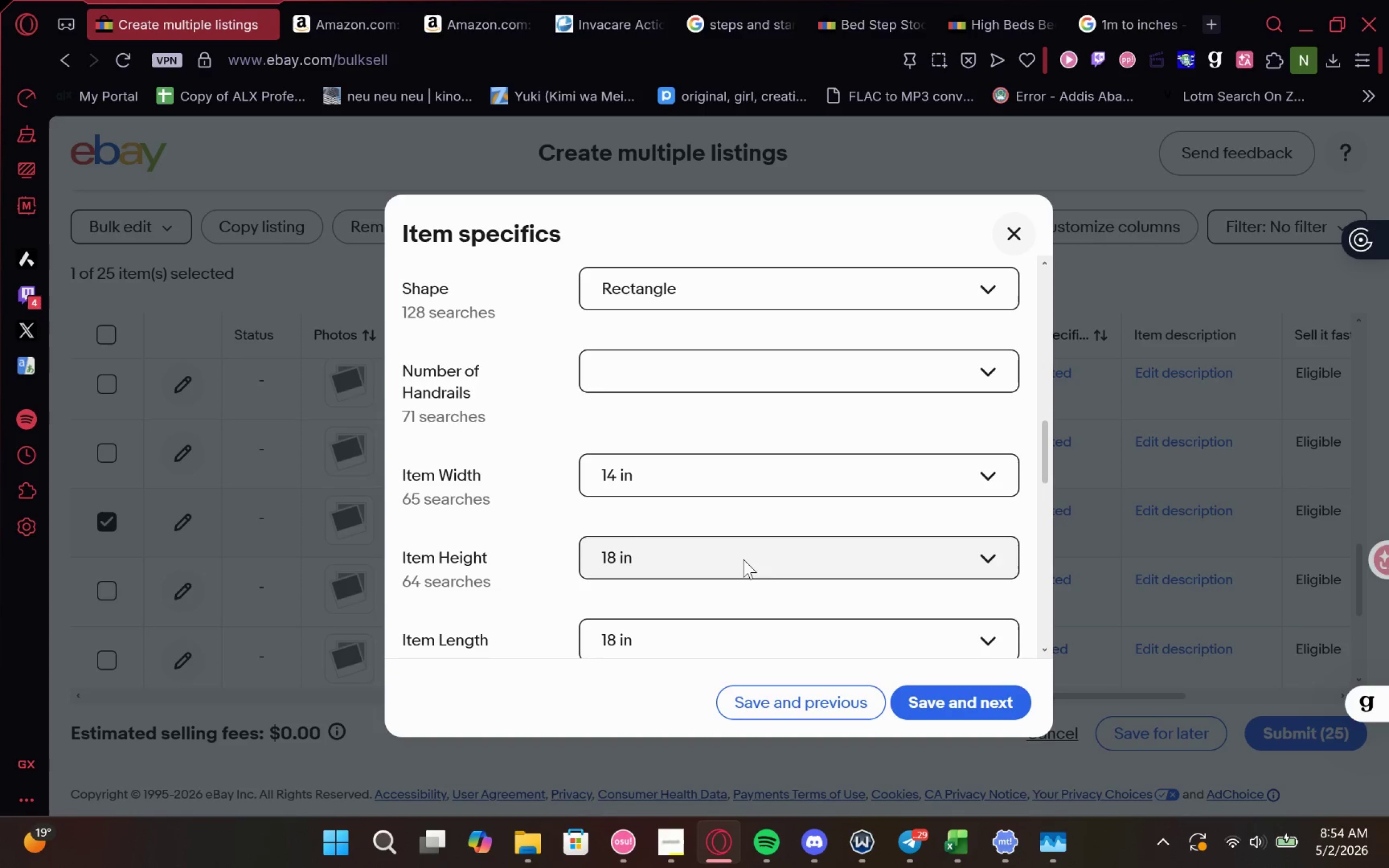 
left_click([743, 559])
 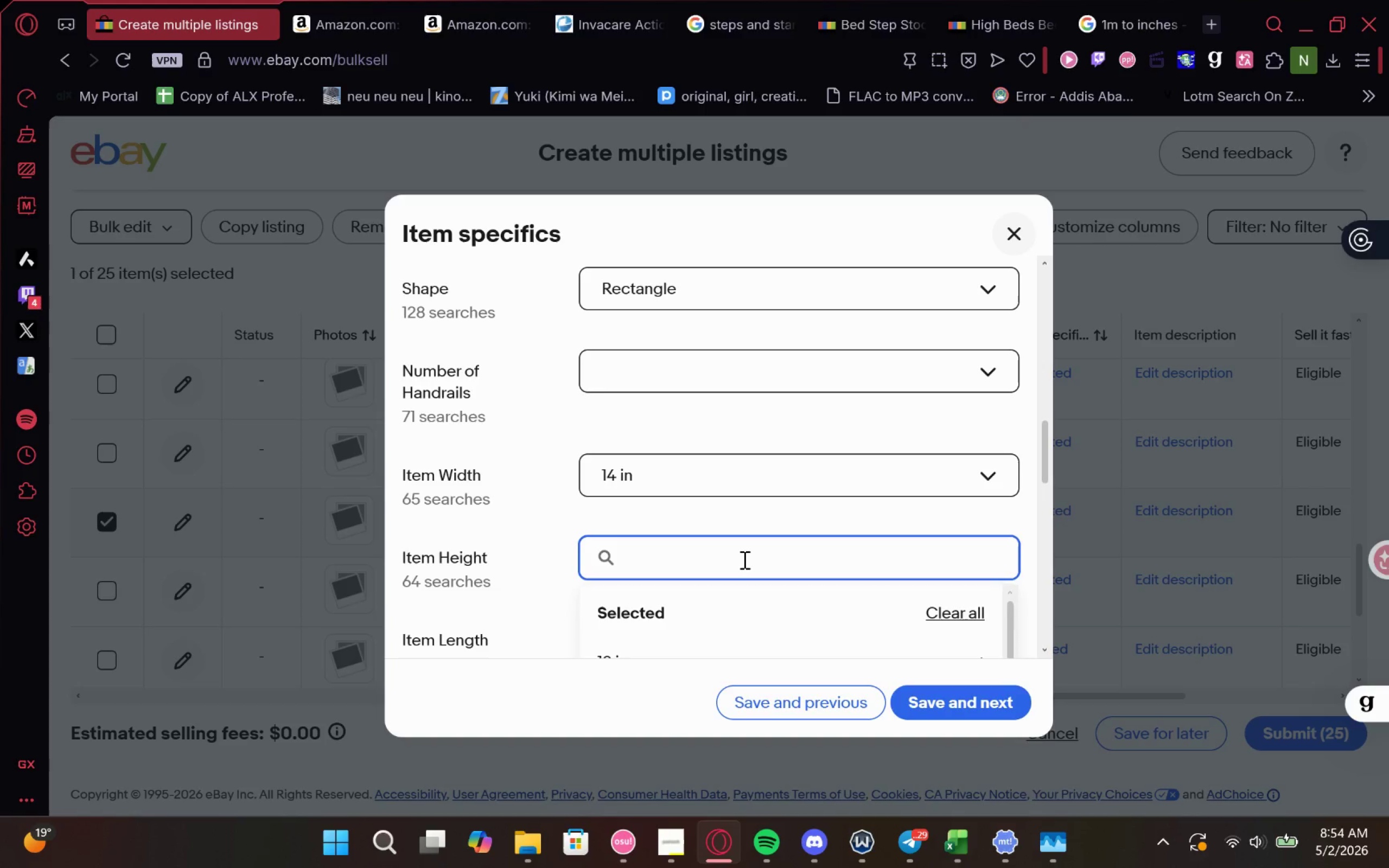 
type(8 in)
 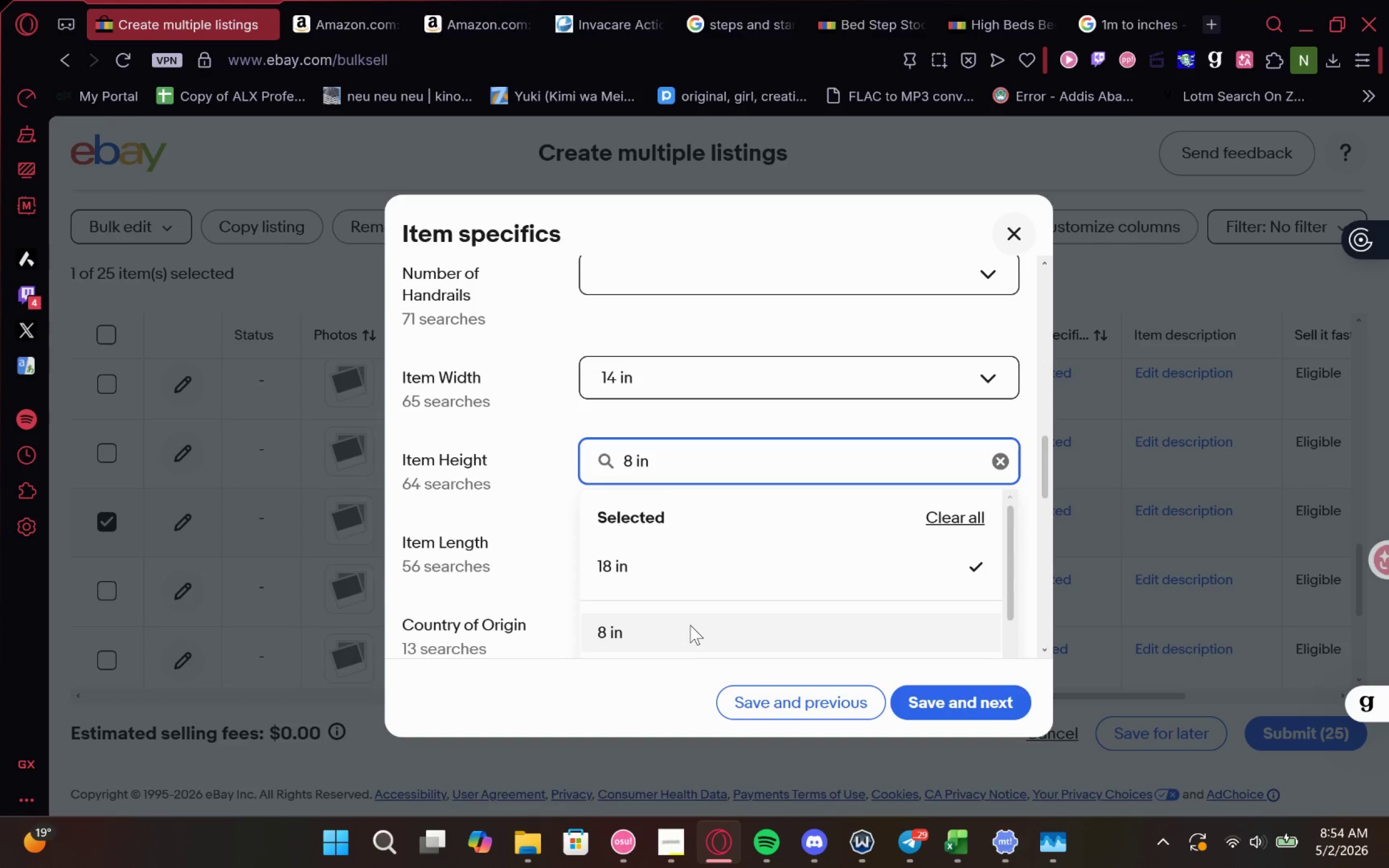 
left_click([690, 625])
 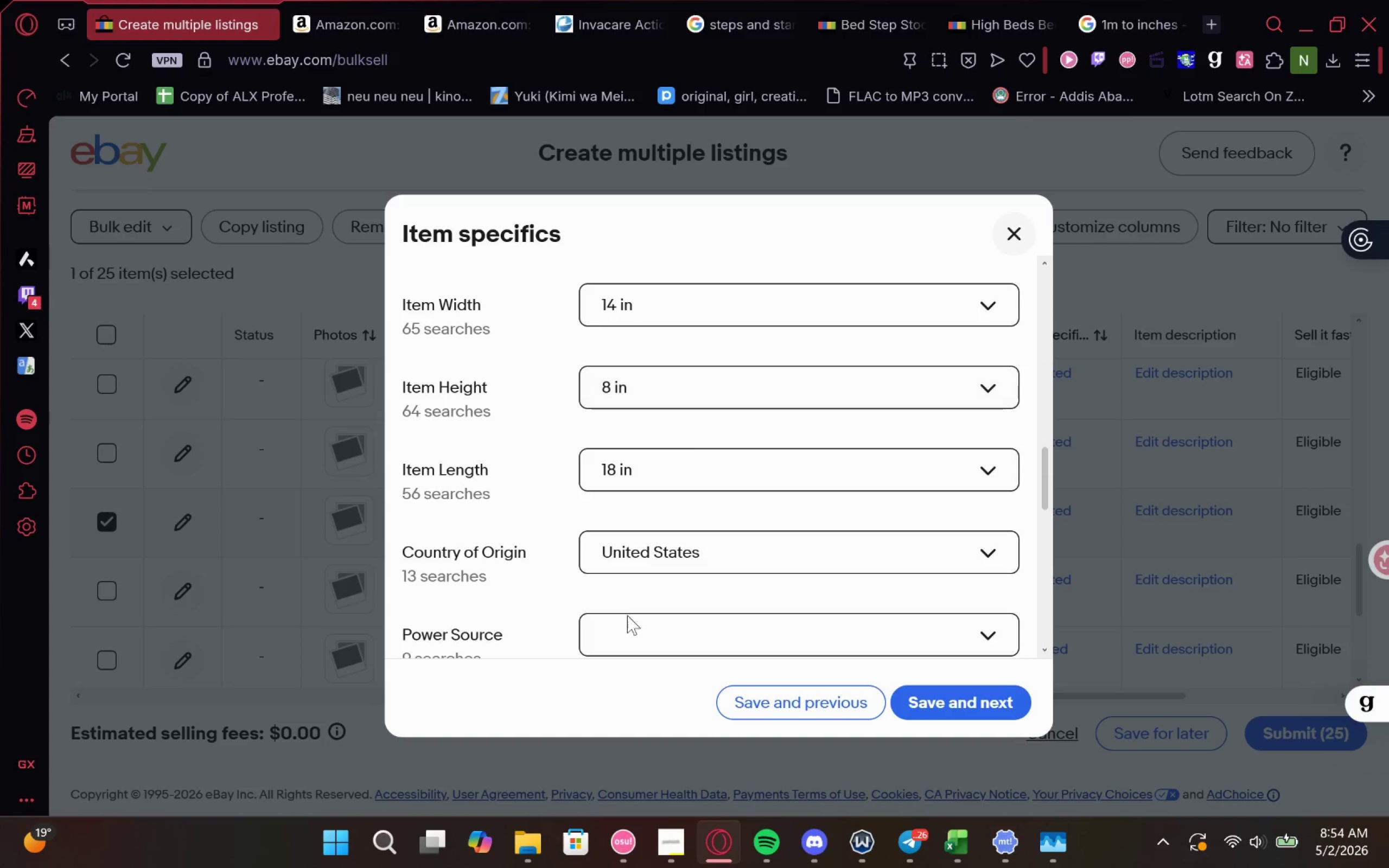 
wait(14.4)
 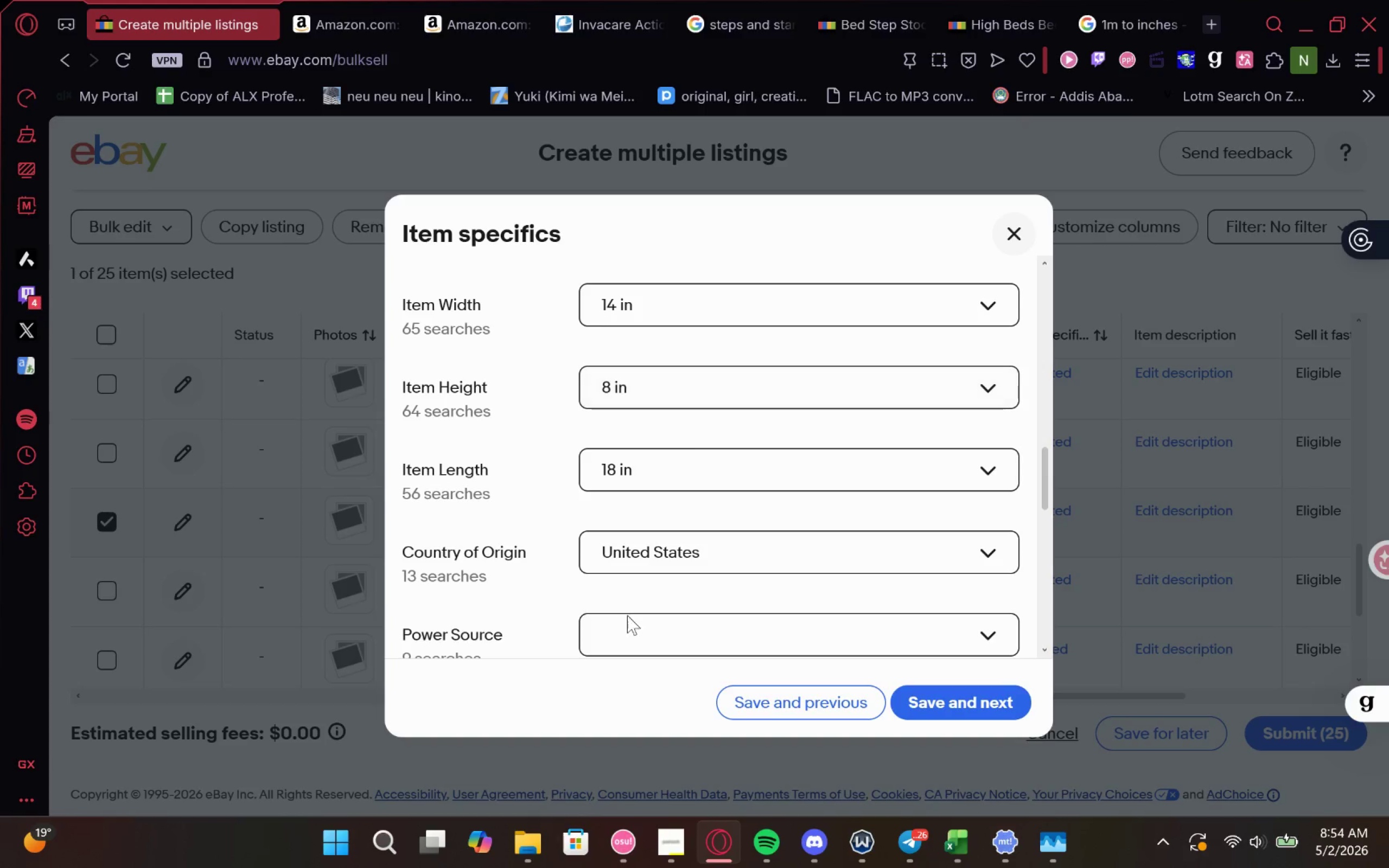 
left_click([730, 467])
 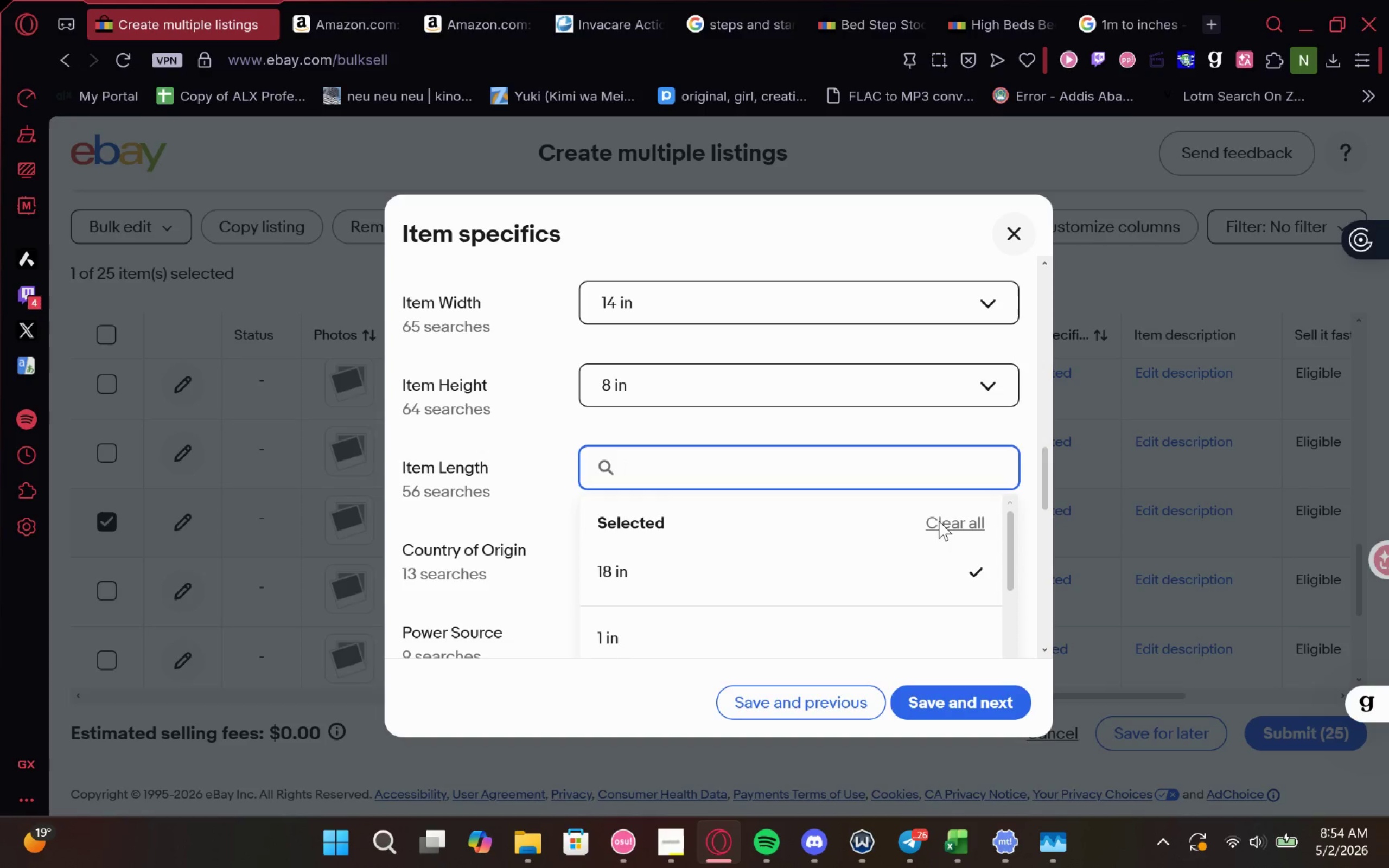 
left_click([940, 522])
 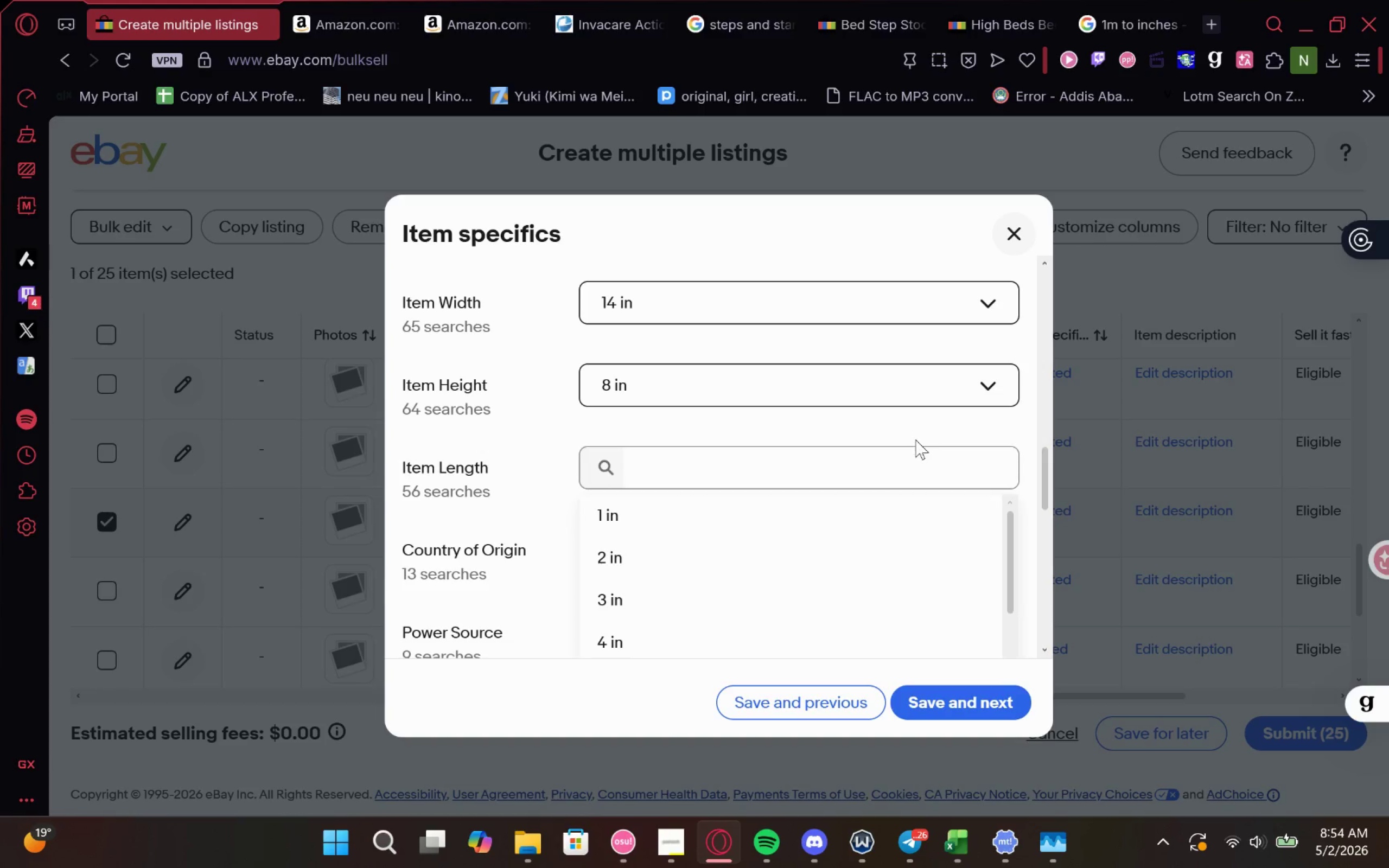 
left_click([911, 442])
 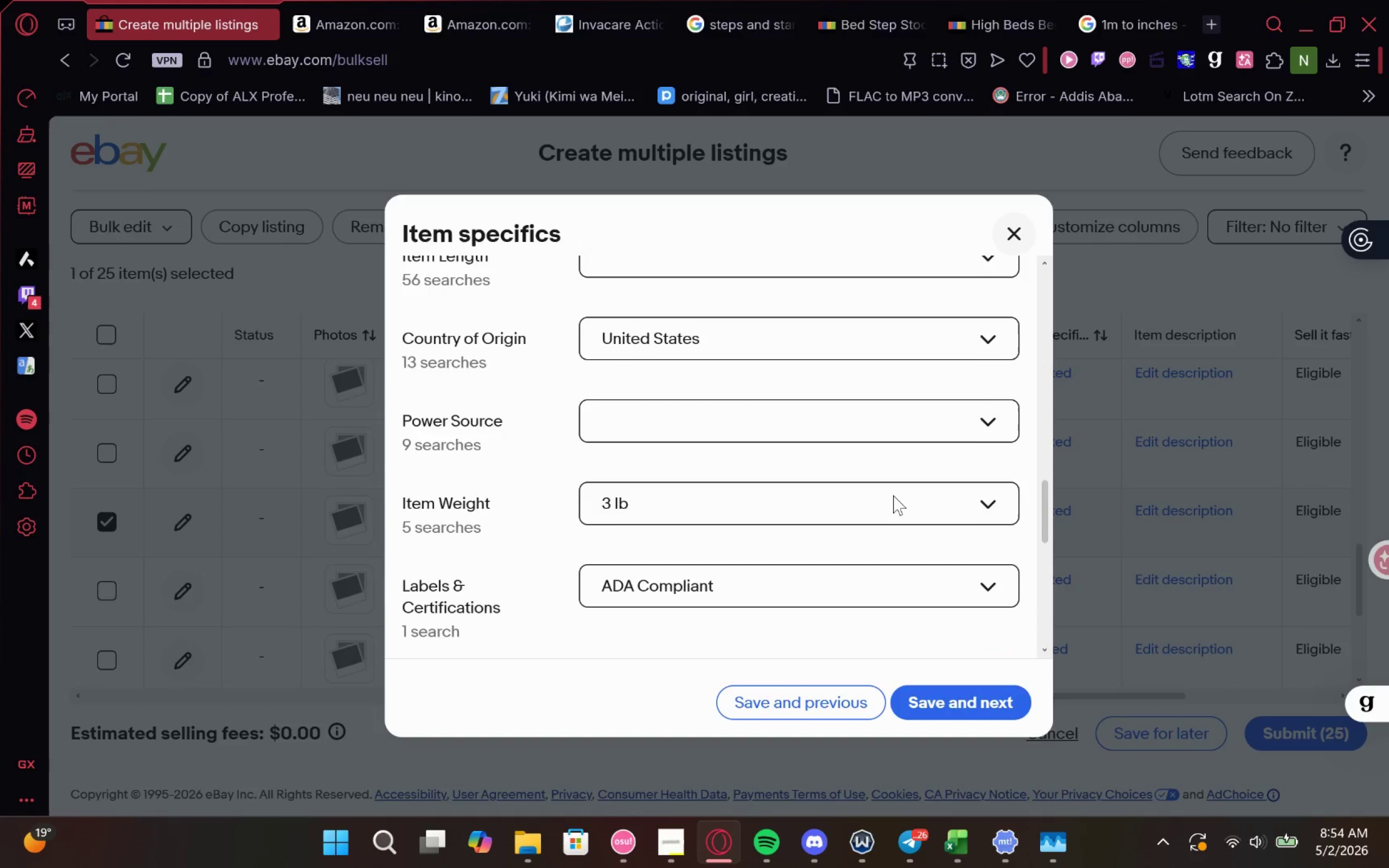 
left_click([890, 501])
 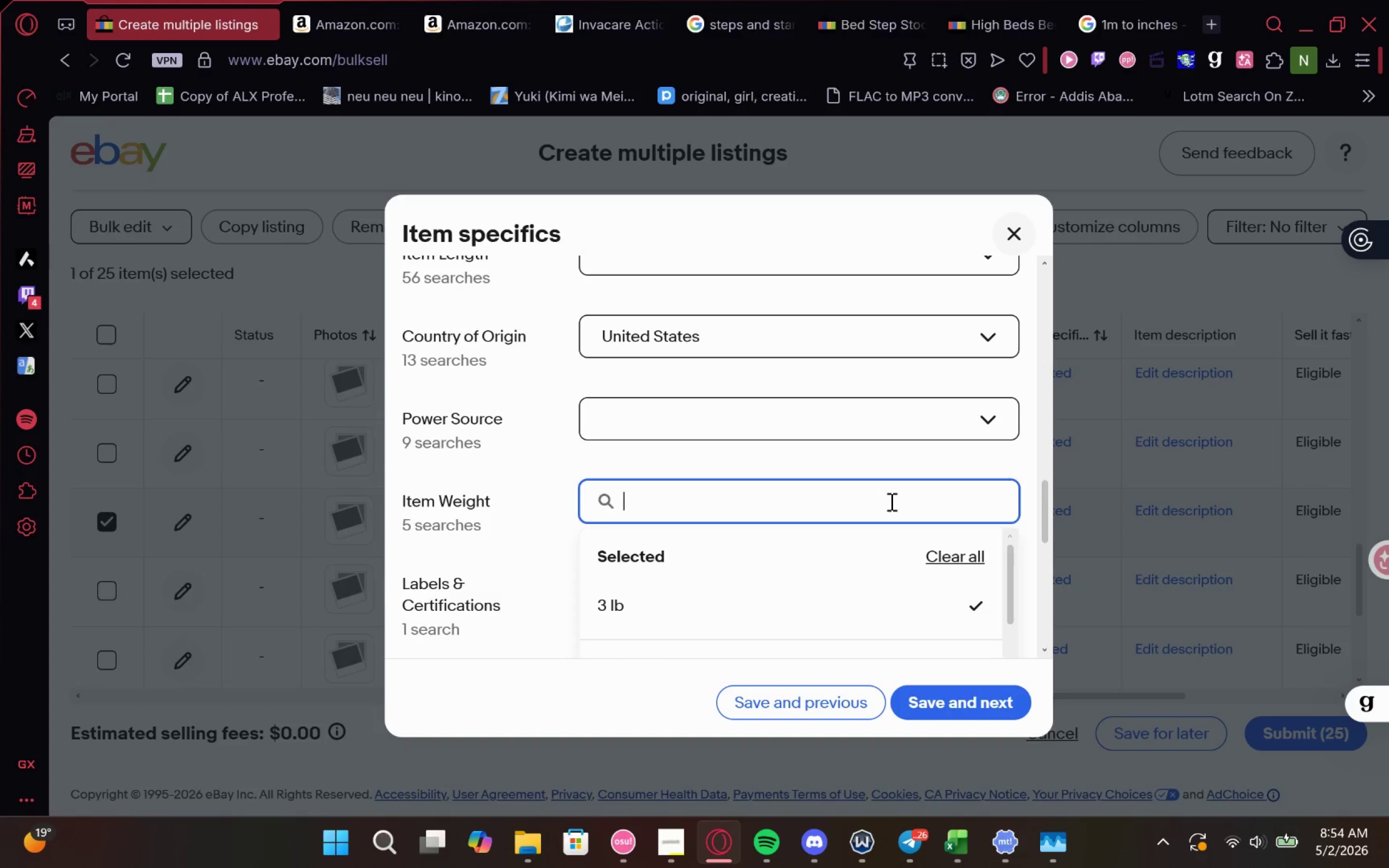 
key(8)
 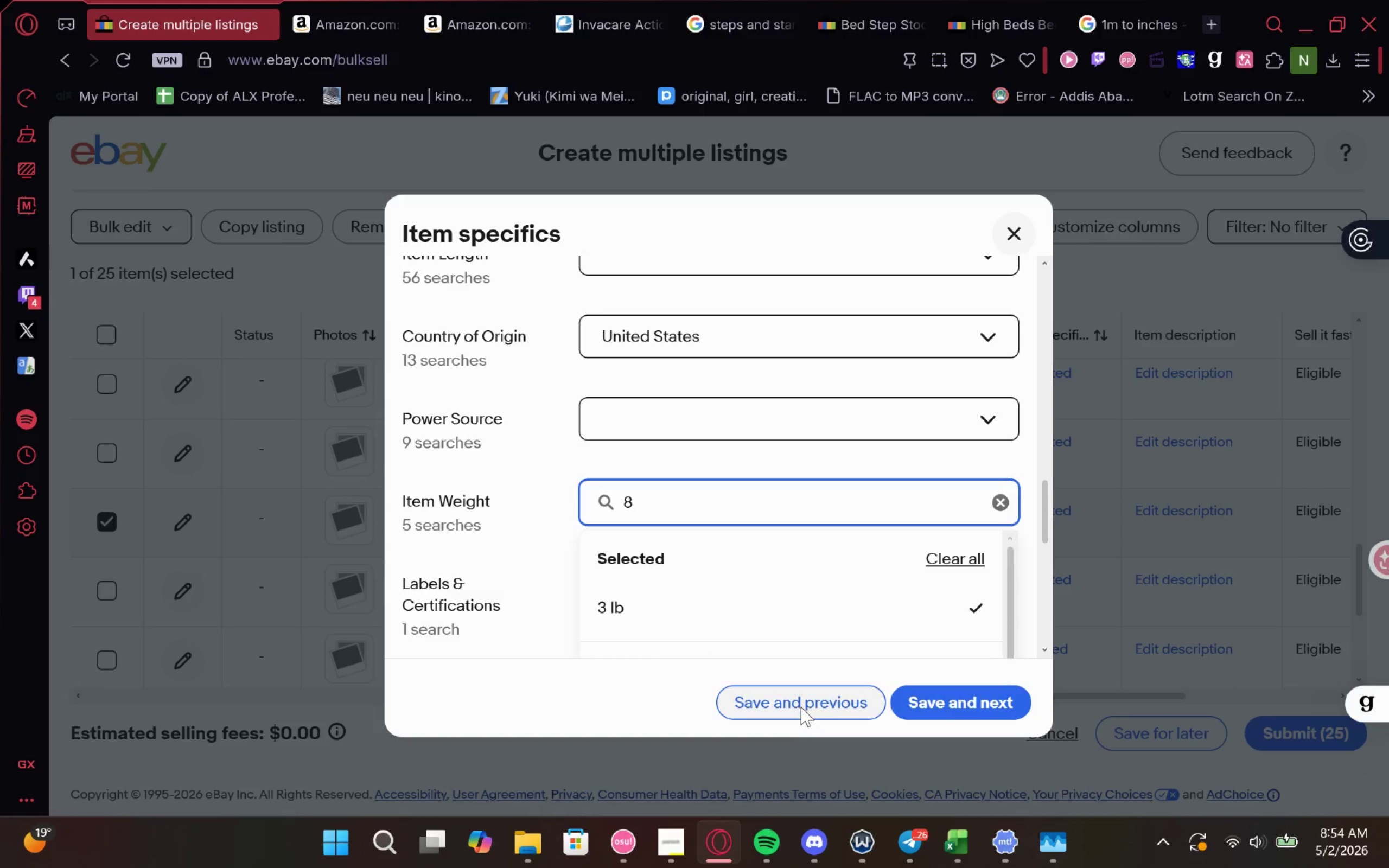 
key(Space)
 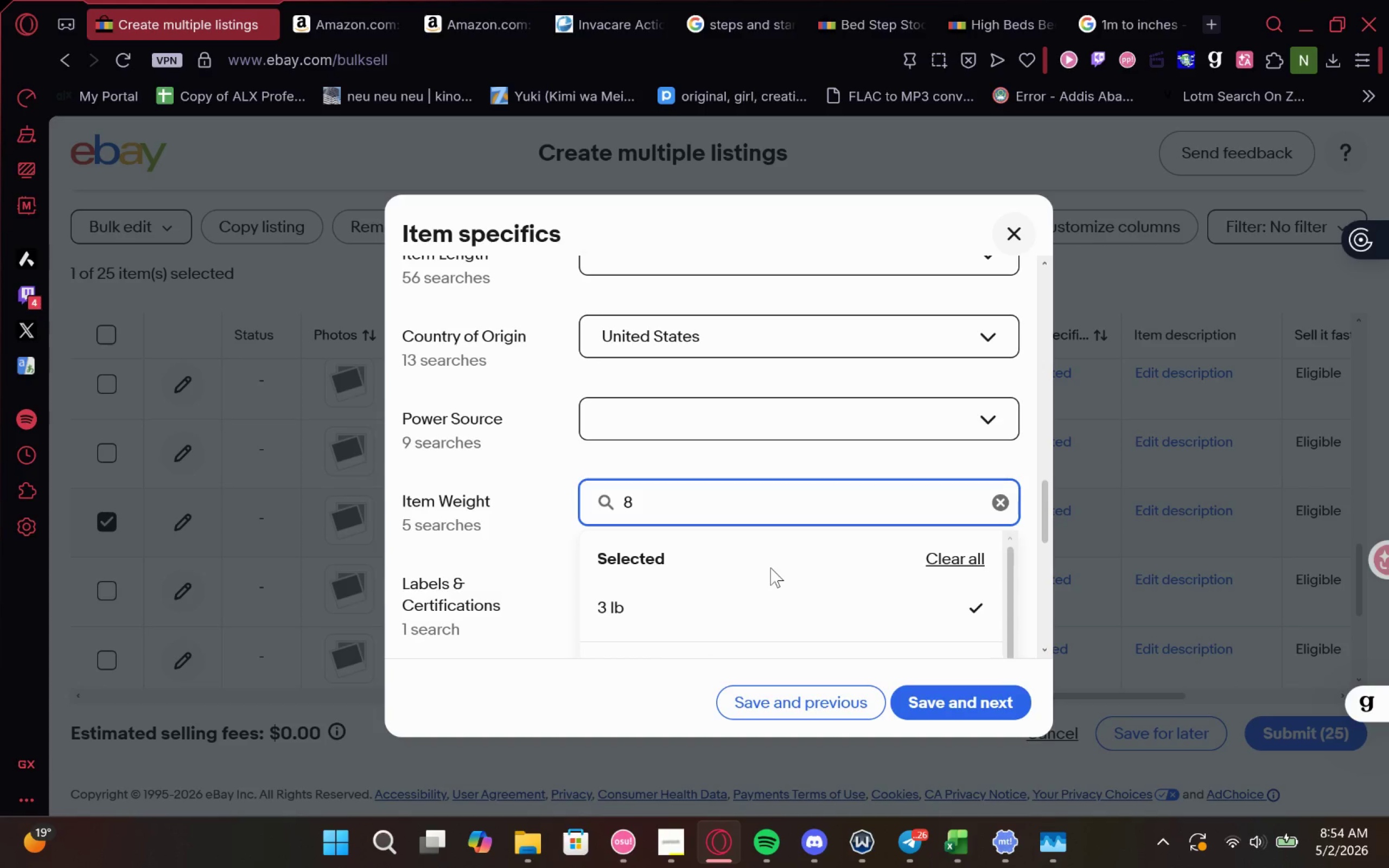 
key(L)
 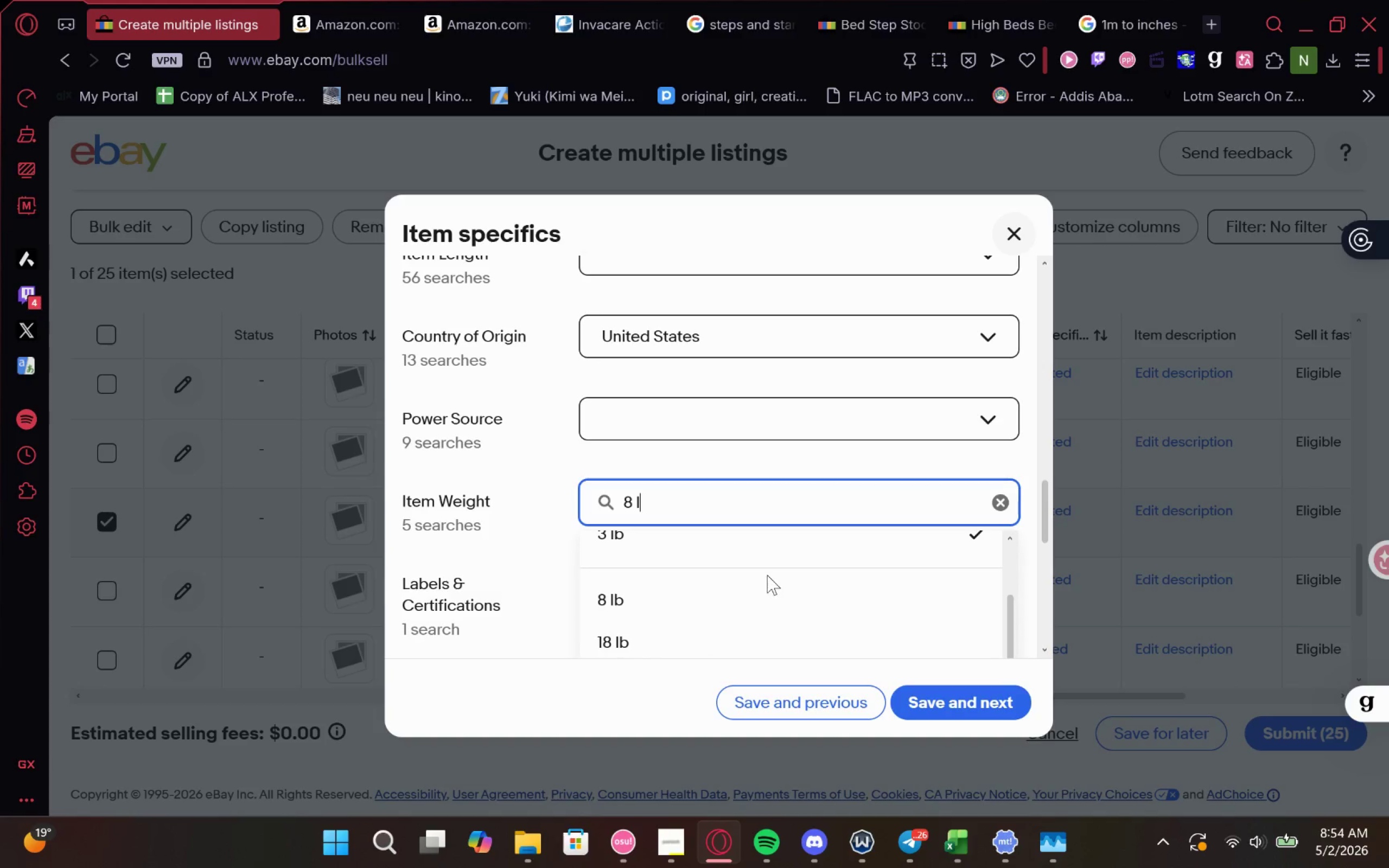 
left_click([757, 588])
 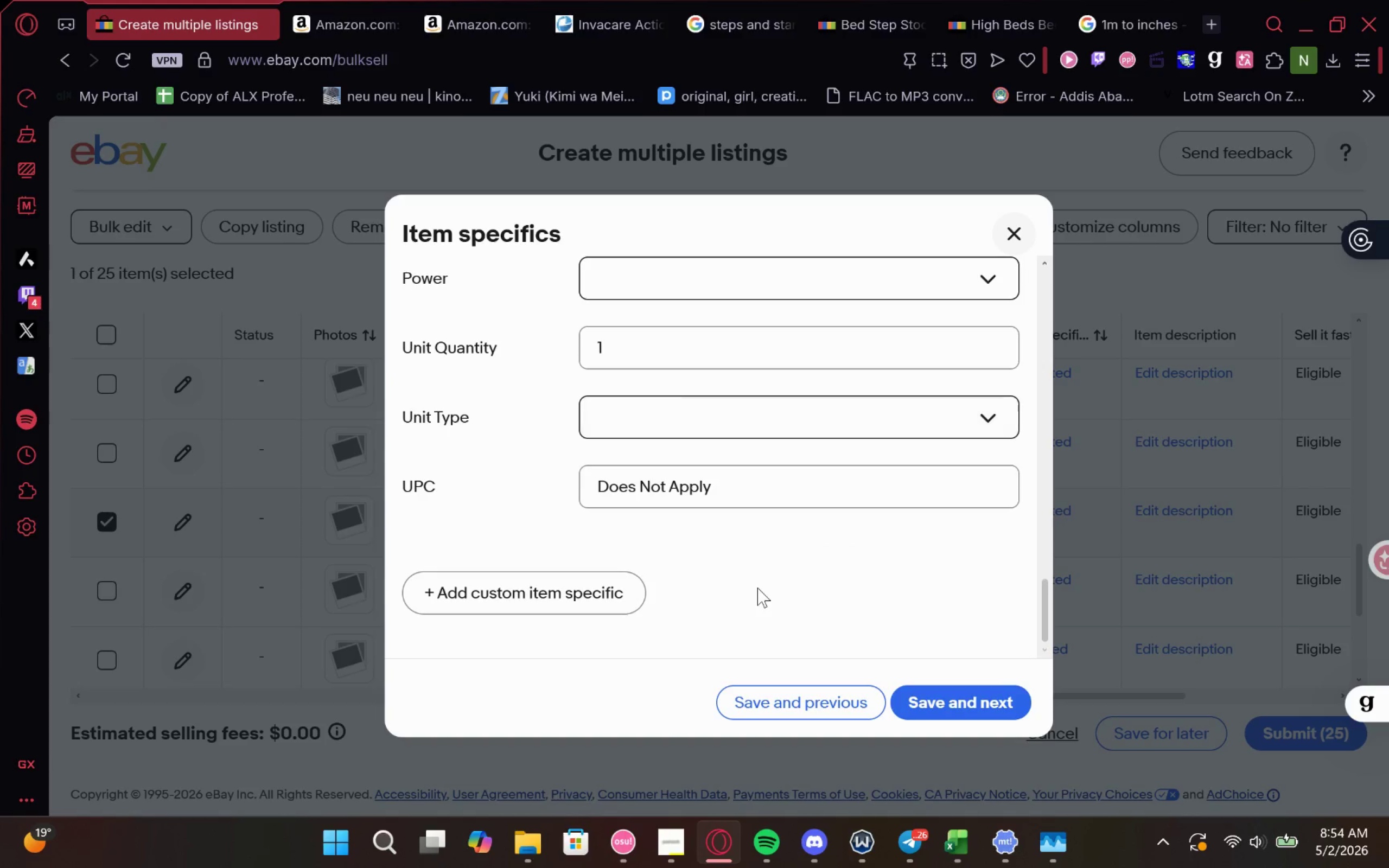 
wait(6.32)
 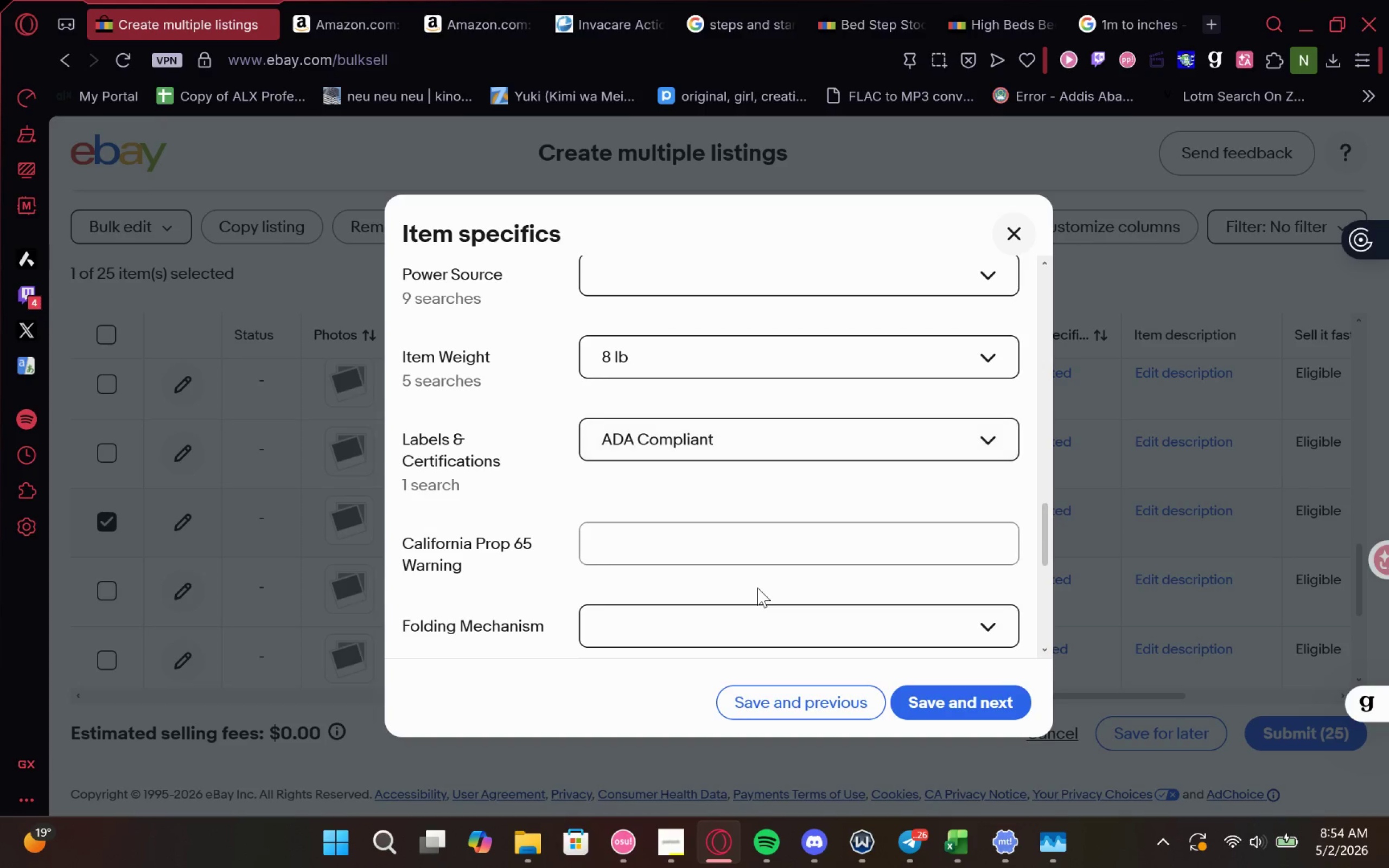 
left_click([822, 699])
 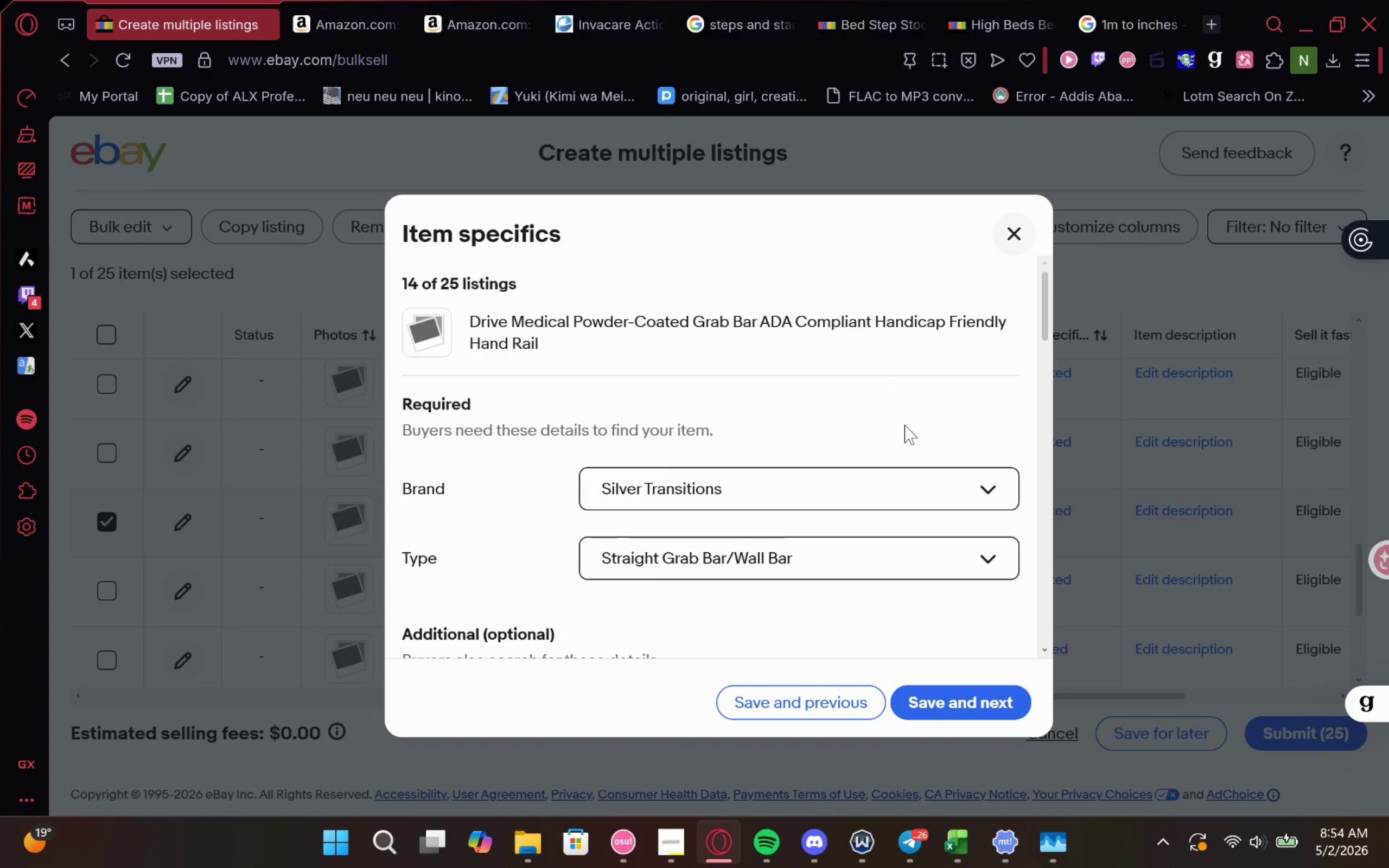 
wait(7.54)
 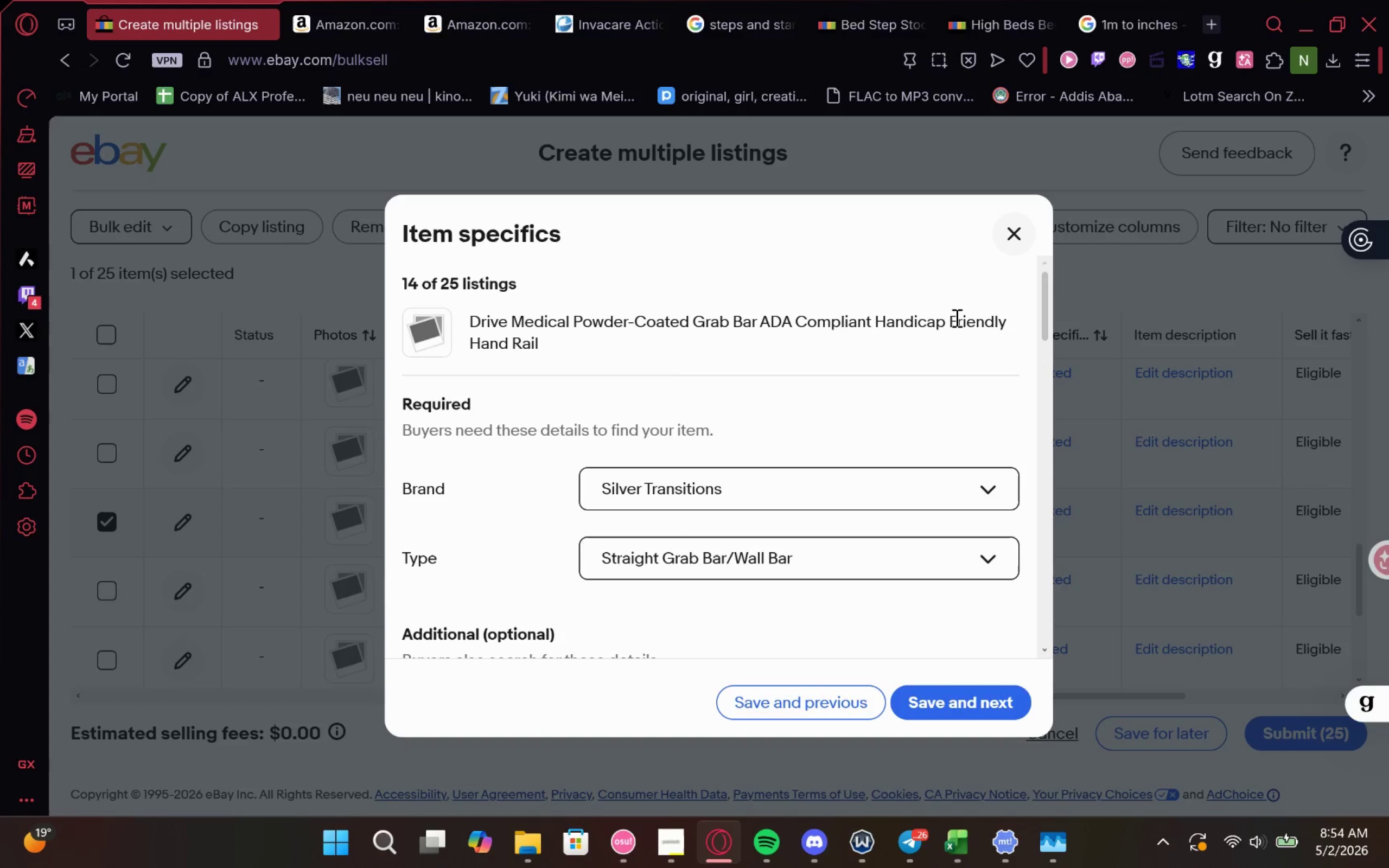 
left_click([968, 832])
 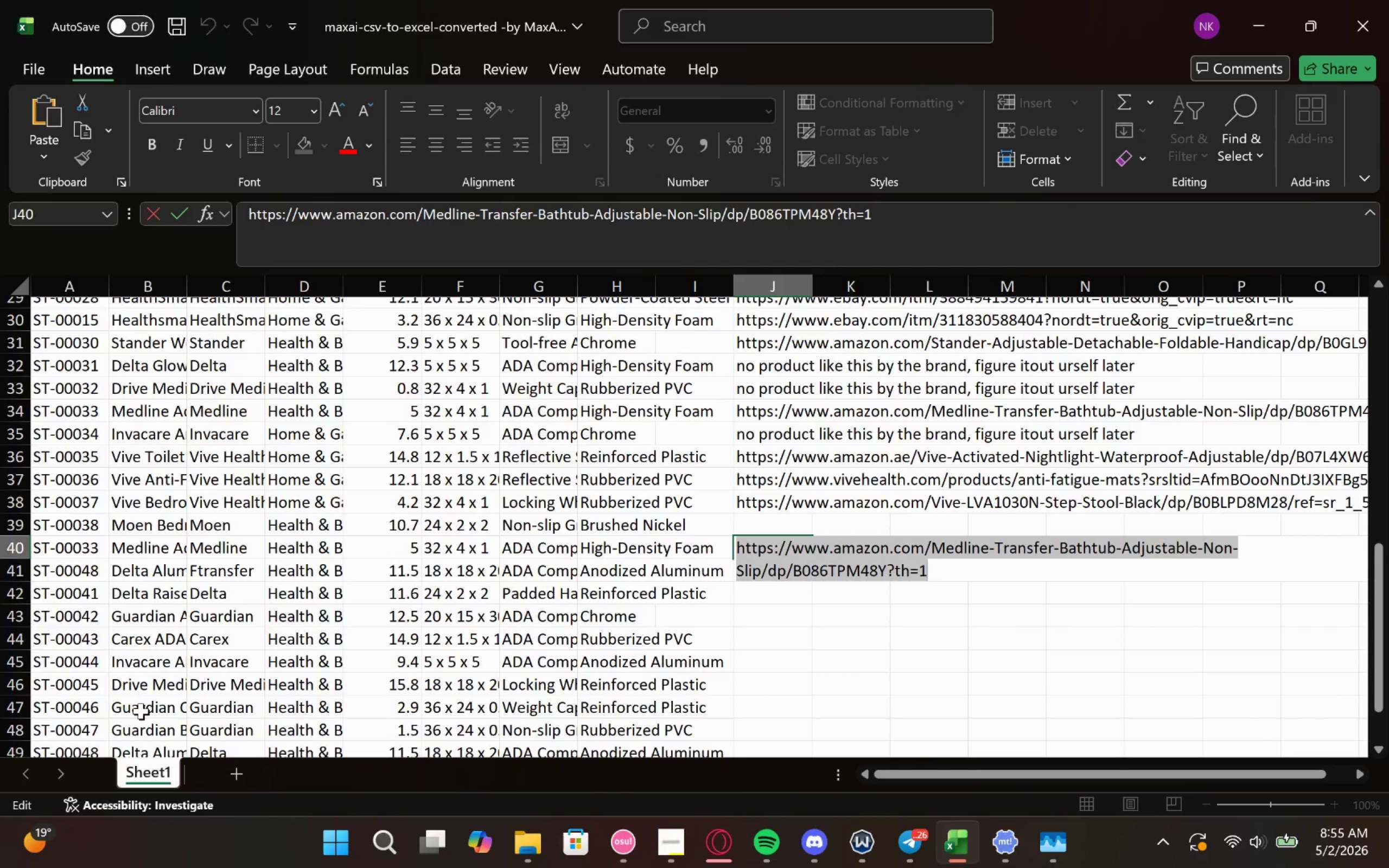 
left_click([152, 684])
 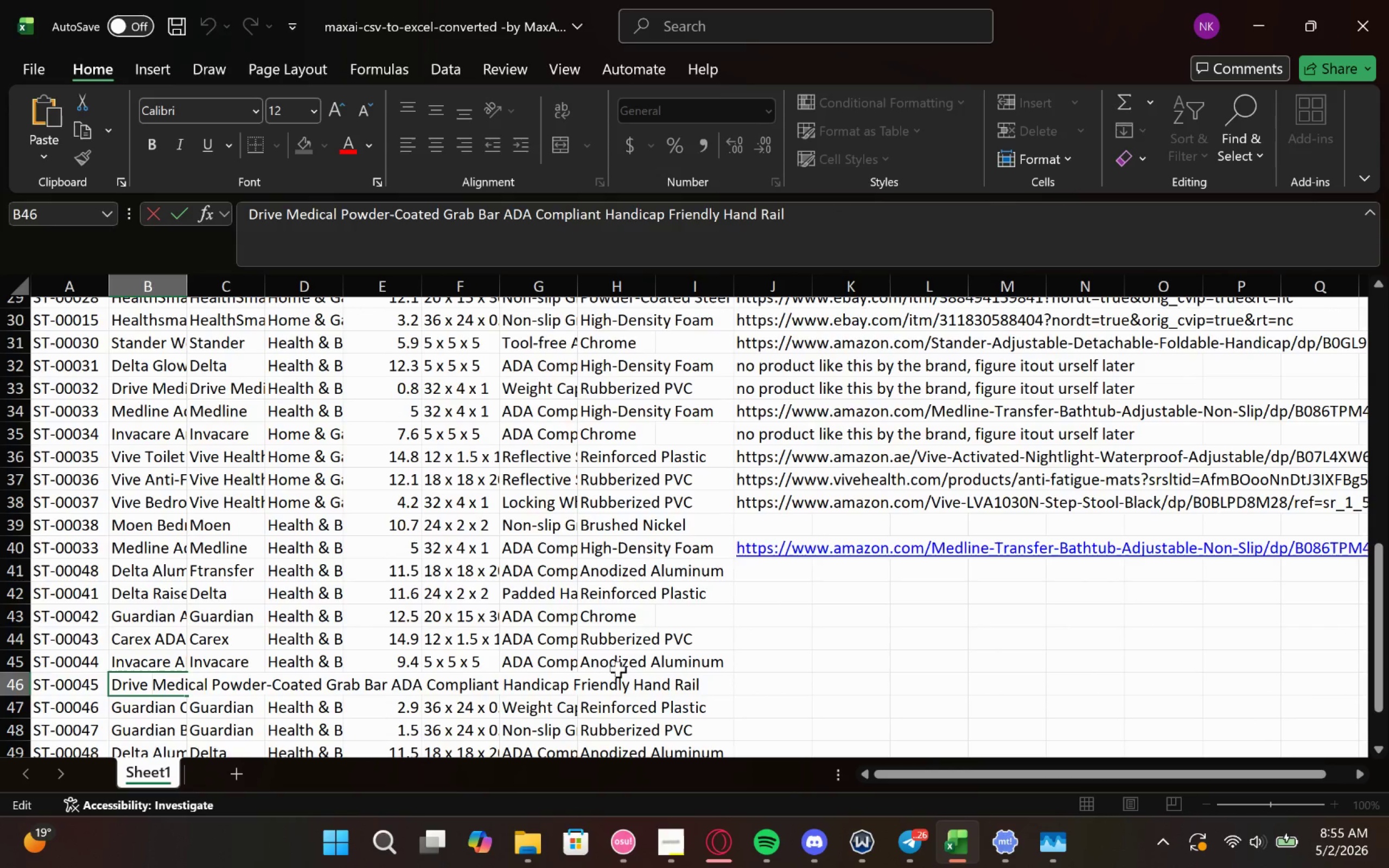 
key(Control+A)
 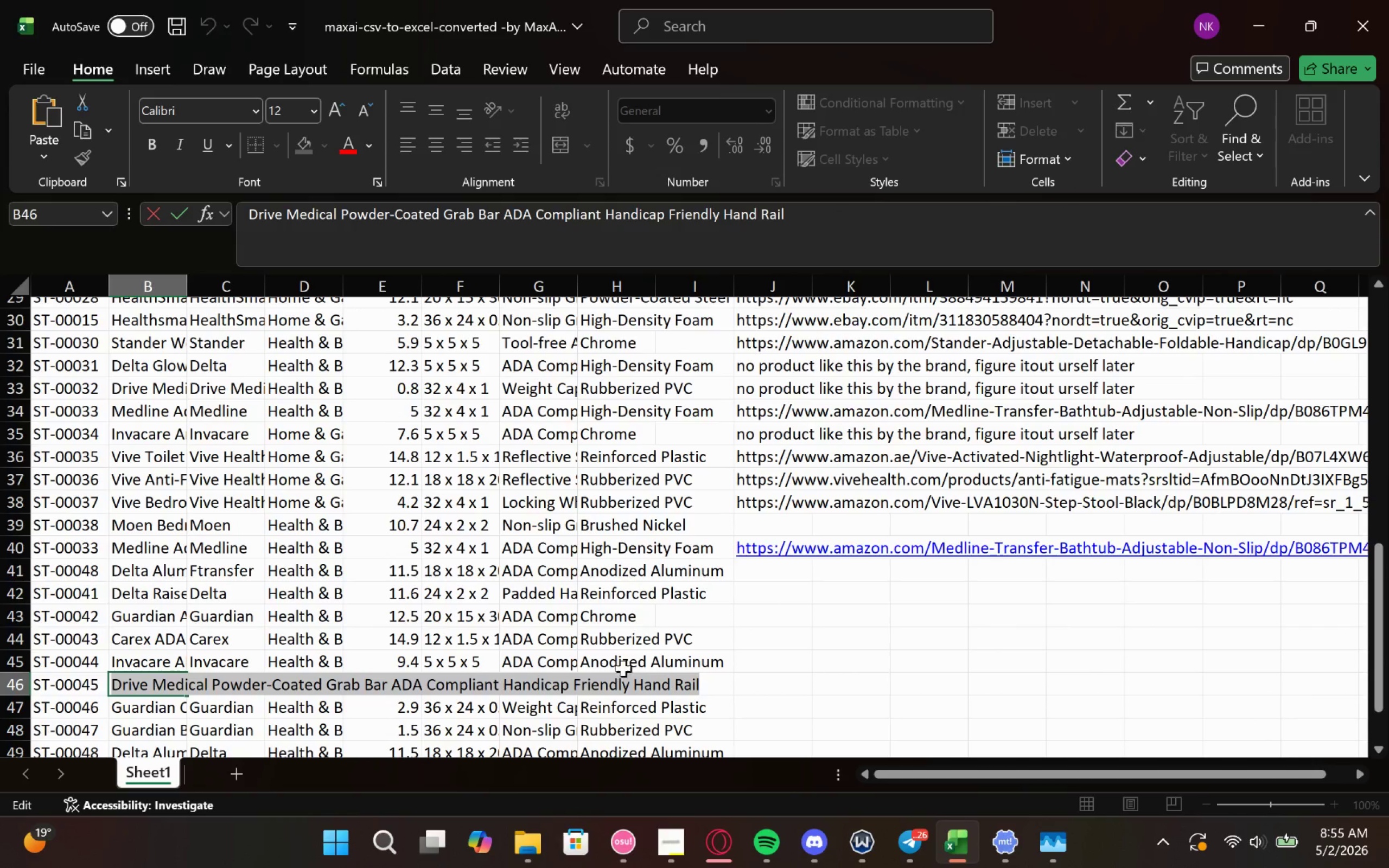 
key(Control+C)
 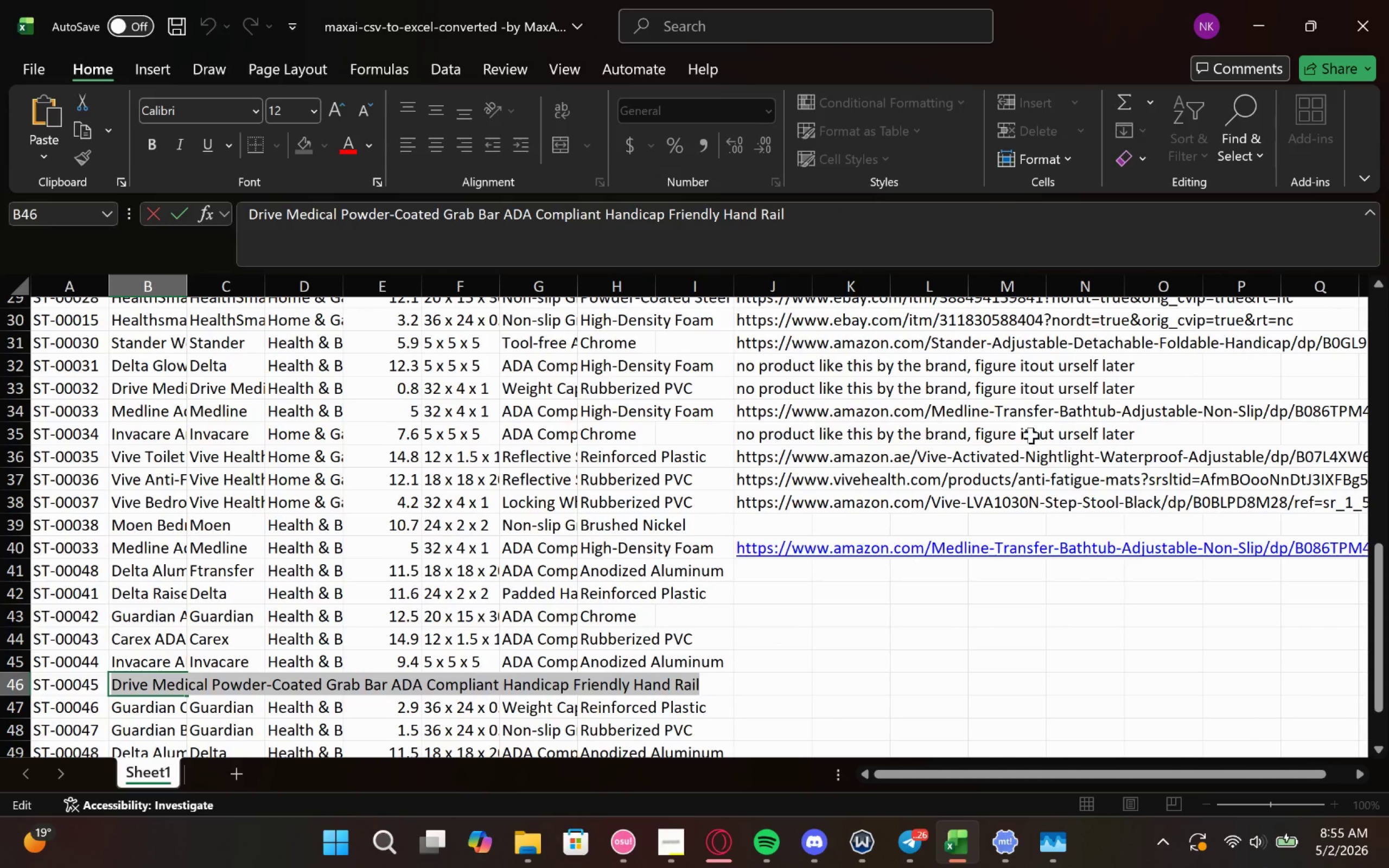 
key(Control+C)
 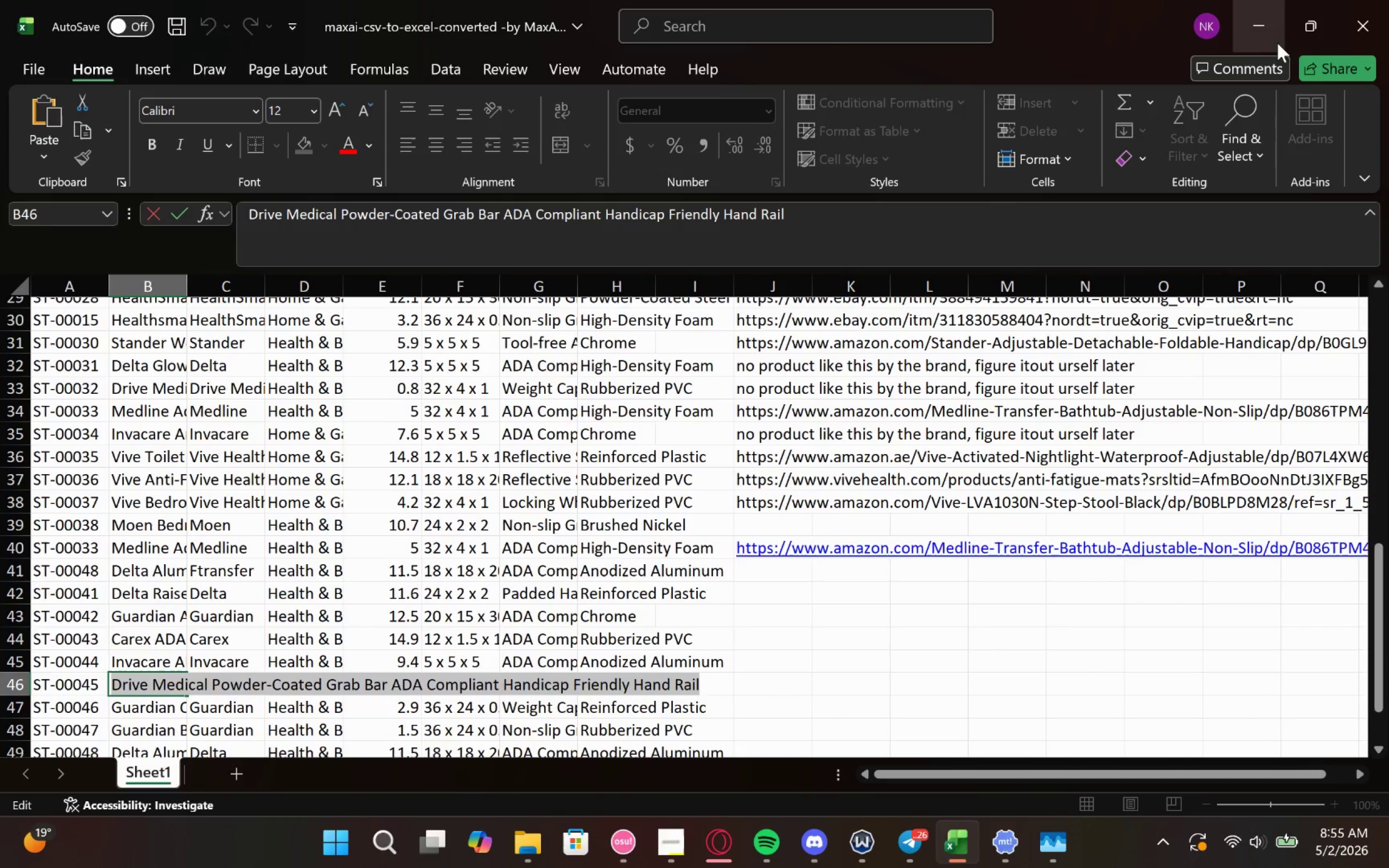 
left_click([1277, 34])
 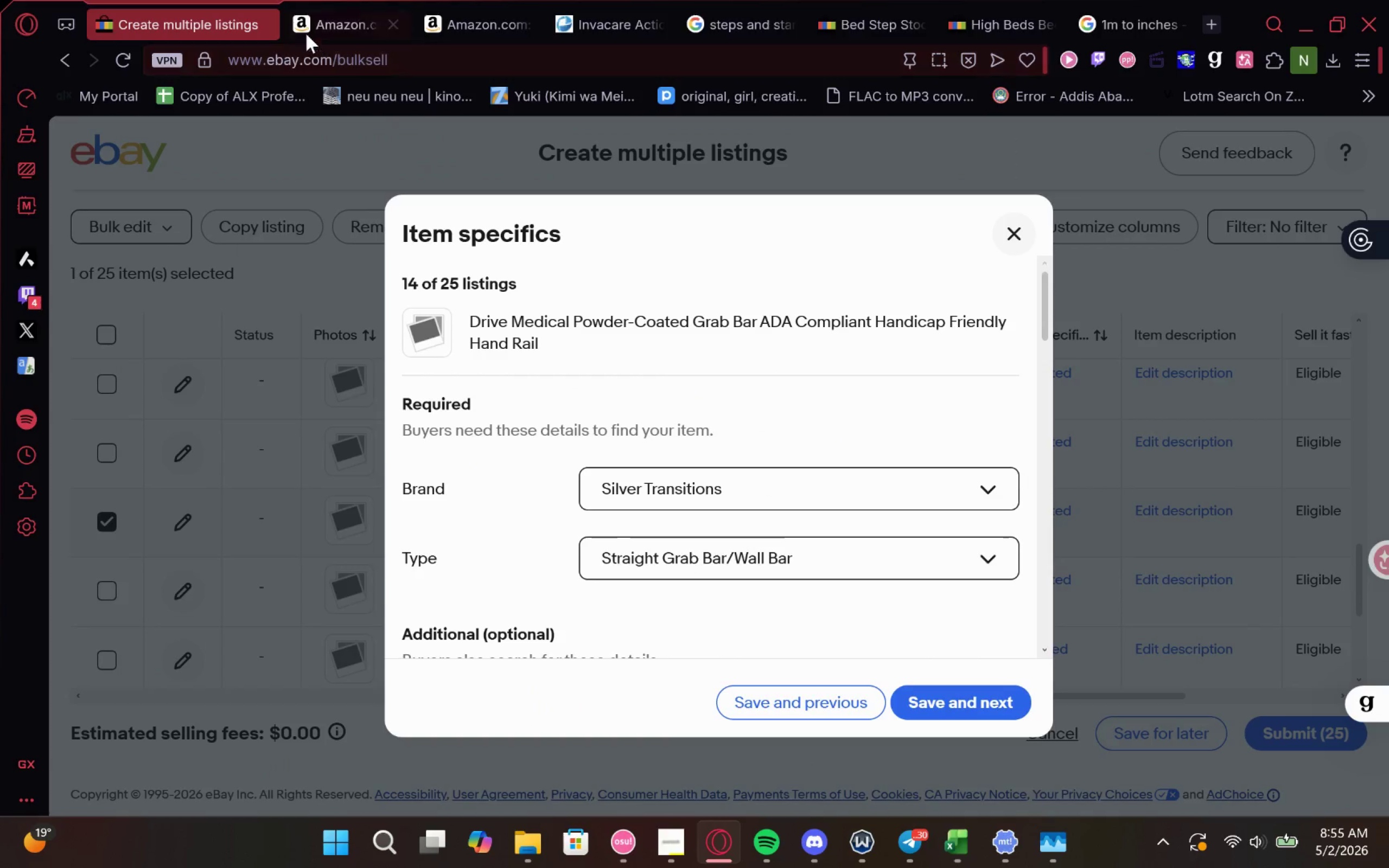 
left_click([310, 29])
 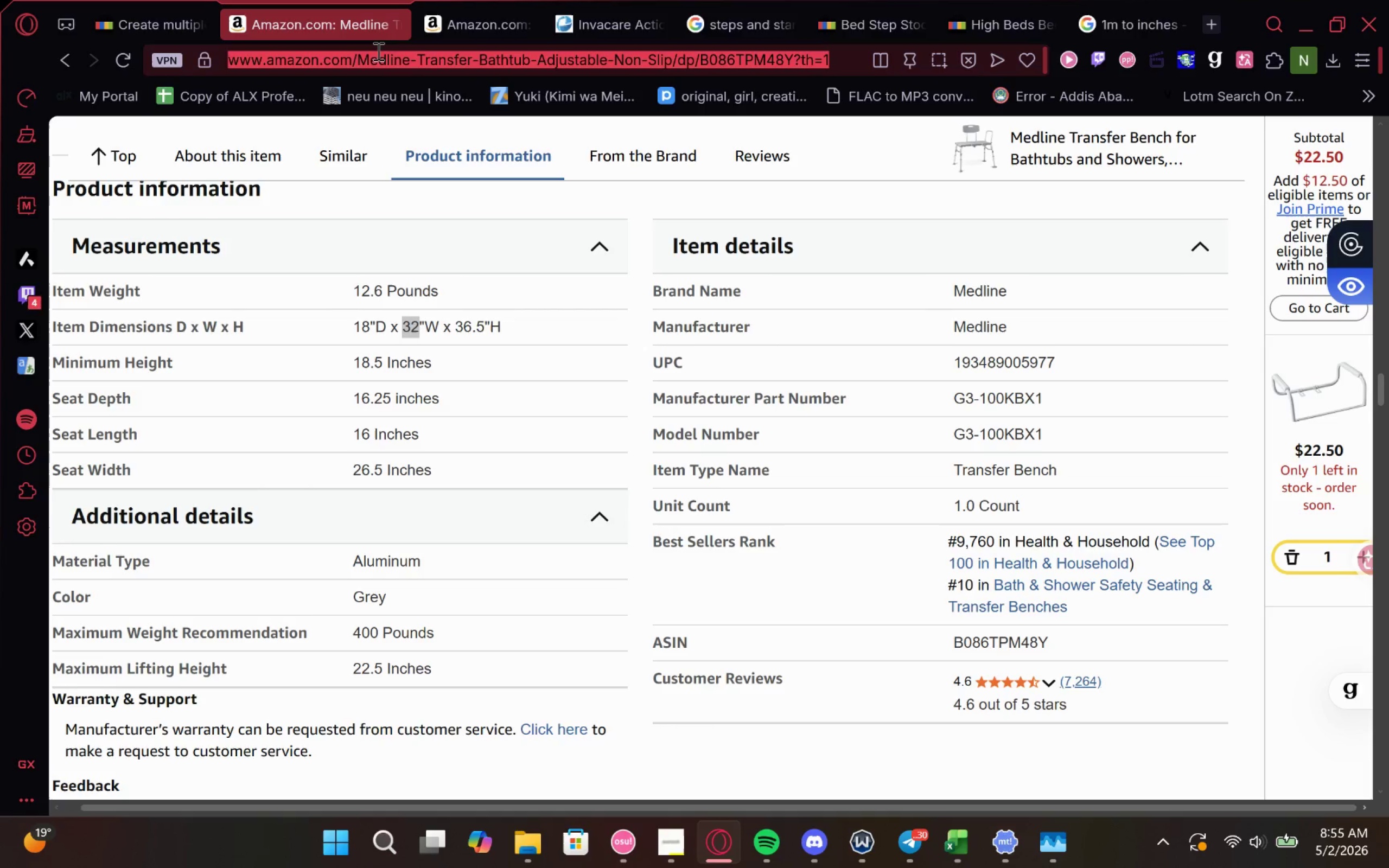 
key(Control+V)
 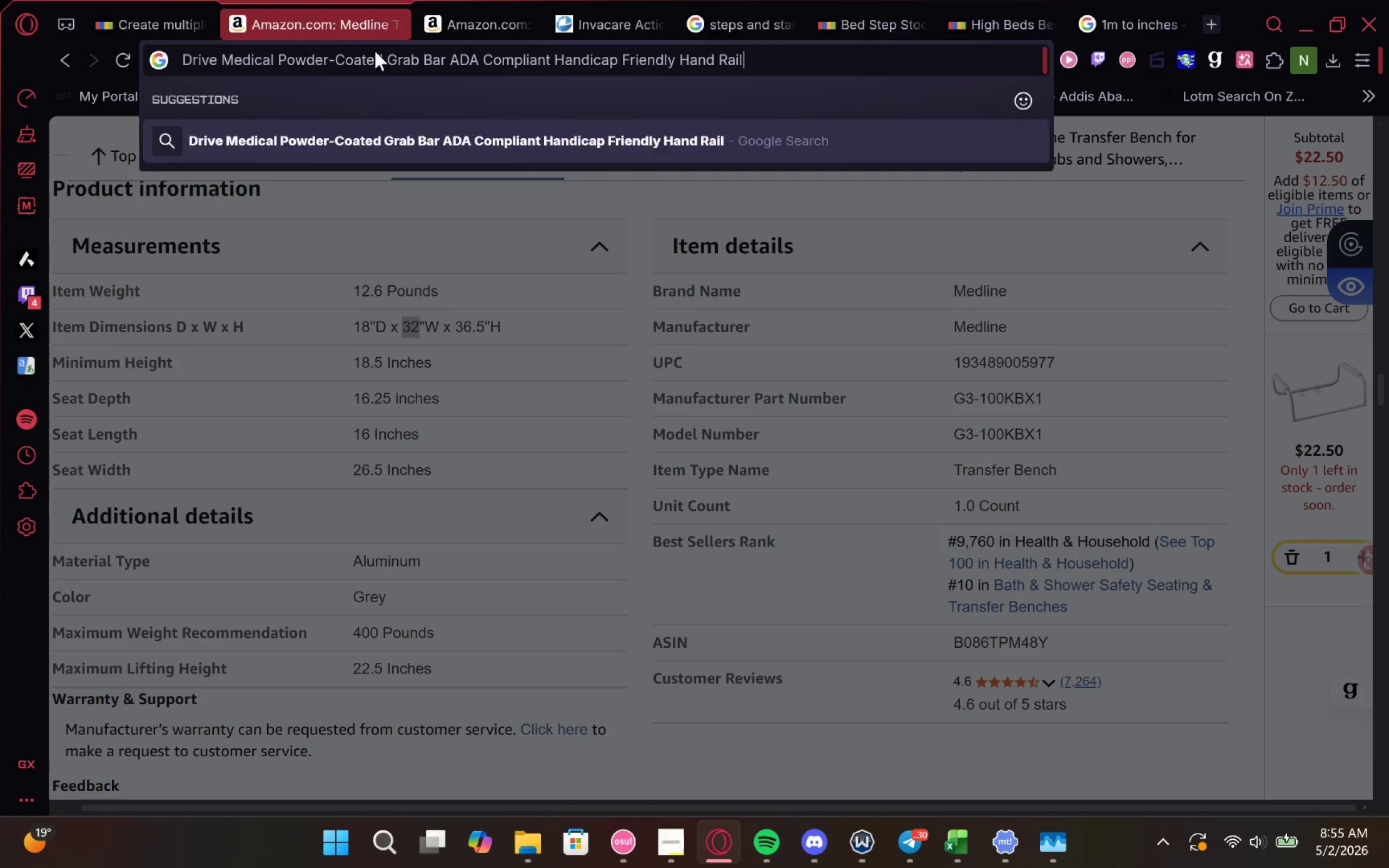 
key(Enter)
 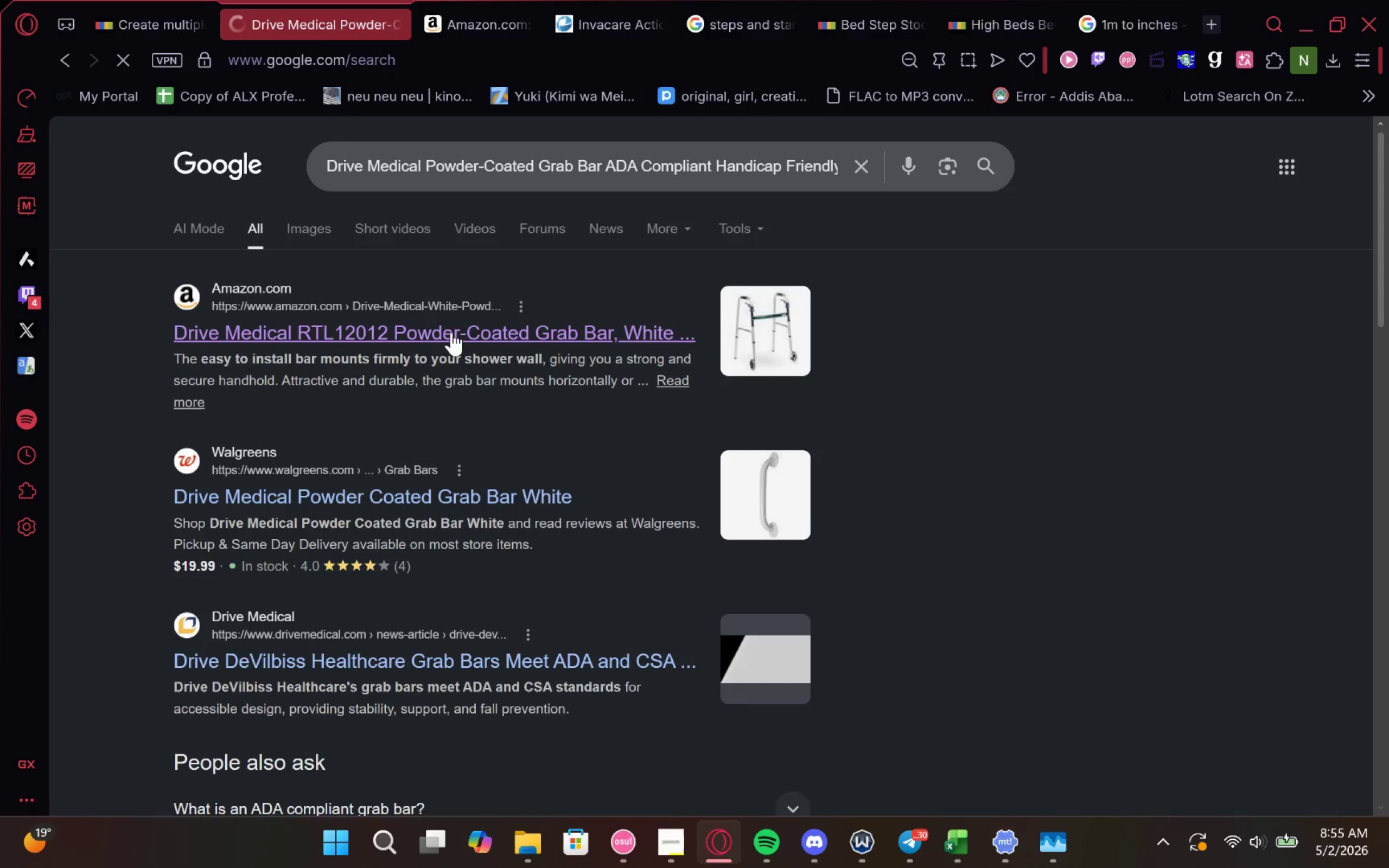 
left_click([459, 315])
 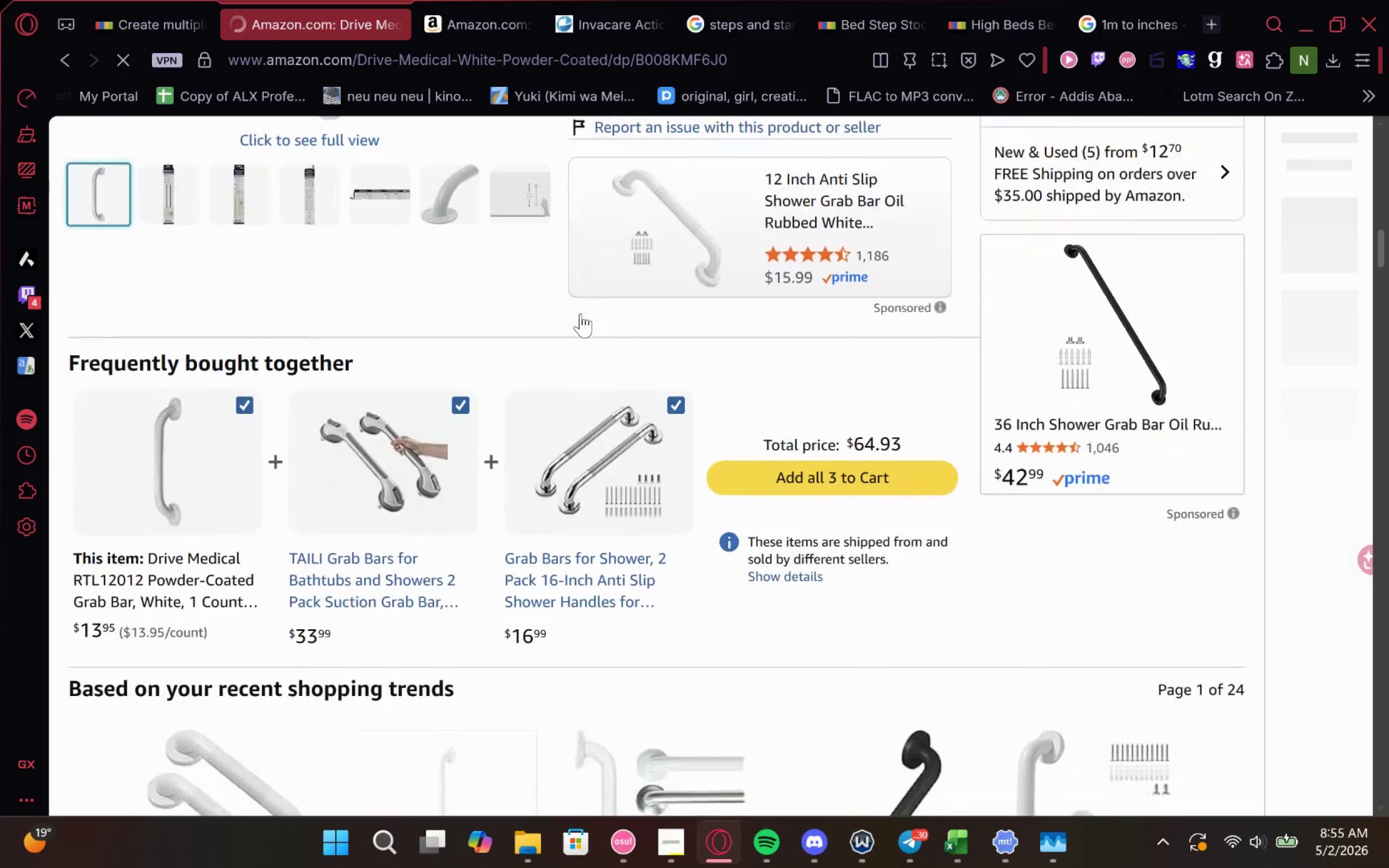 
wait(10.83)
 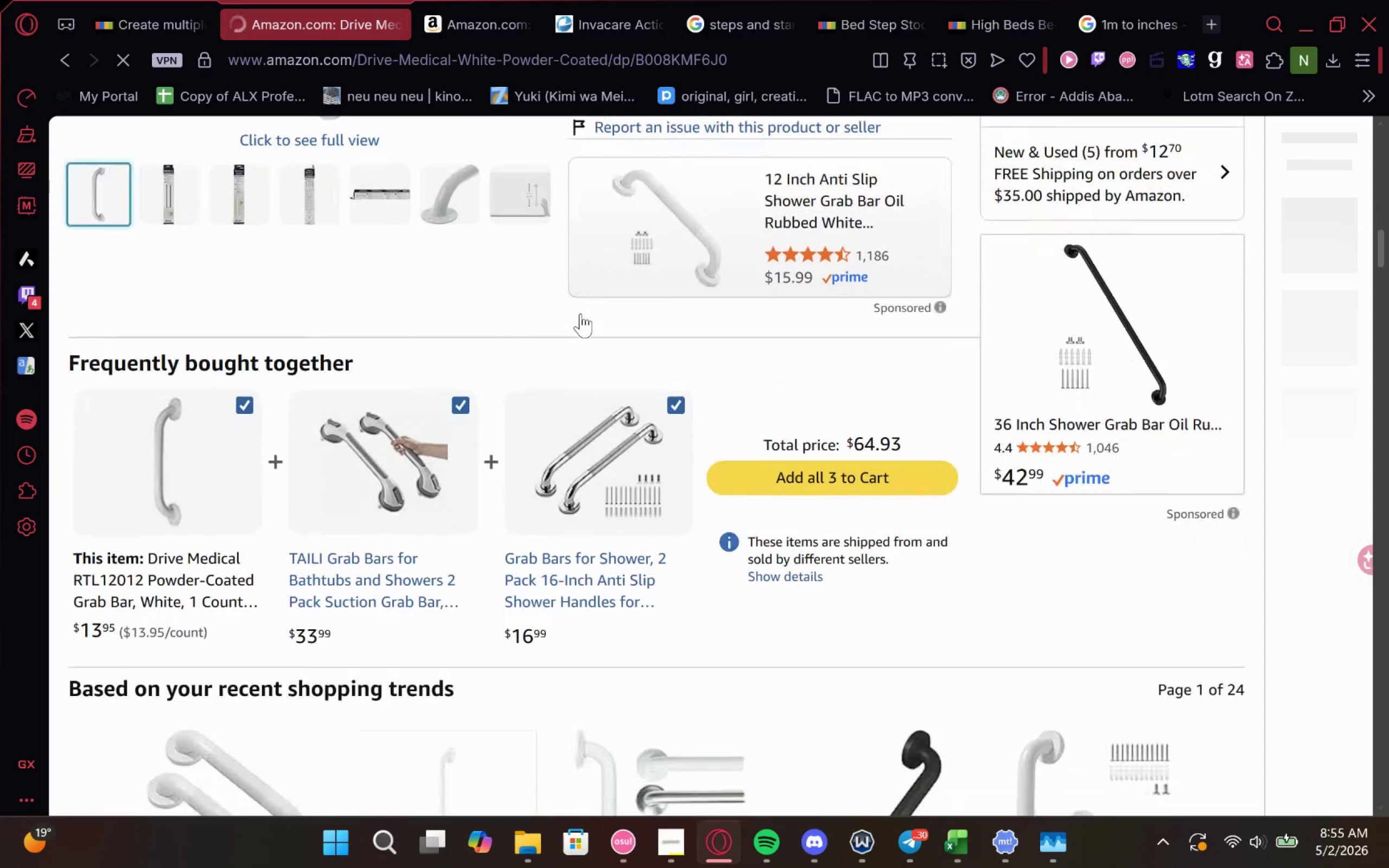 
left_click([609, 494])
 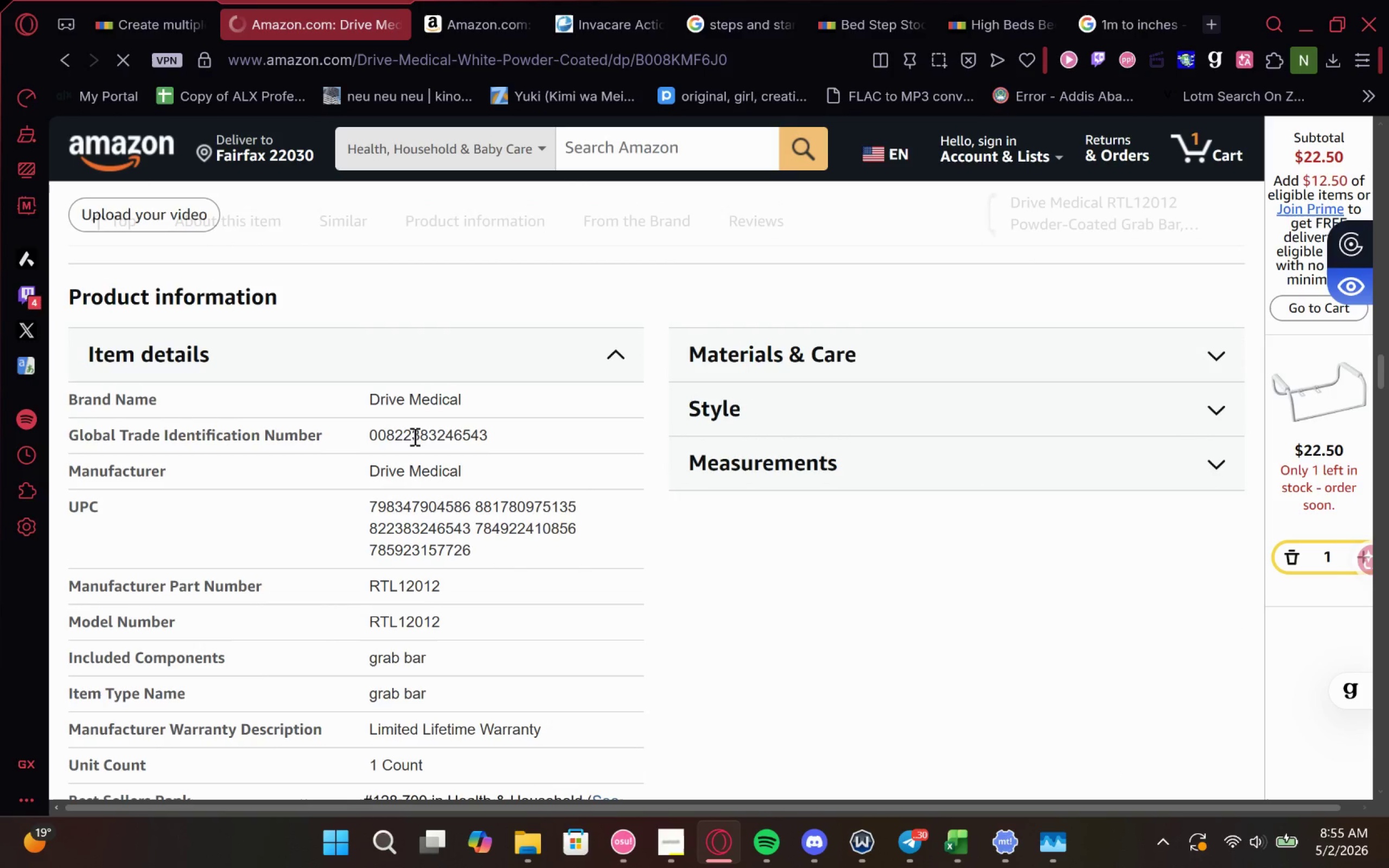 
wait(7.65)
 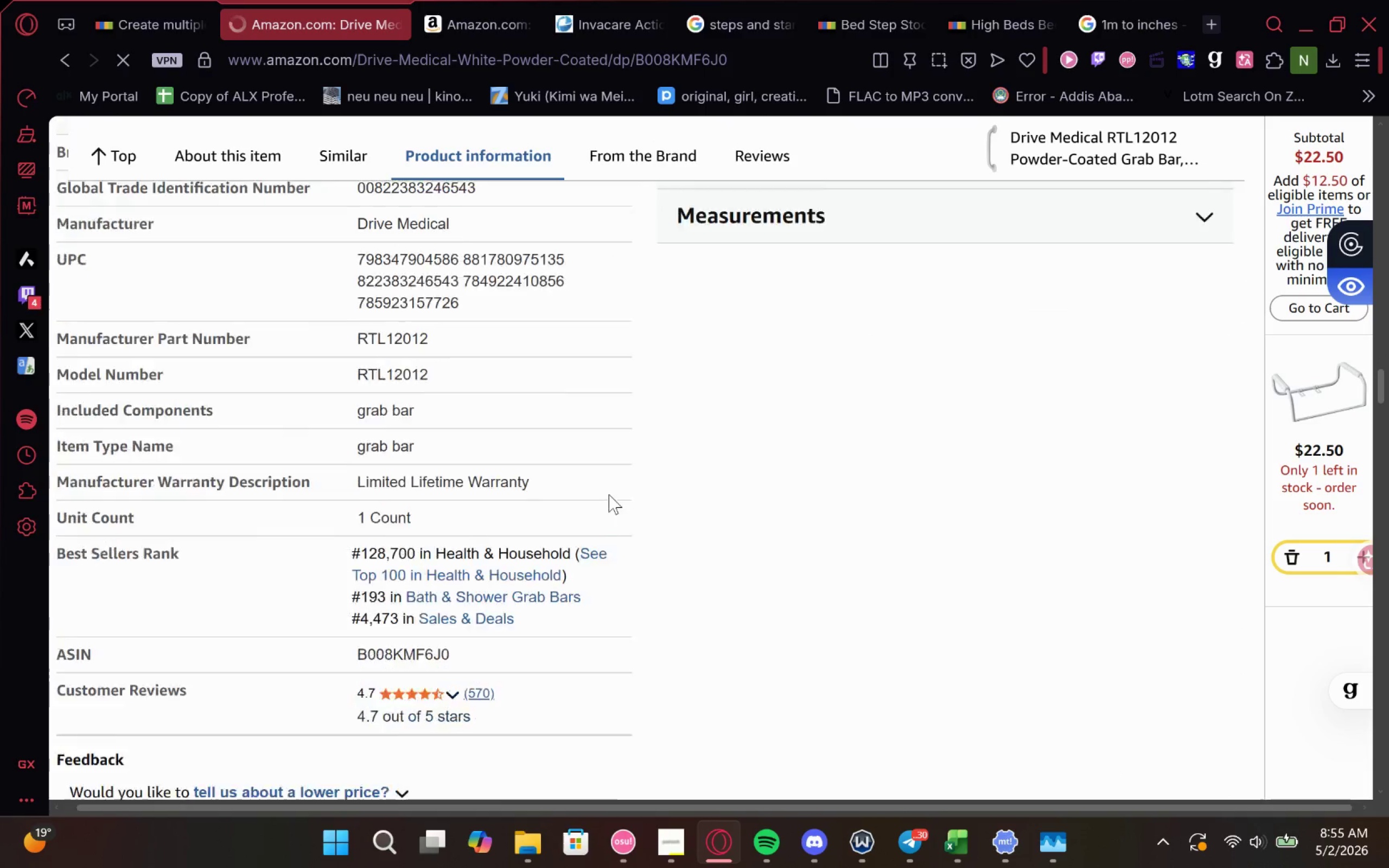 
double_click([419, 527])
 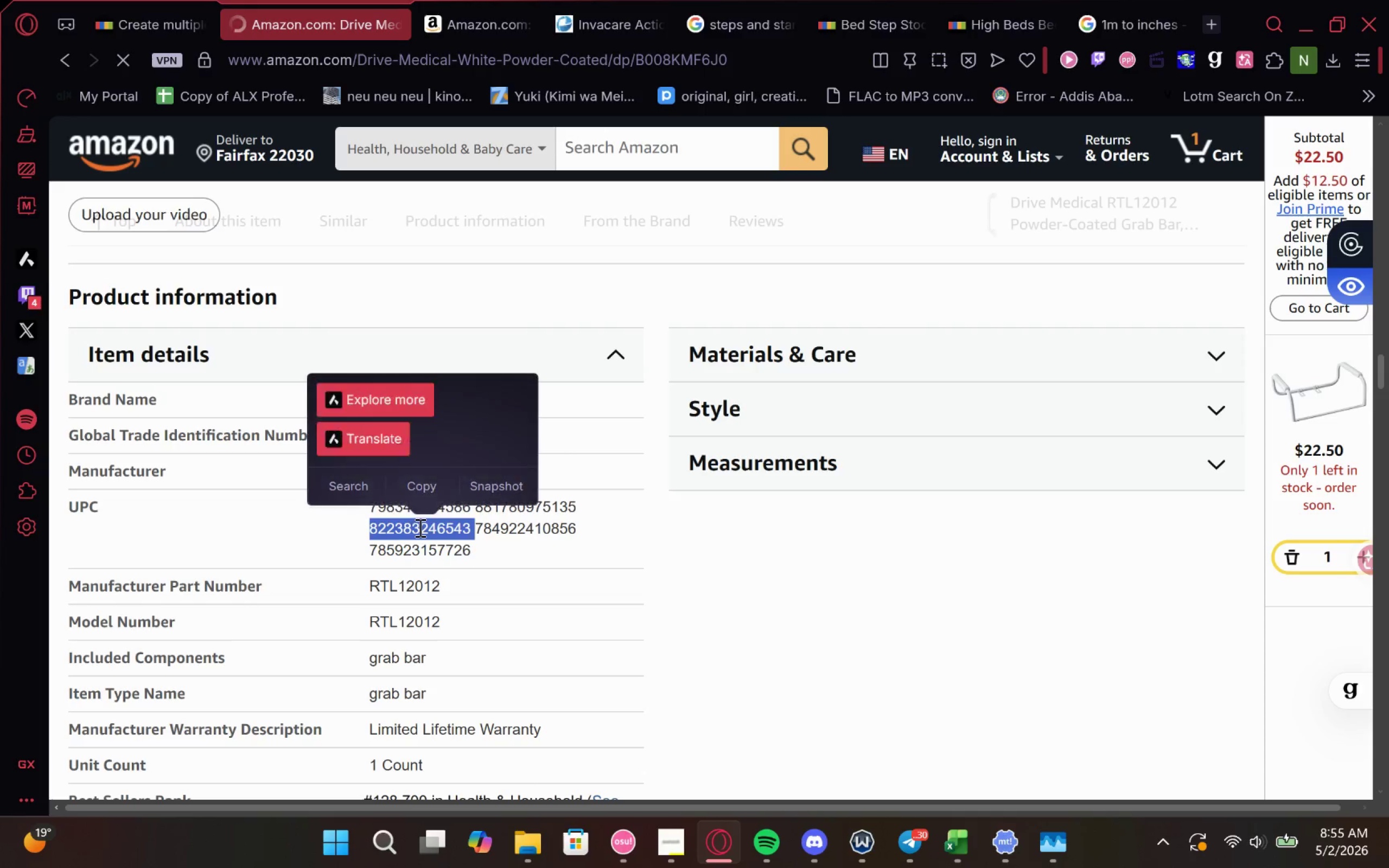 
key(Control+C)
 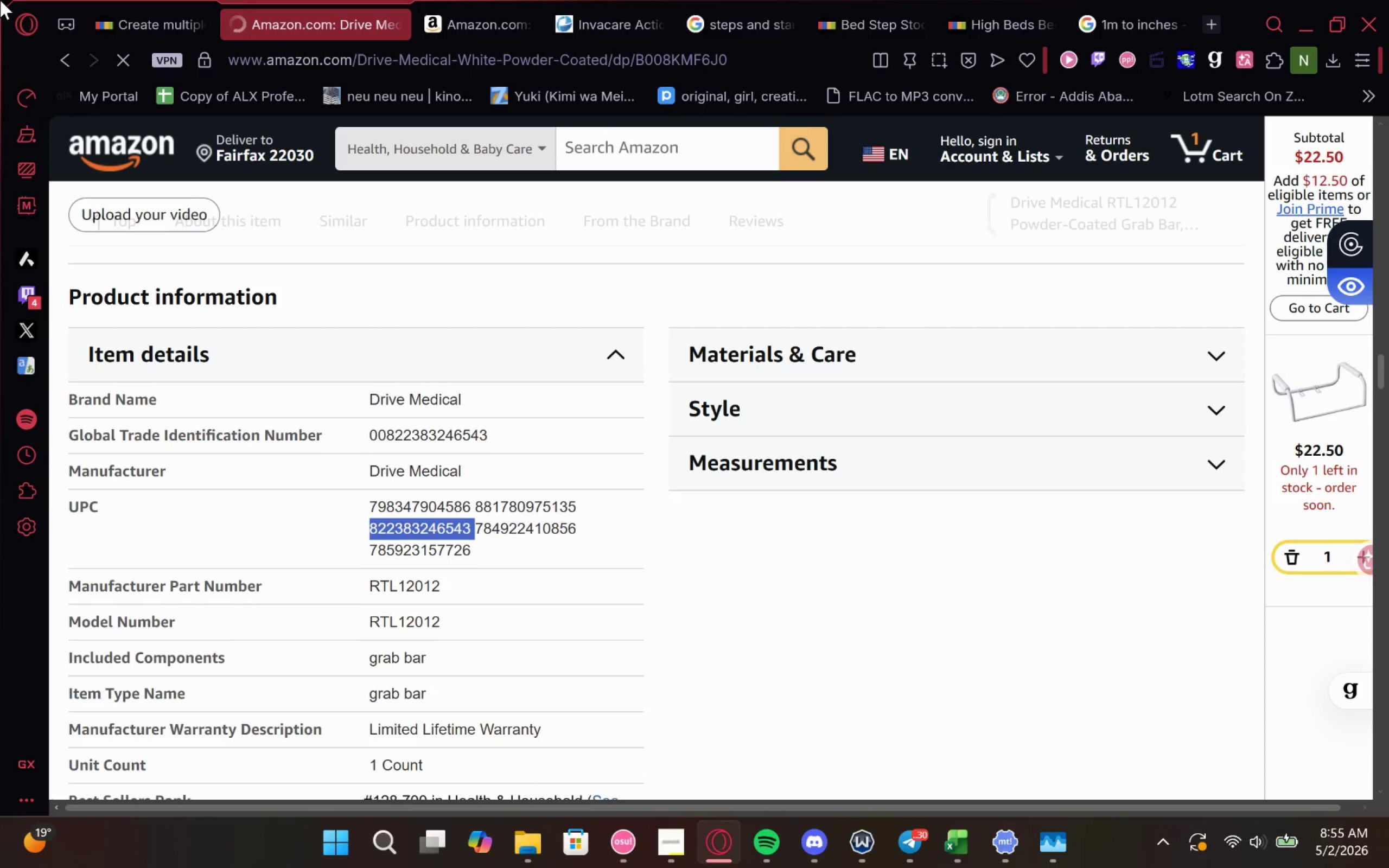 
key(Control+C)
 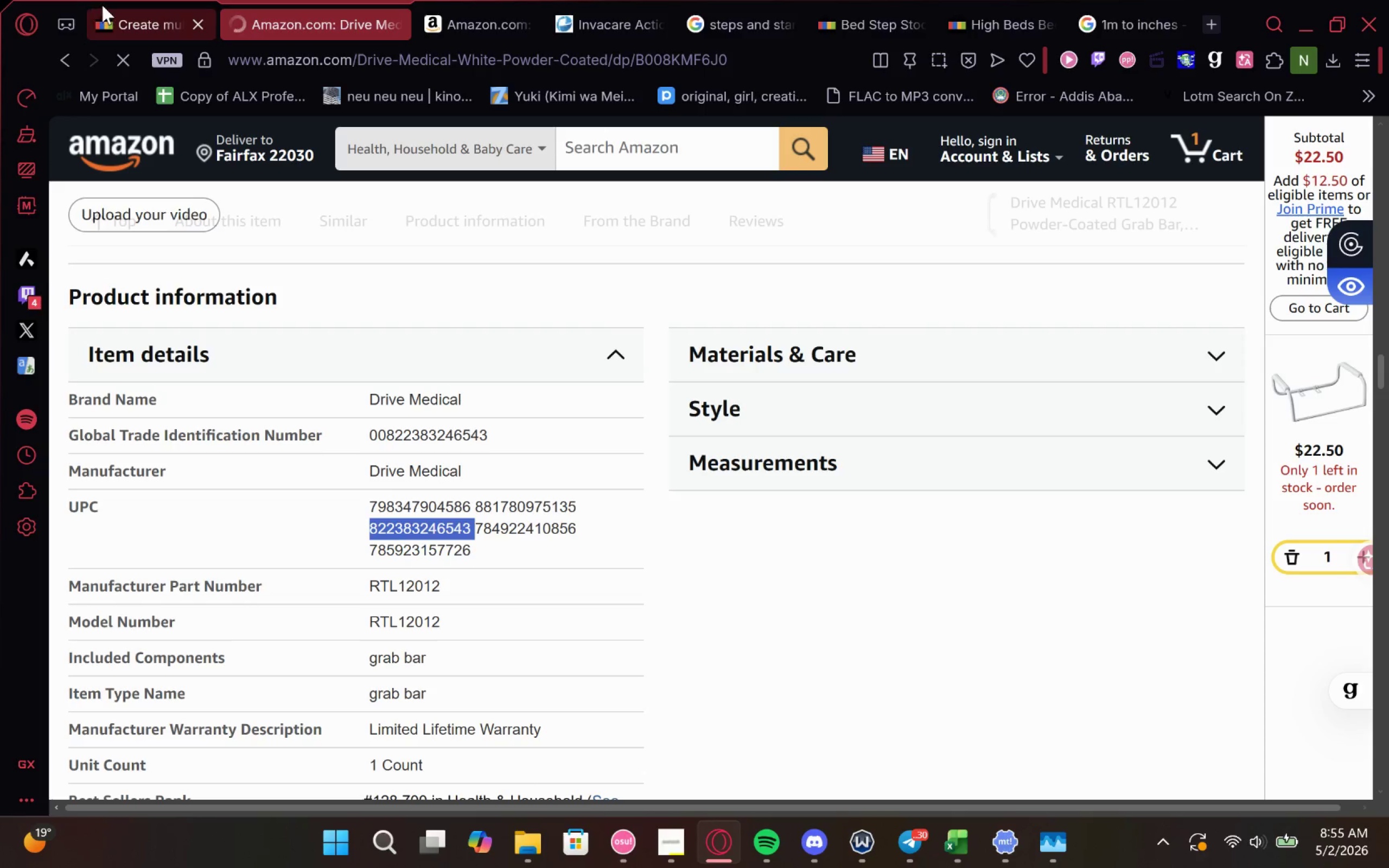 
left_click([105, 6])
 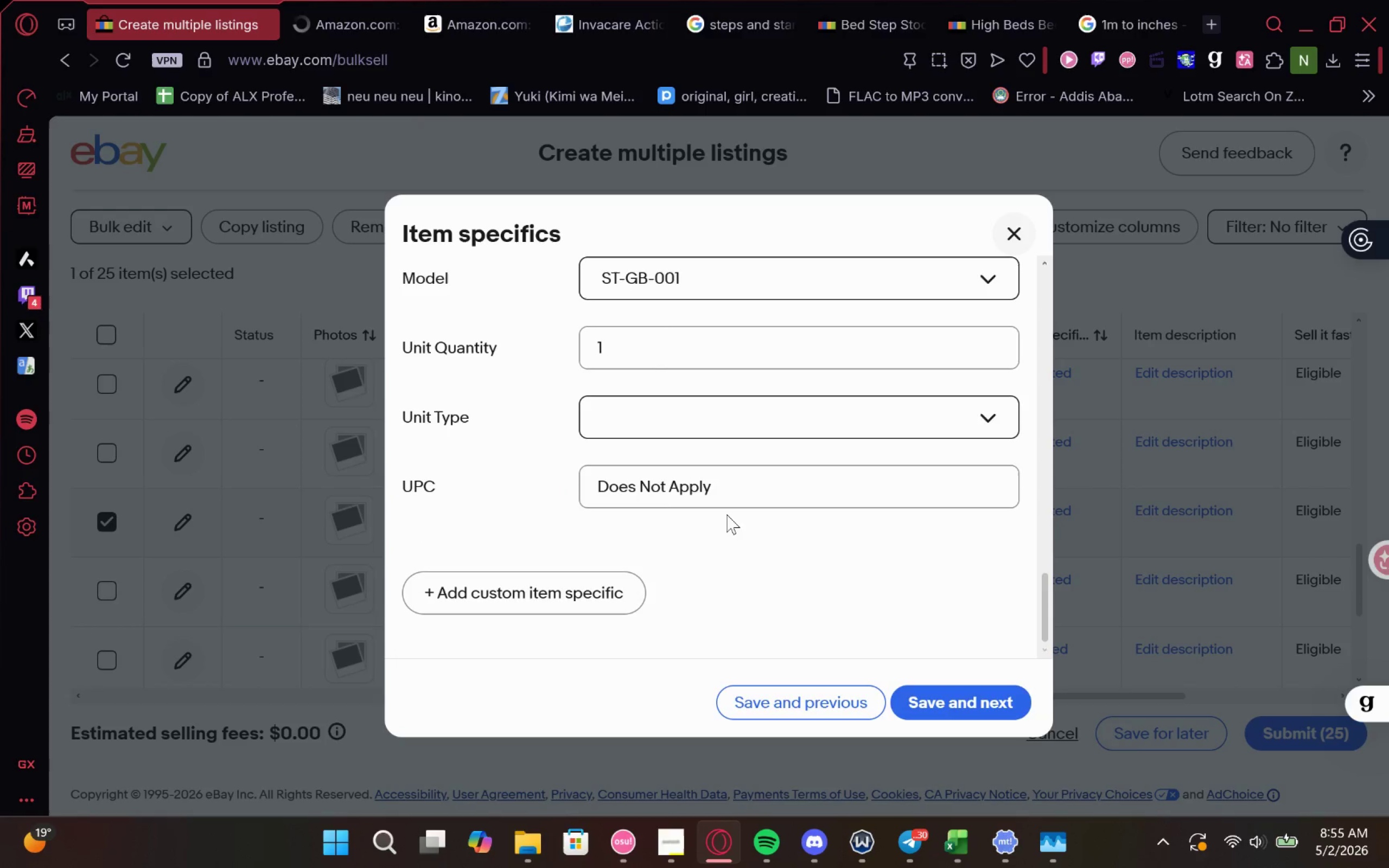 
left_click([736, 486])
 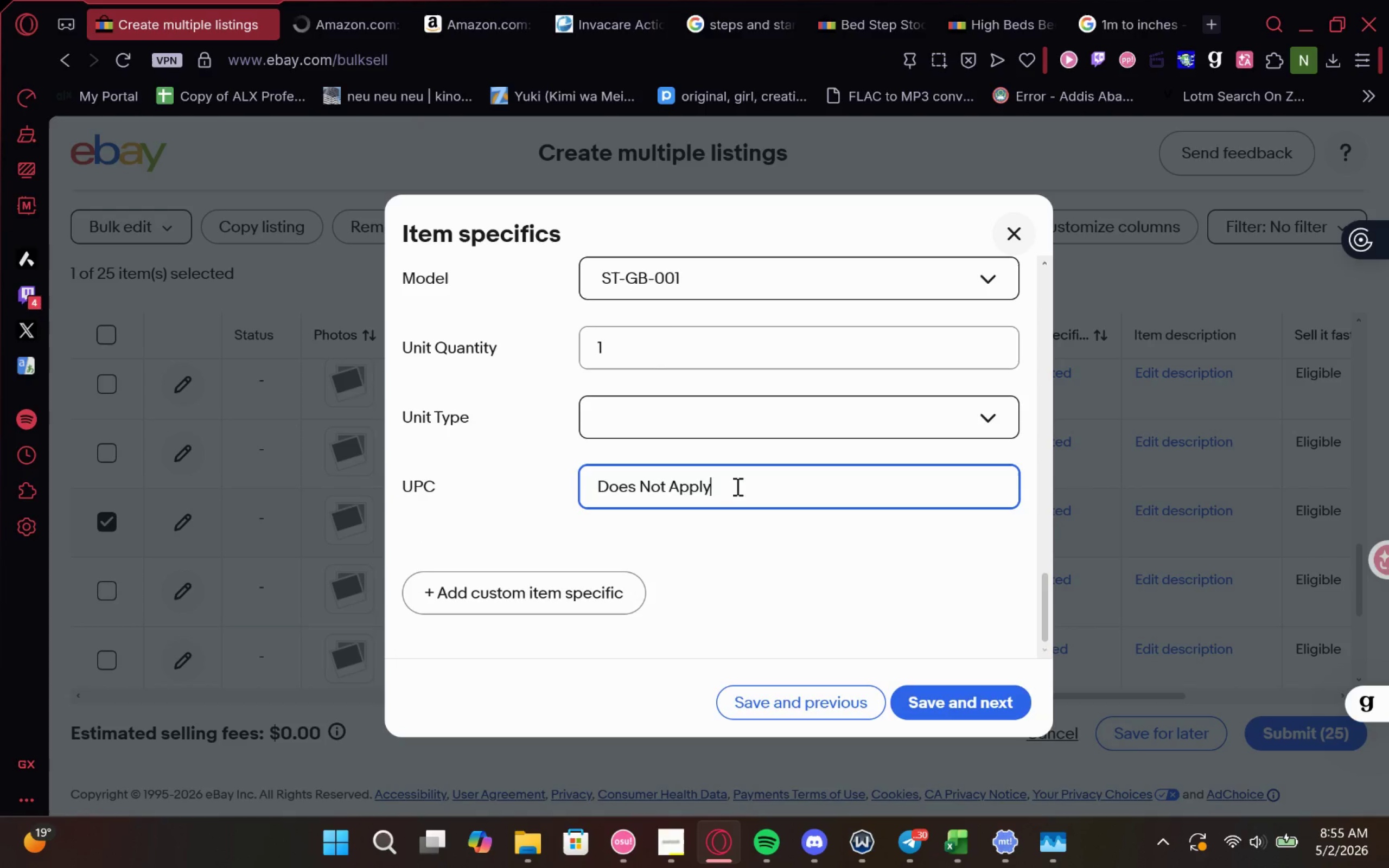 
left_click_drag(start_coordinate=[736, 486], to_coordinate=[602, 485])
 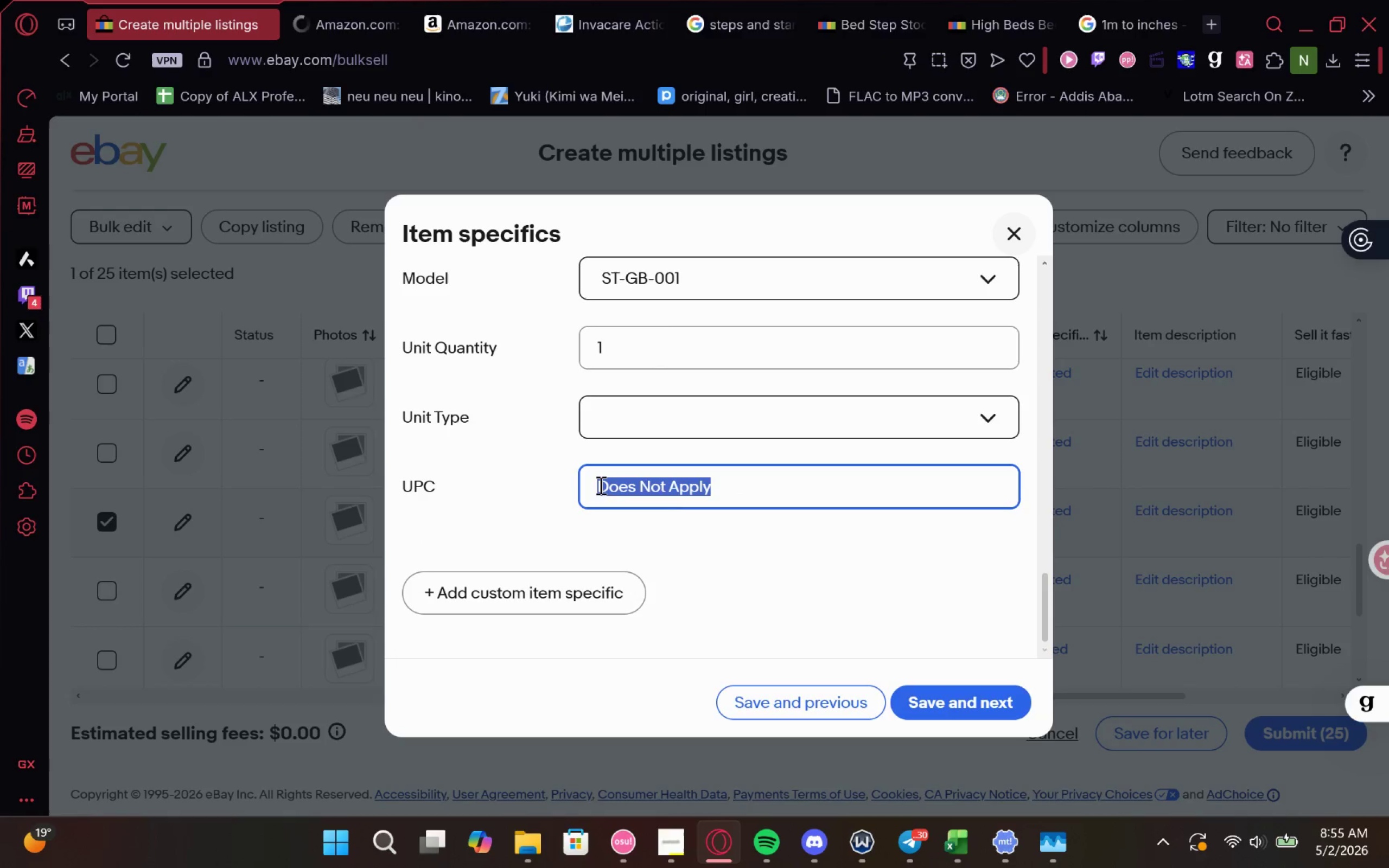 
hold_key(key=ControlLeft, duration=0.42)
 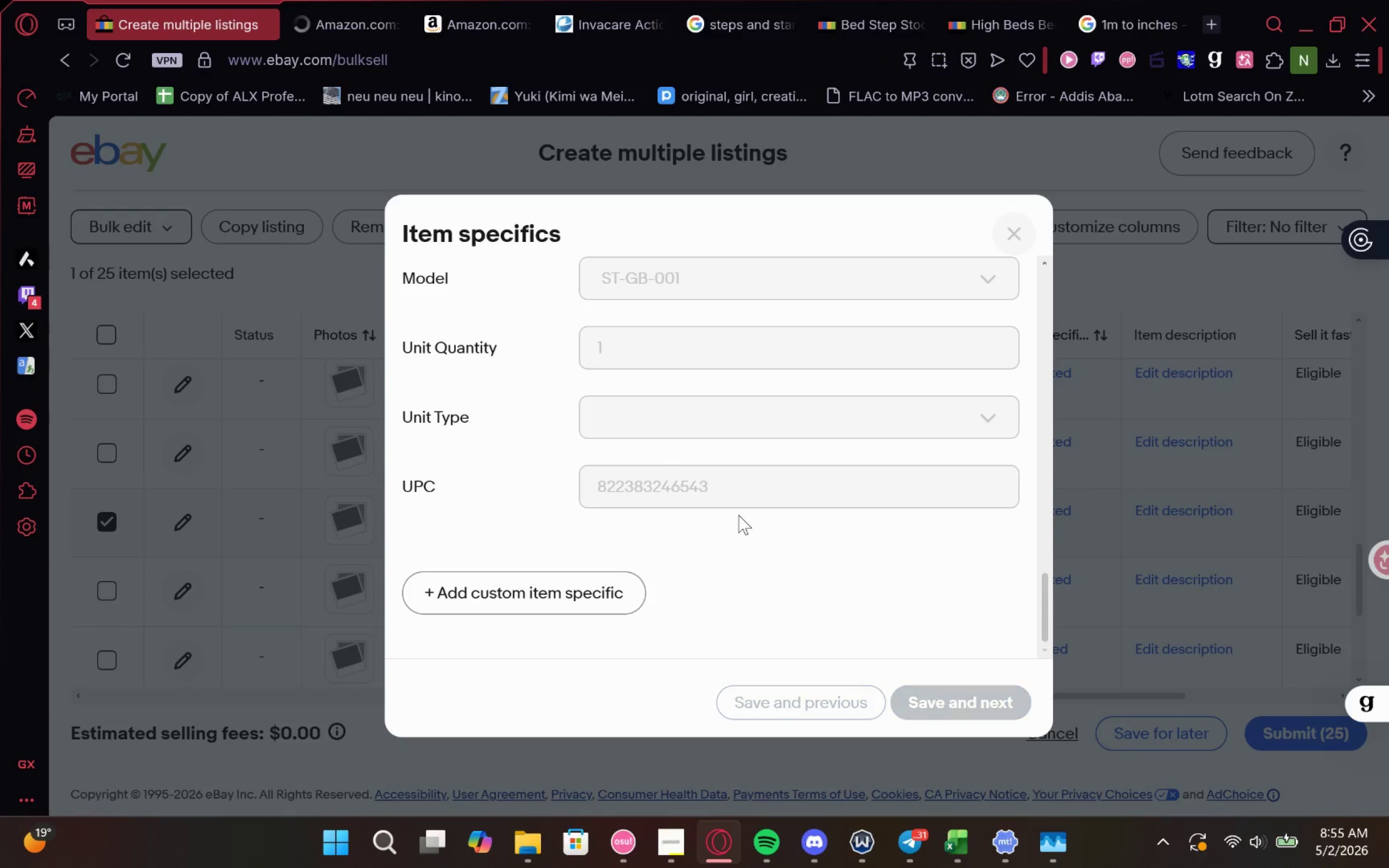 
key(V)
 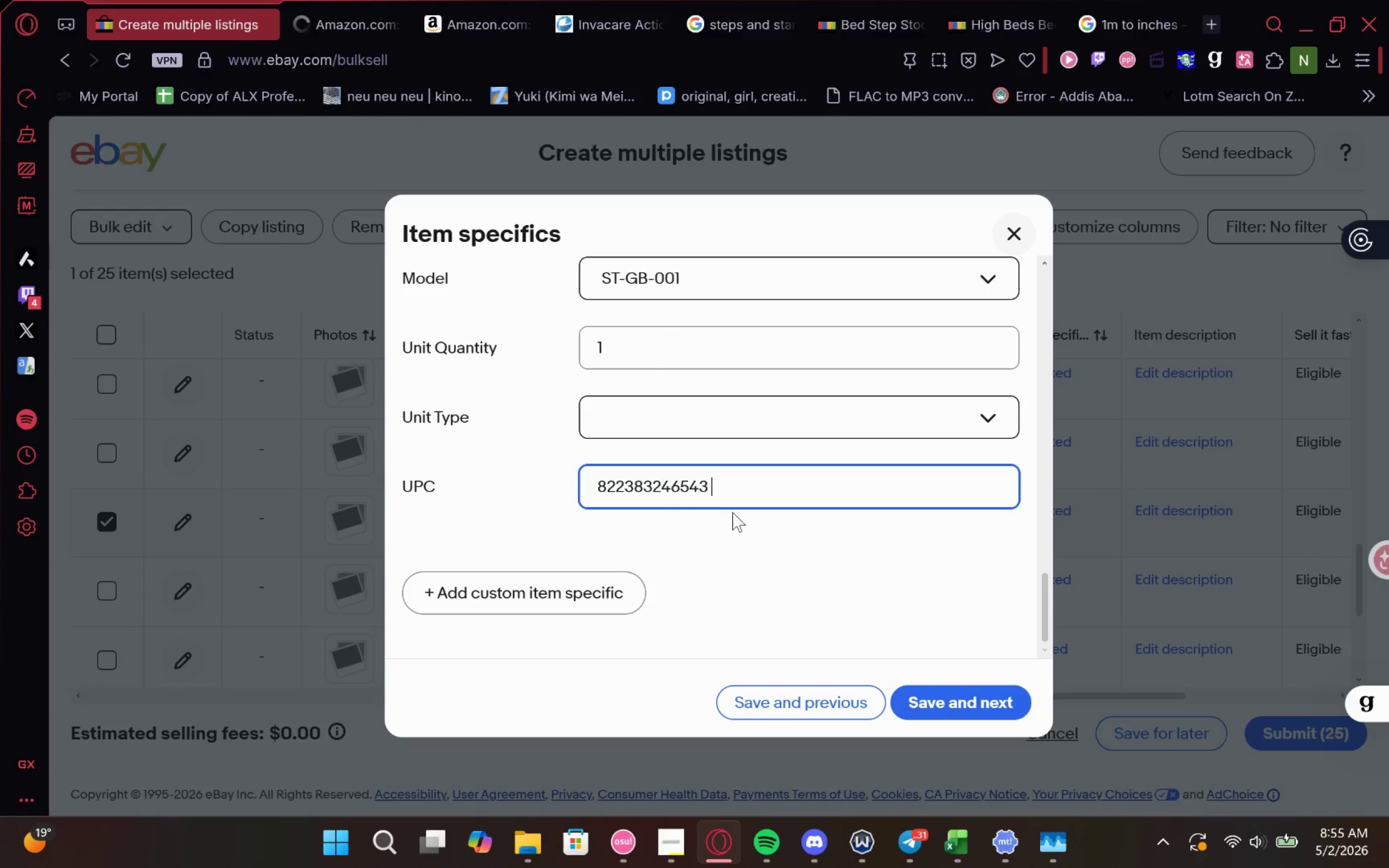 
left_click([738, 515])
 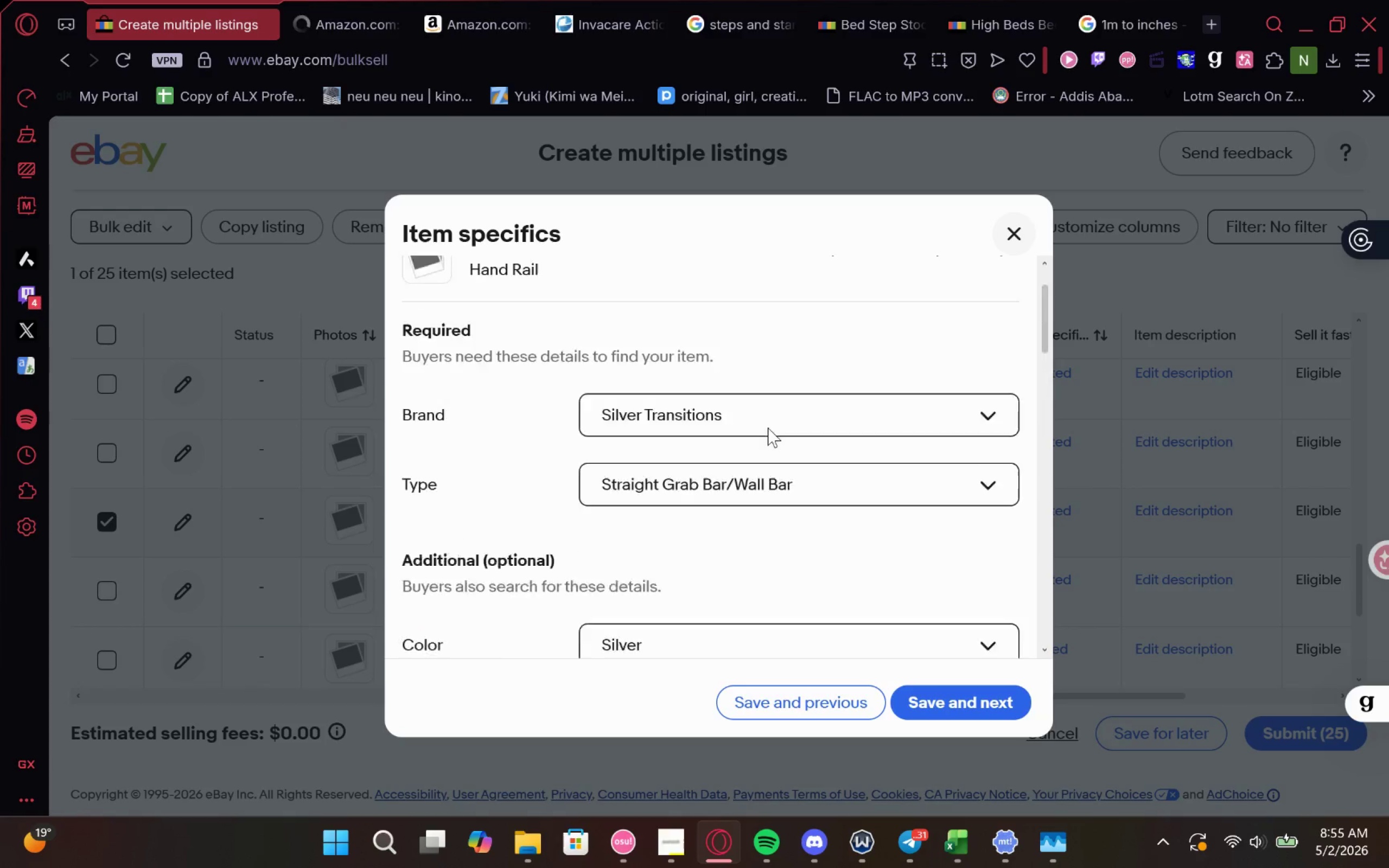 
left_click([736, 484])
 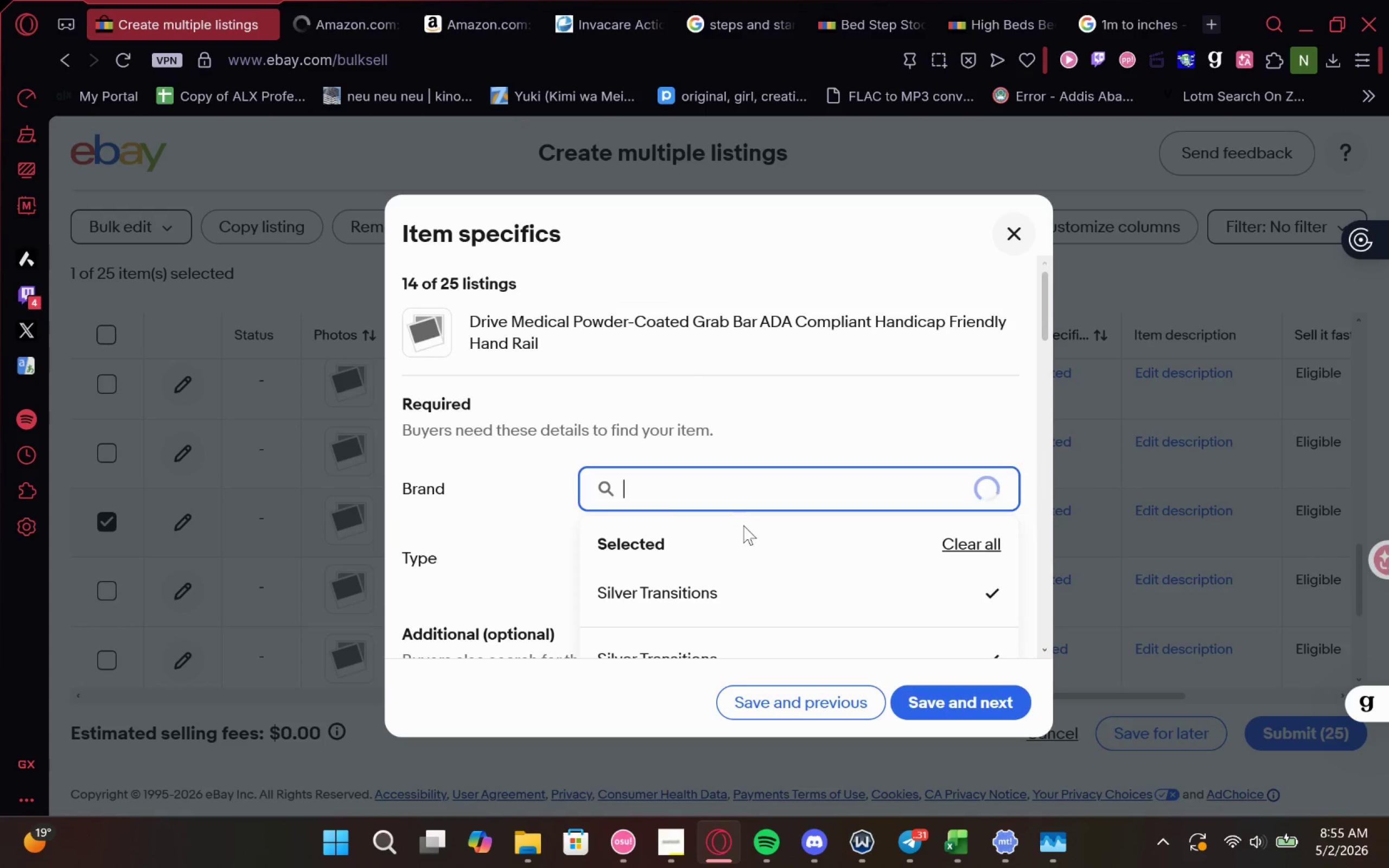 
type(Drive Medical)
 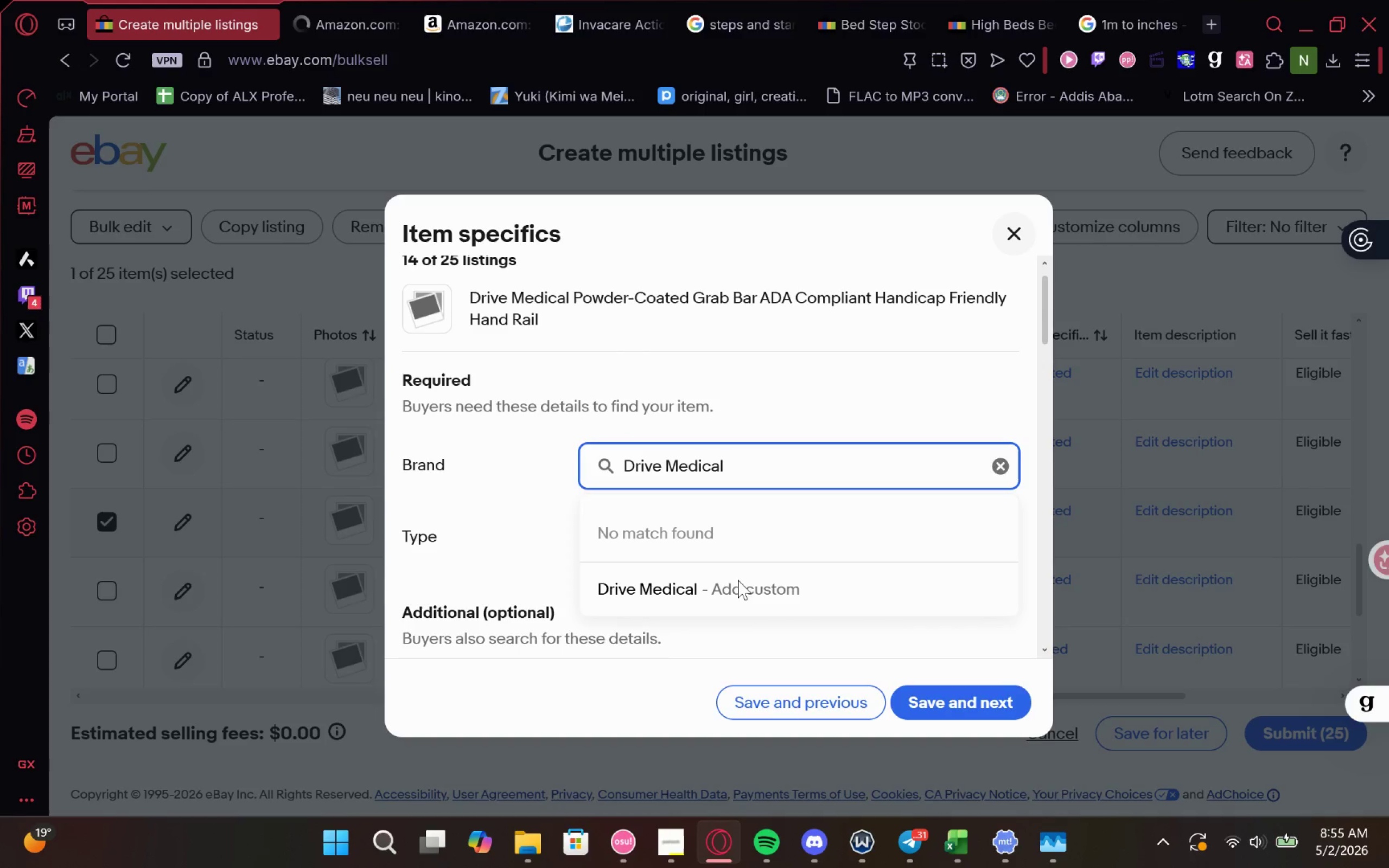 
left_click([737, 580])
 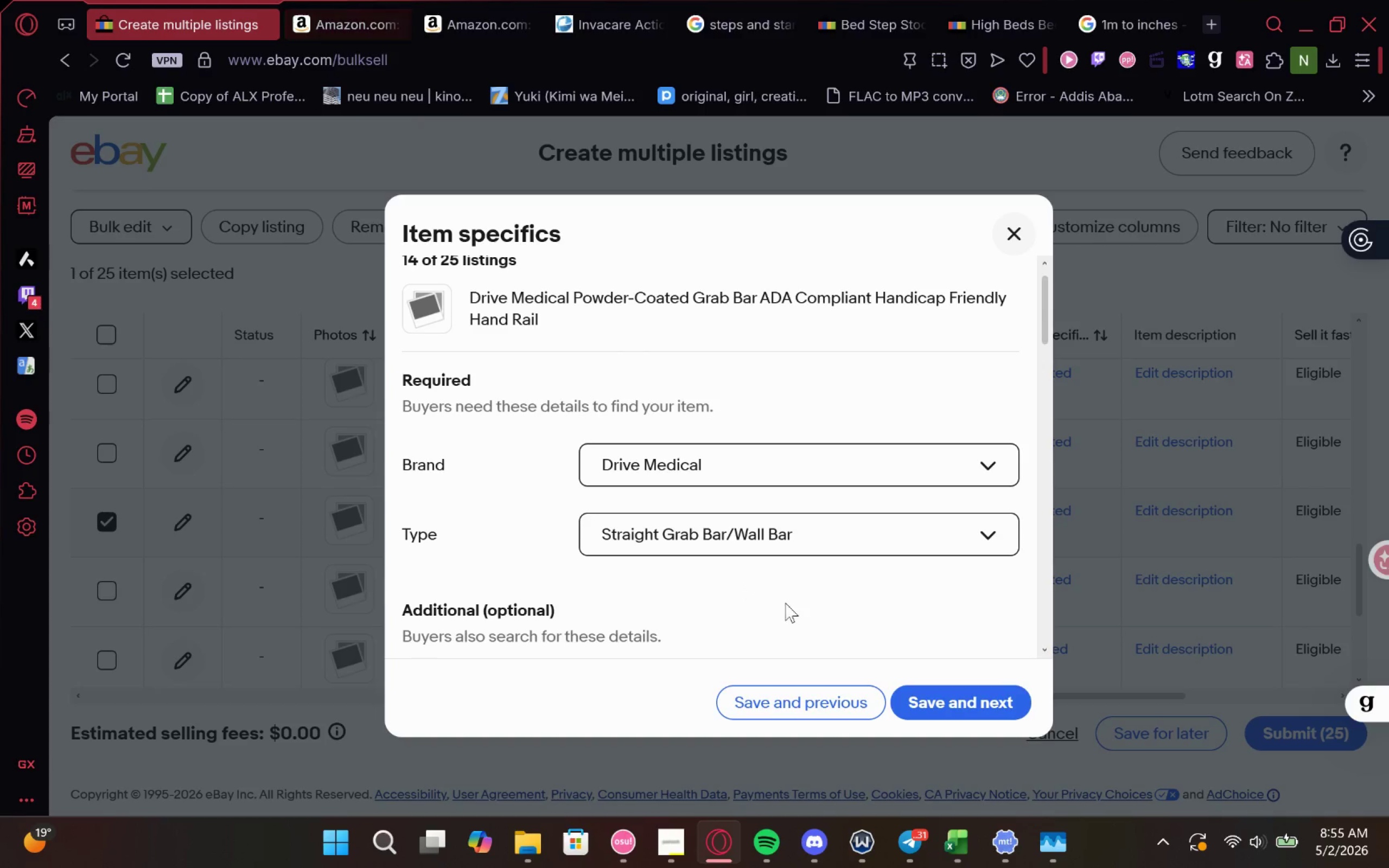 
wait(6.65)
 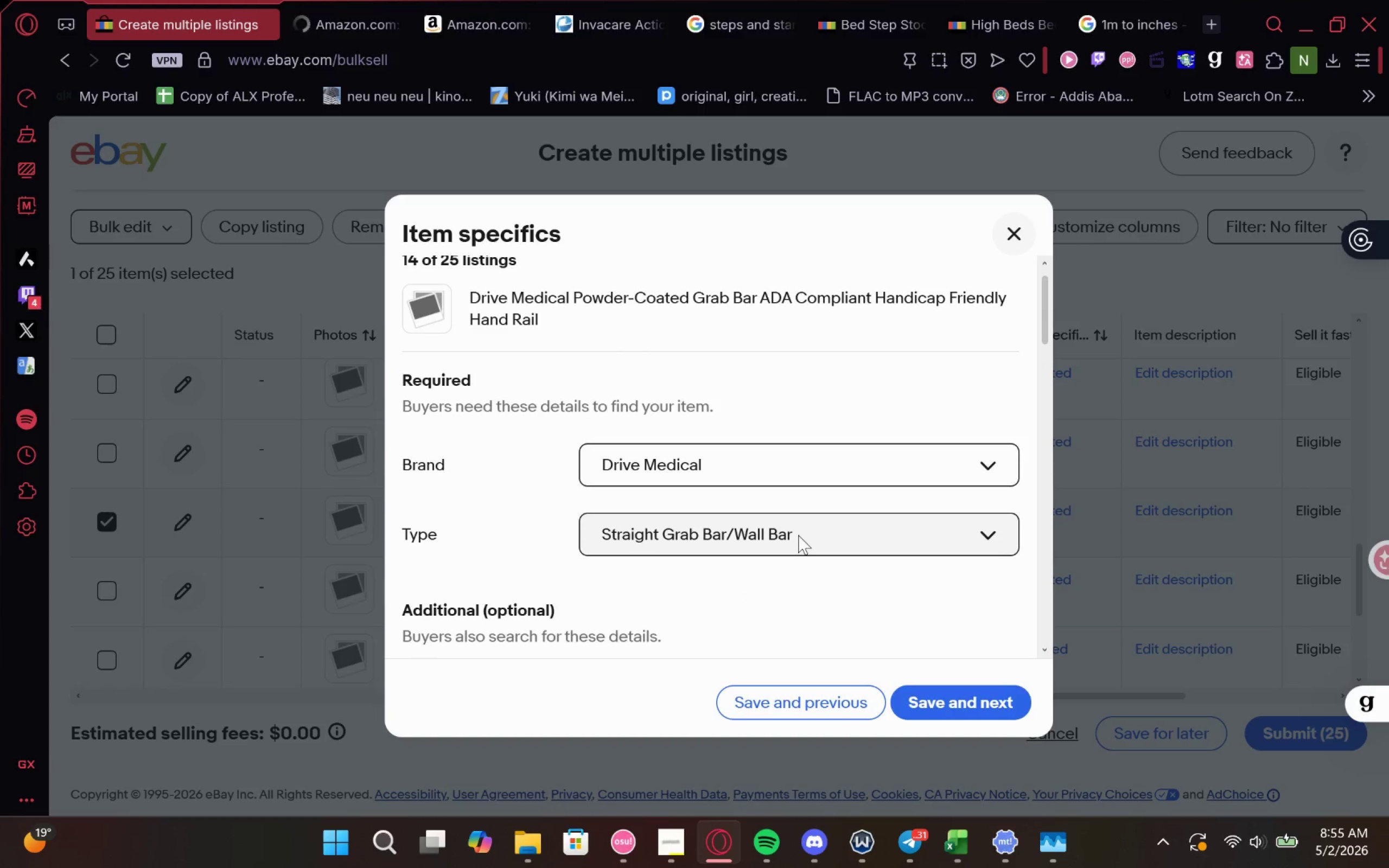 
left_click([349, 3])
 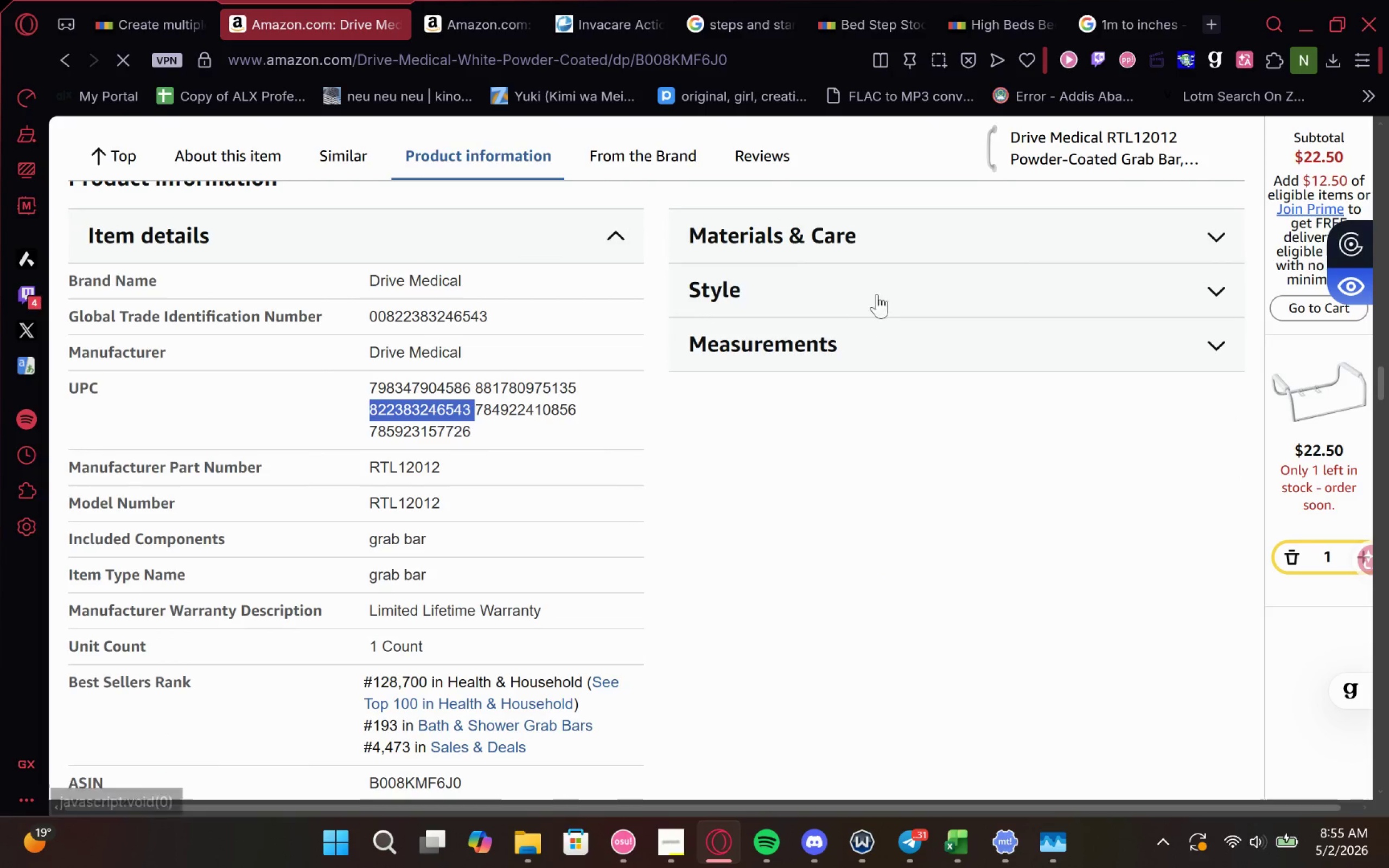 
double_click([909, 234])
 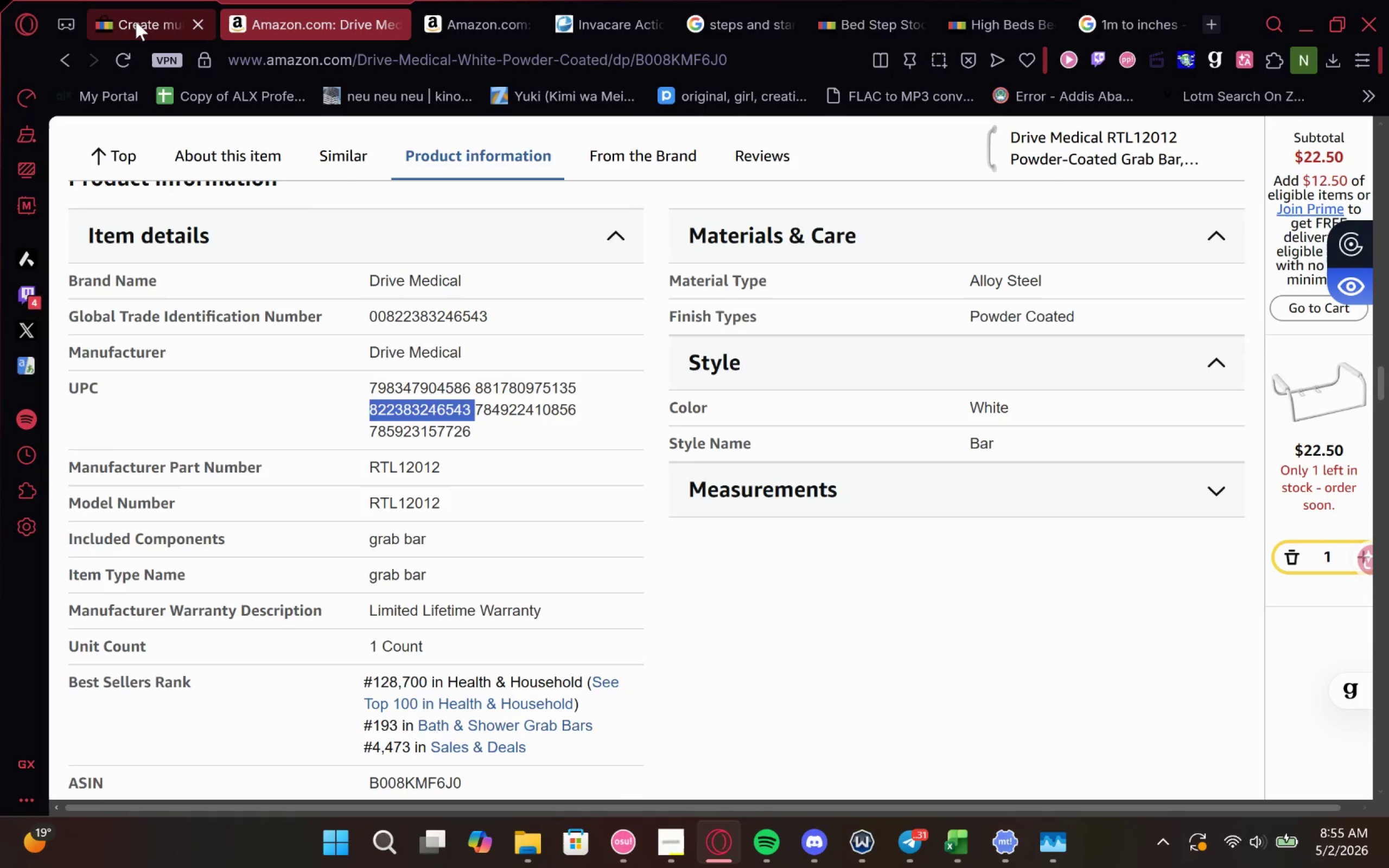 
left_click([136, 21])
 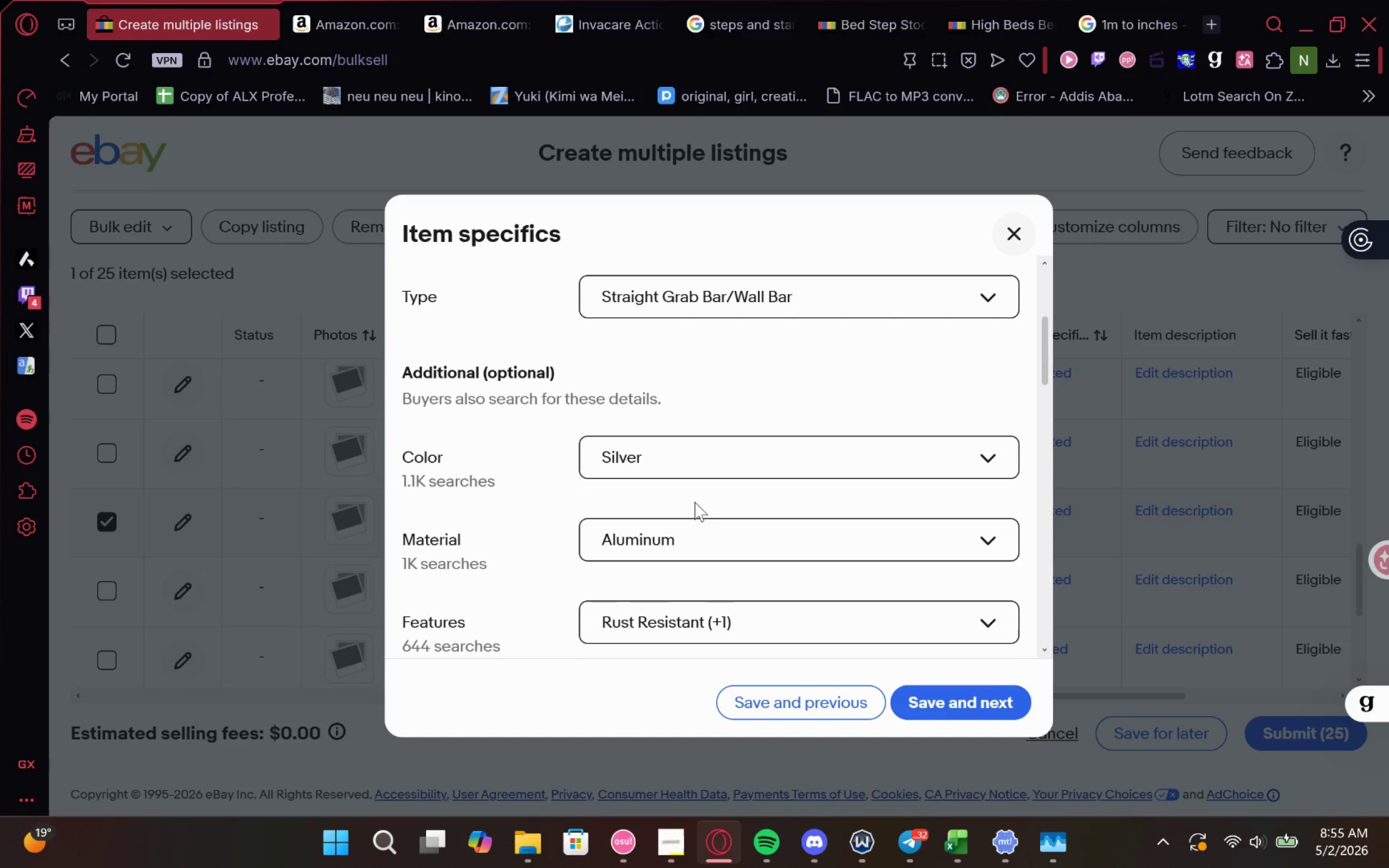 
left_click([687, 530])
 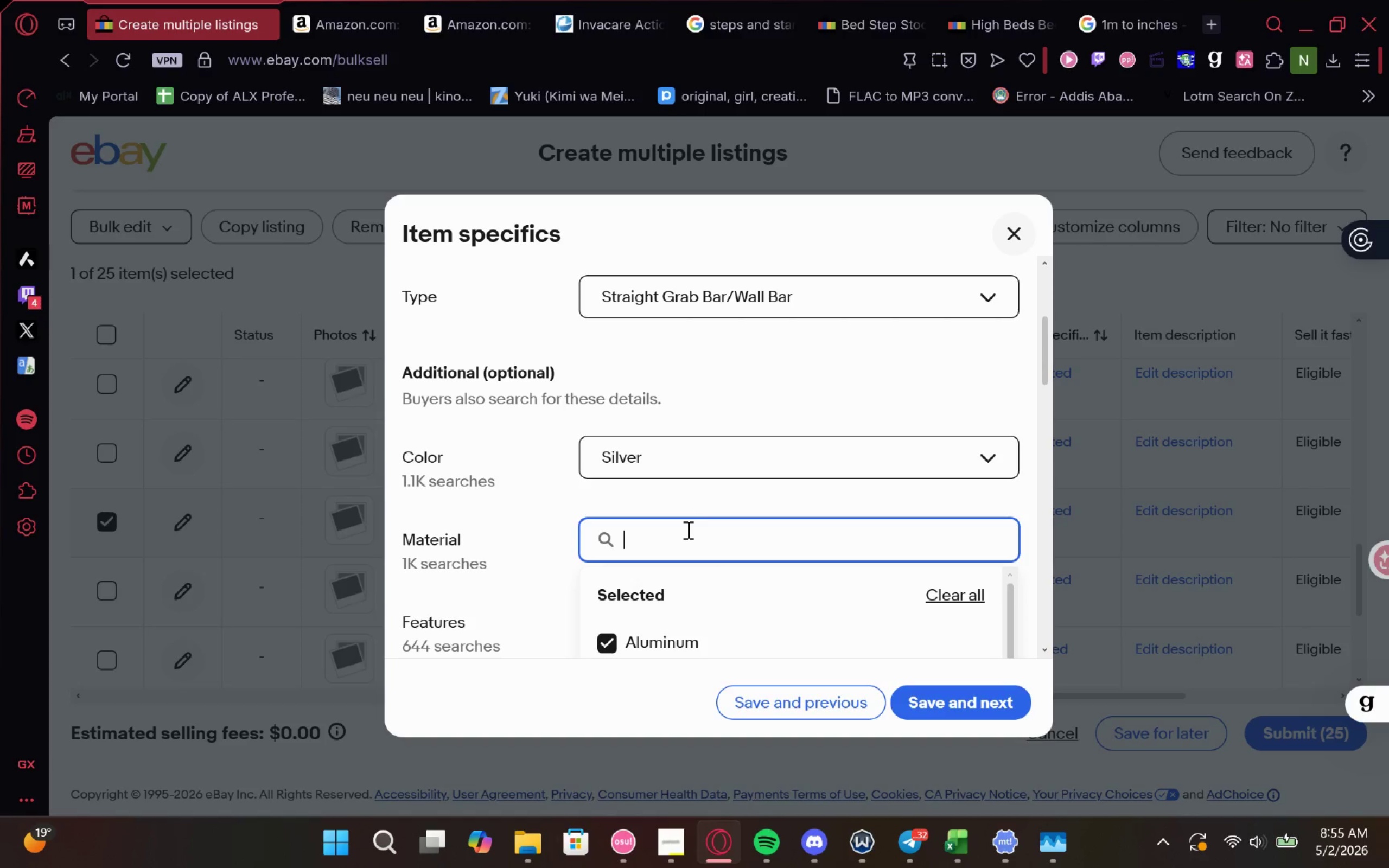 
left_click([687, 529])
 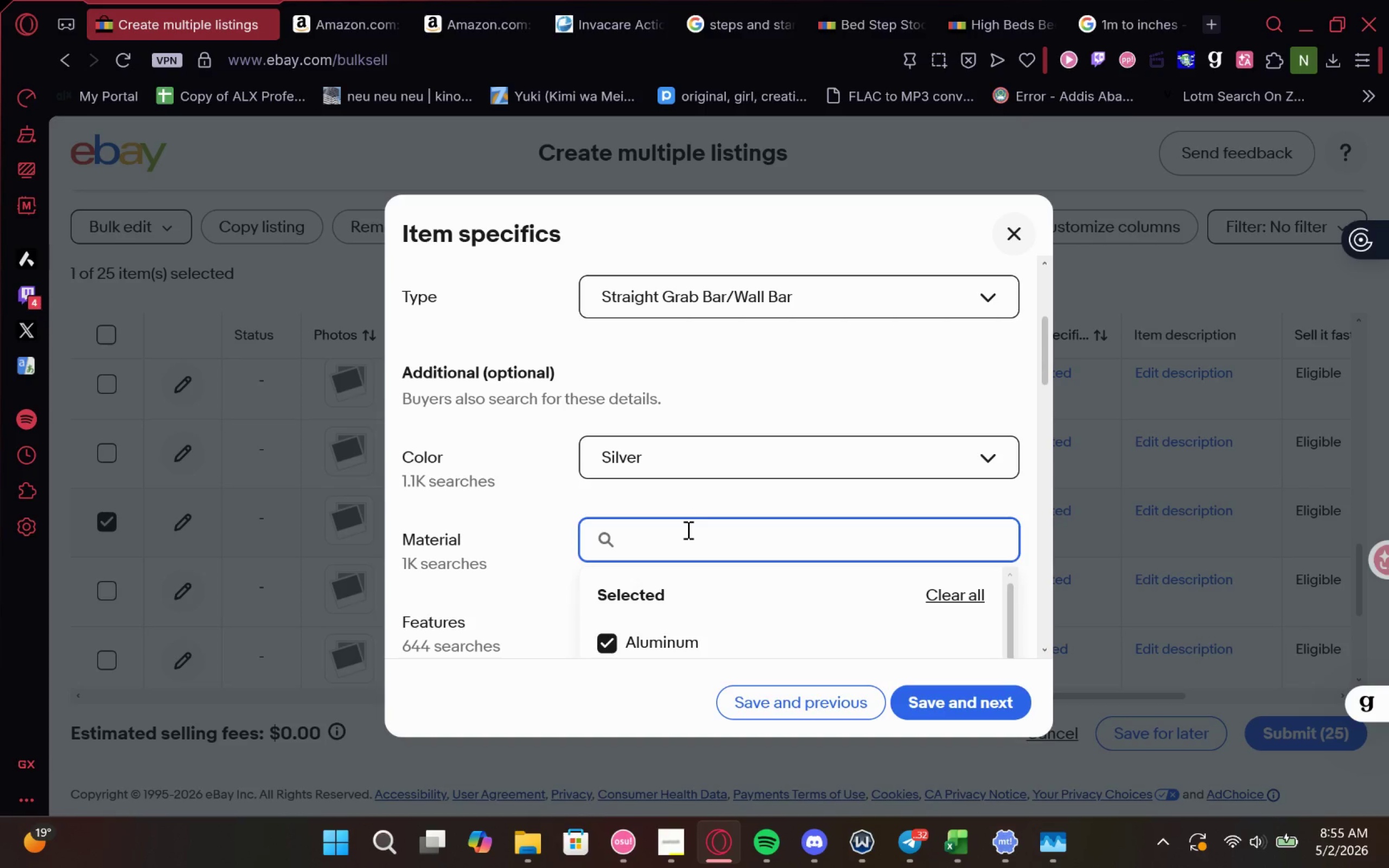 
type(All)
 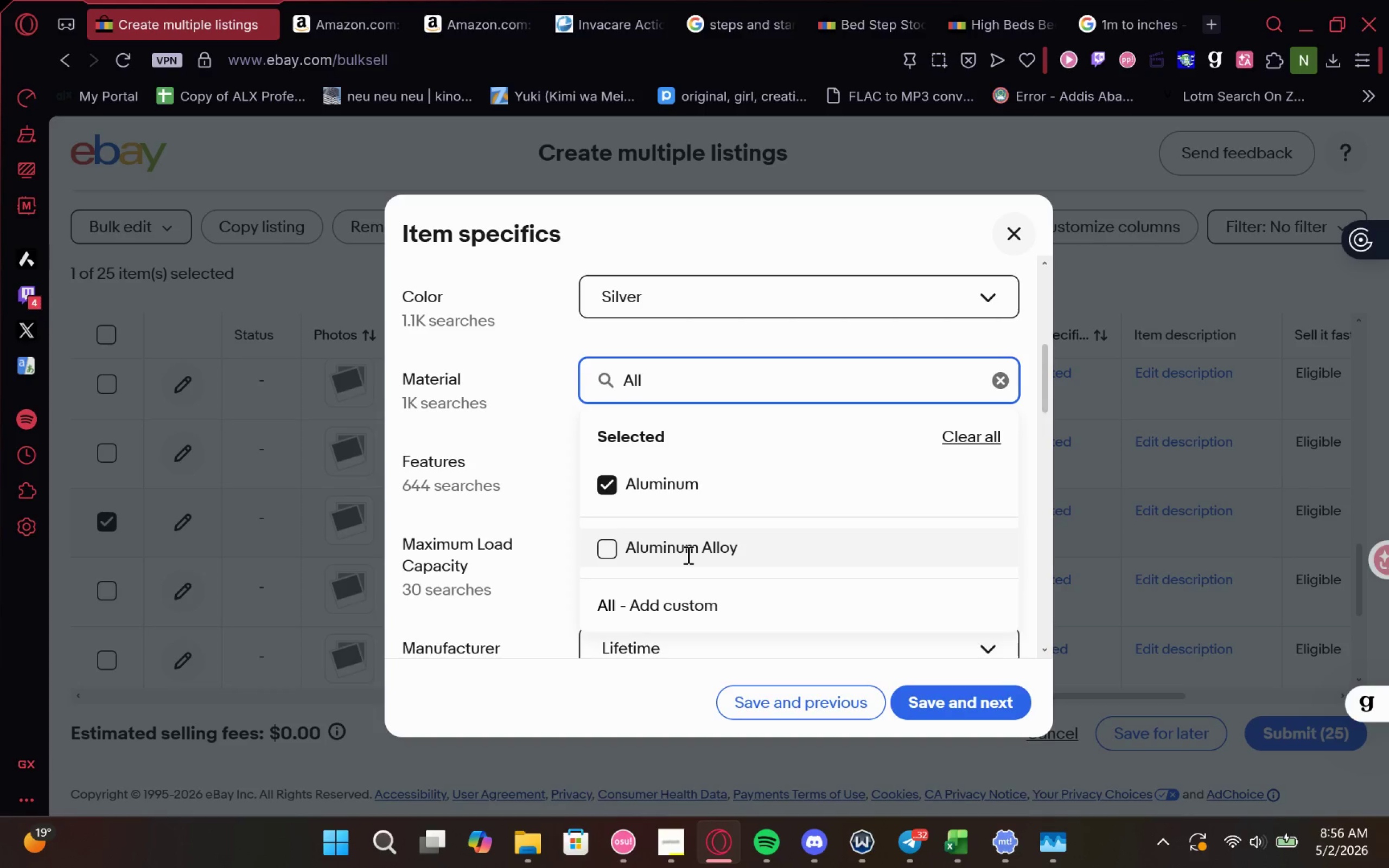 
key(Y)
 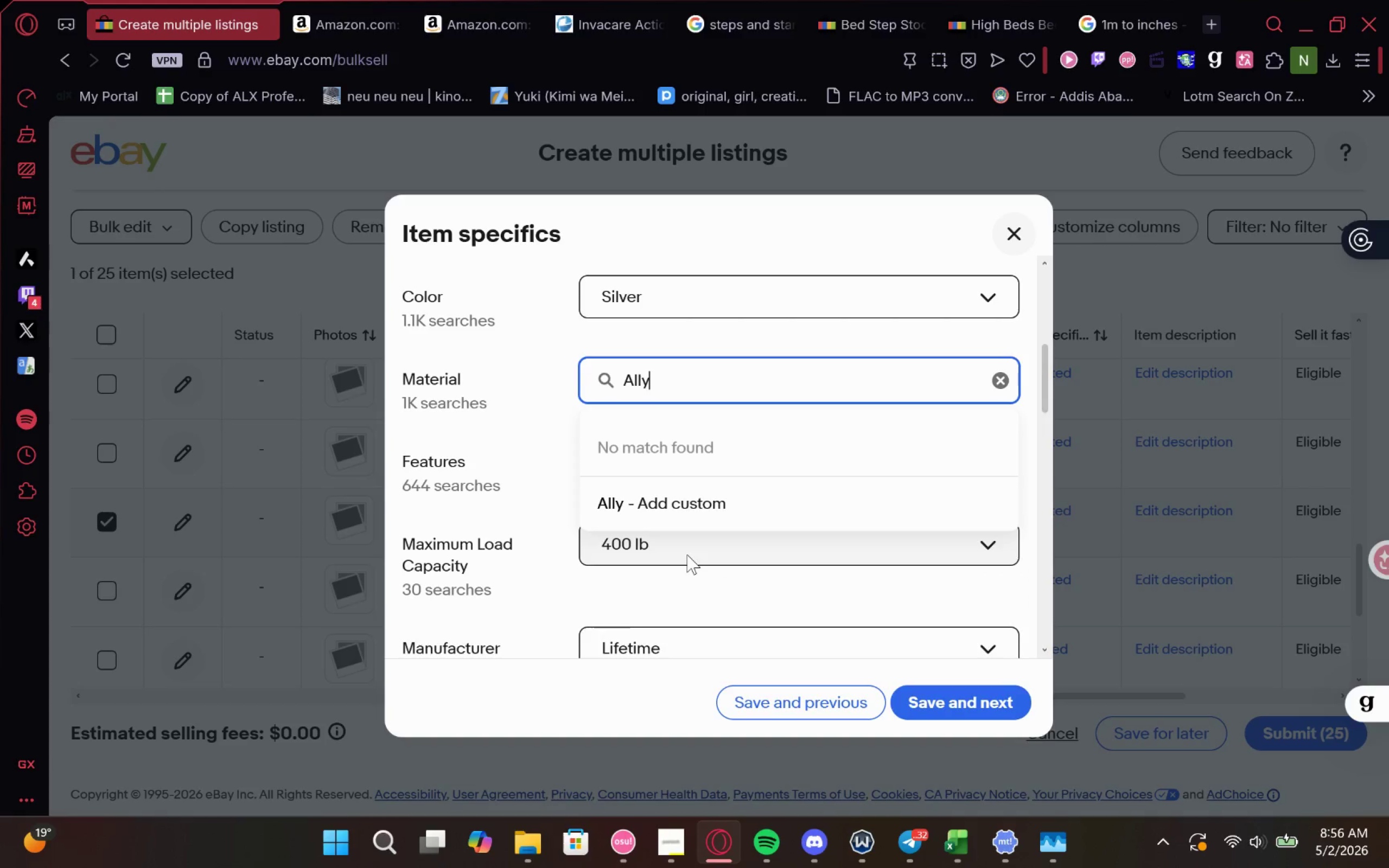 
key(Space)
 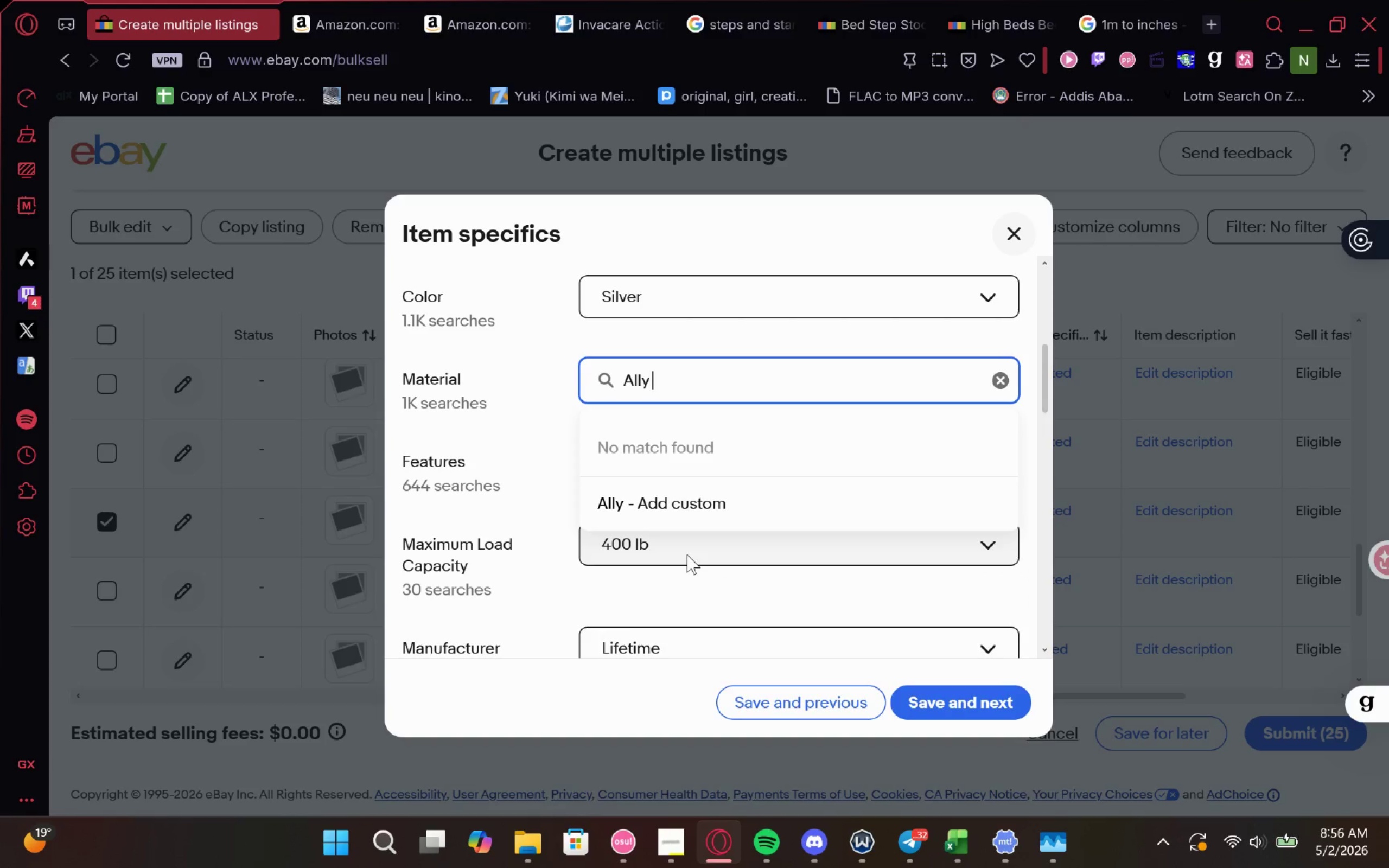 
key(Shift+S)
 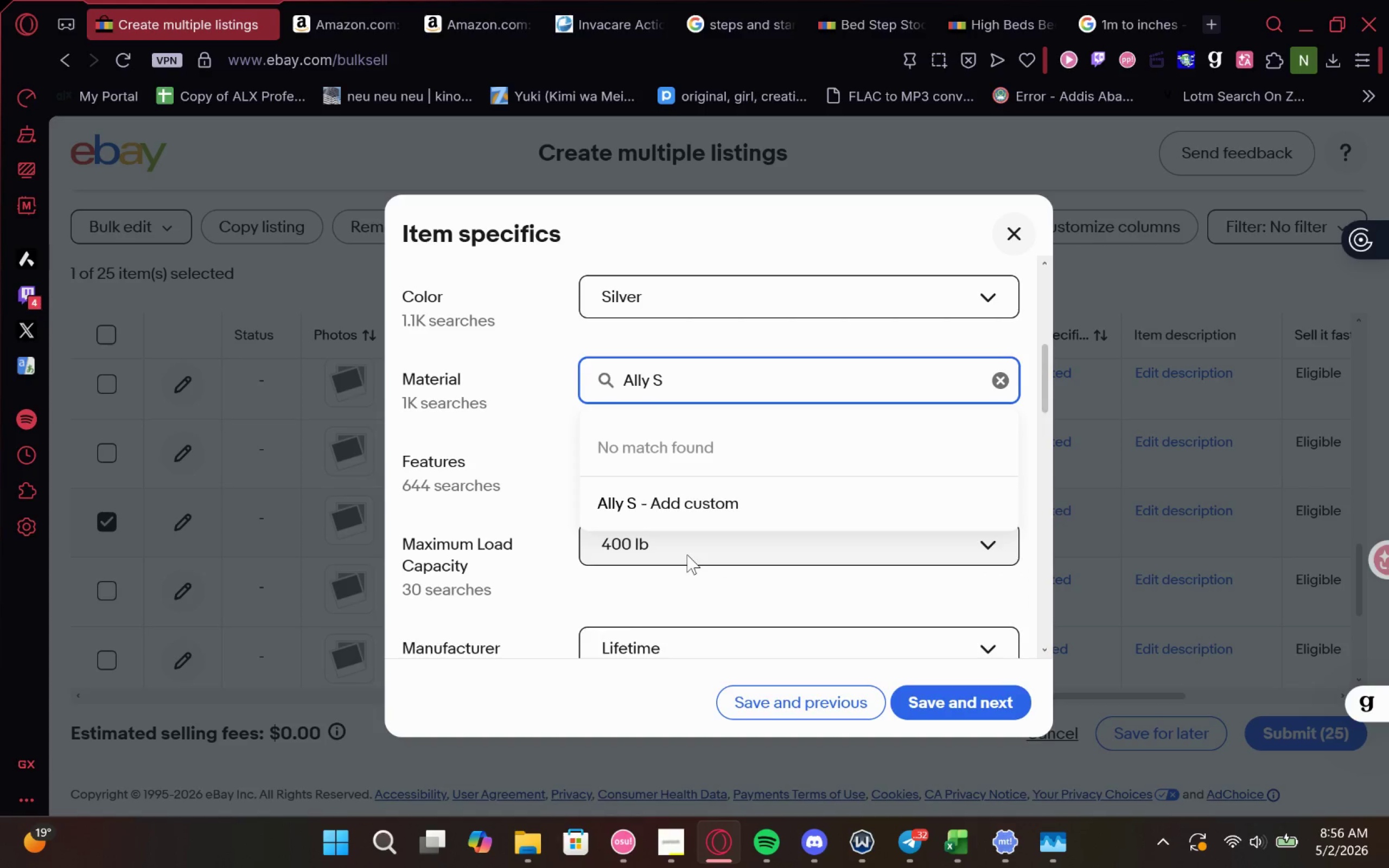 
key(ArrowLeft)
 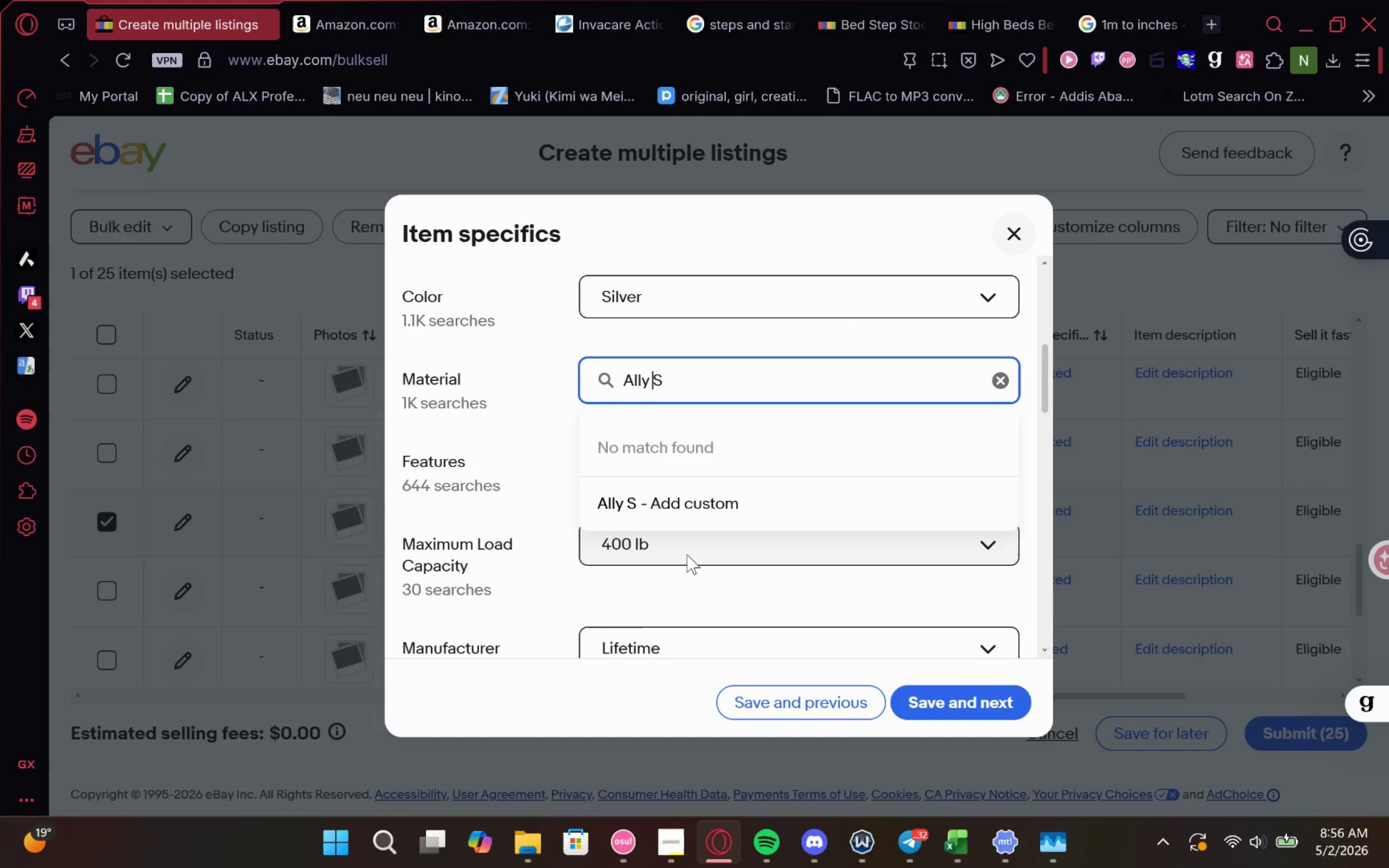 
key(ArrowLeft)
 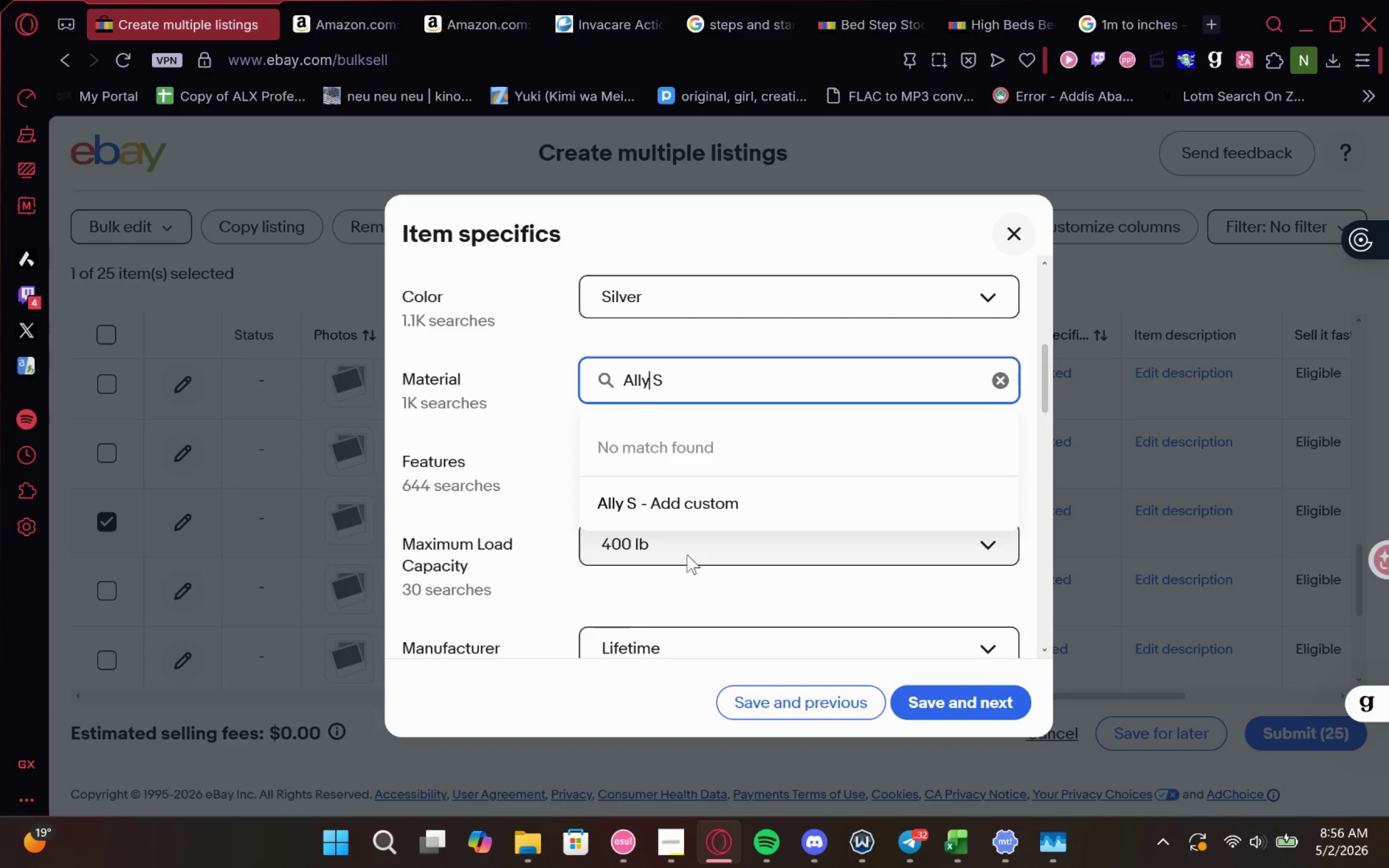 
key(ArrowLeft)
 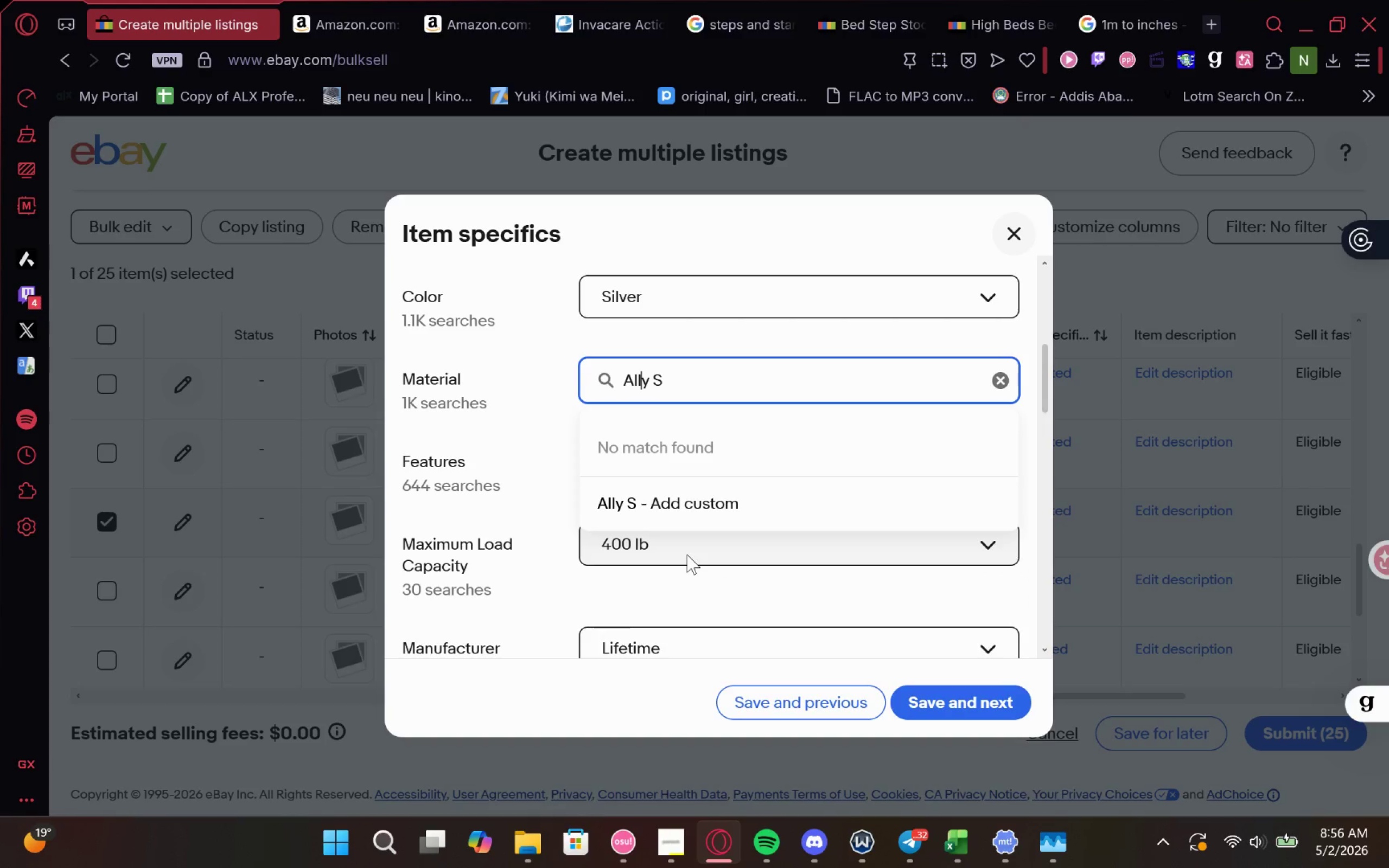 
key(O)
 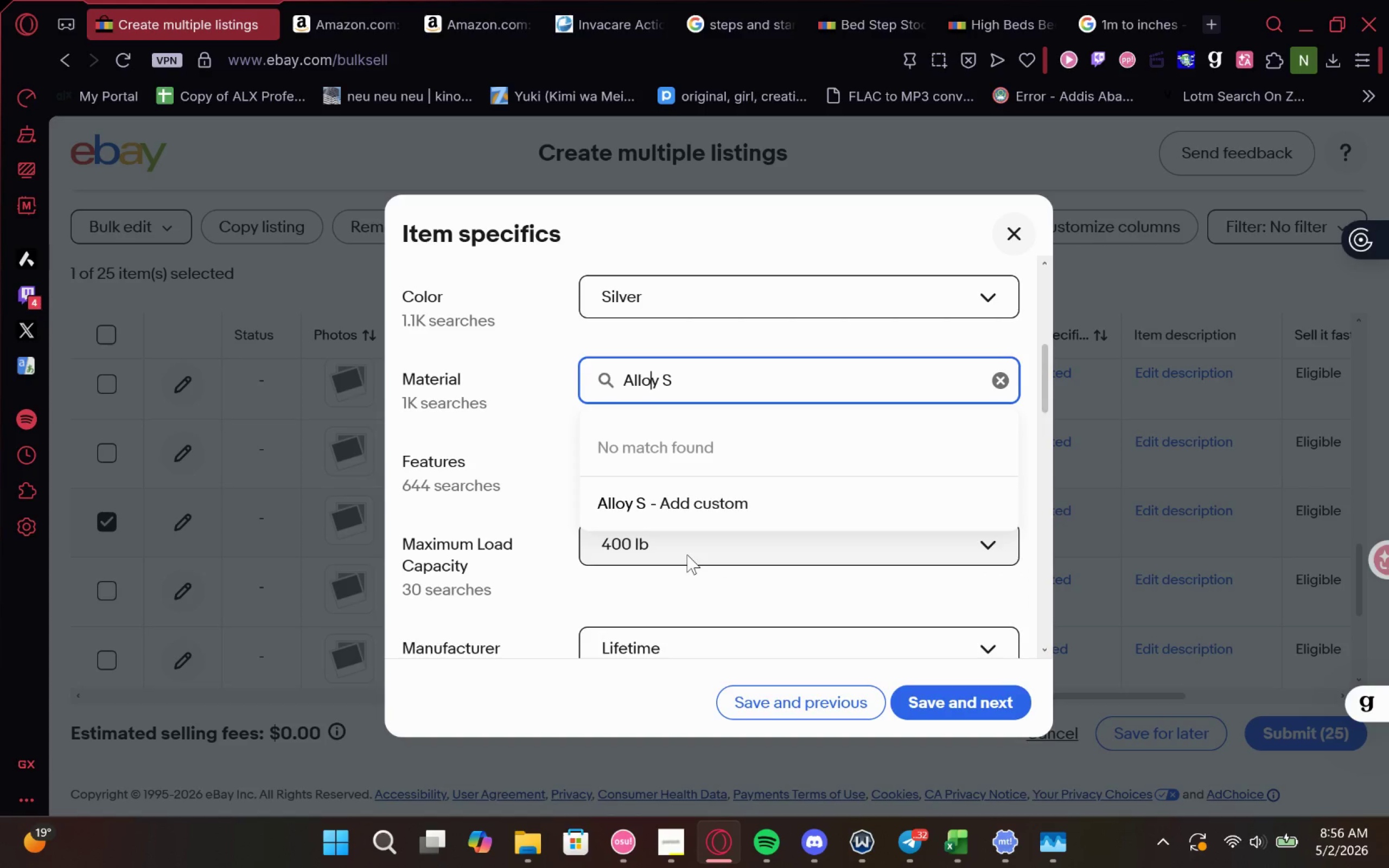 
key(ArrowRight)
 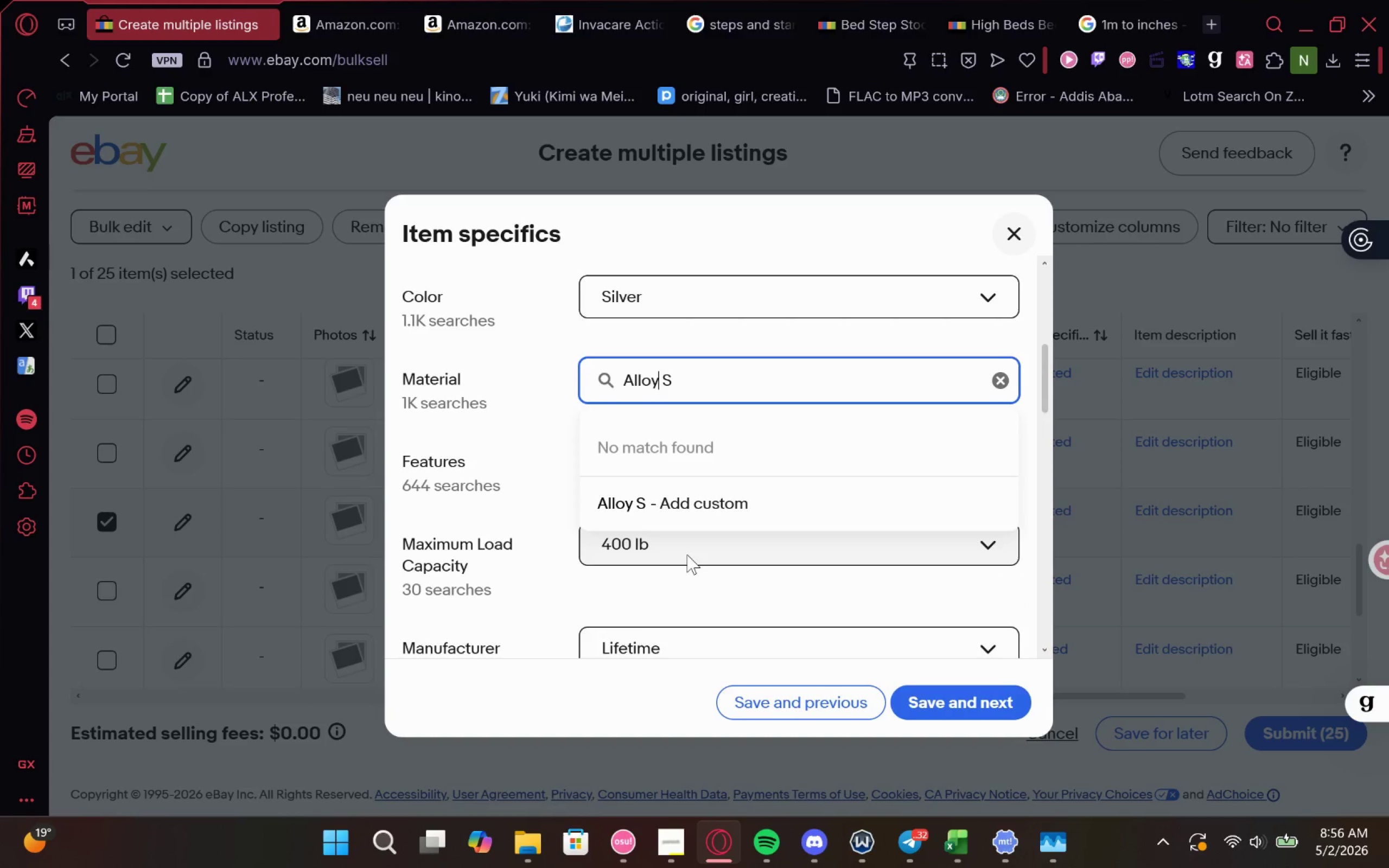 
key(ArrowRight)
 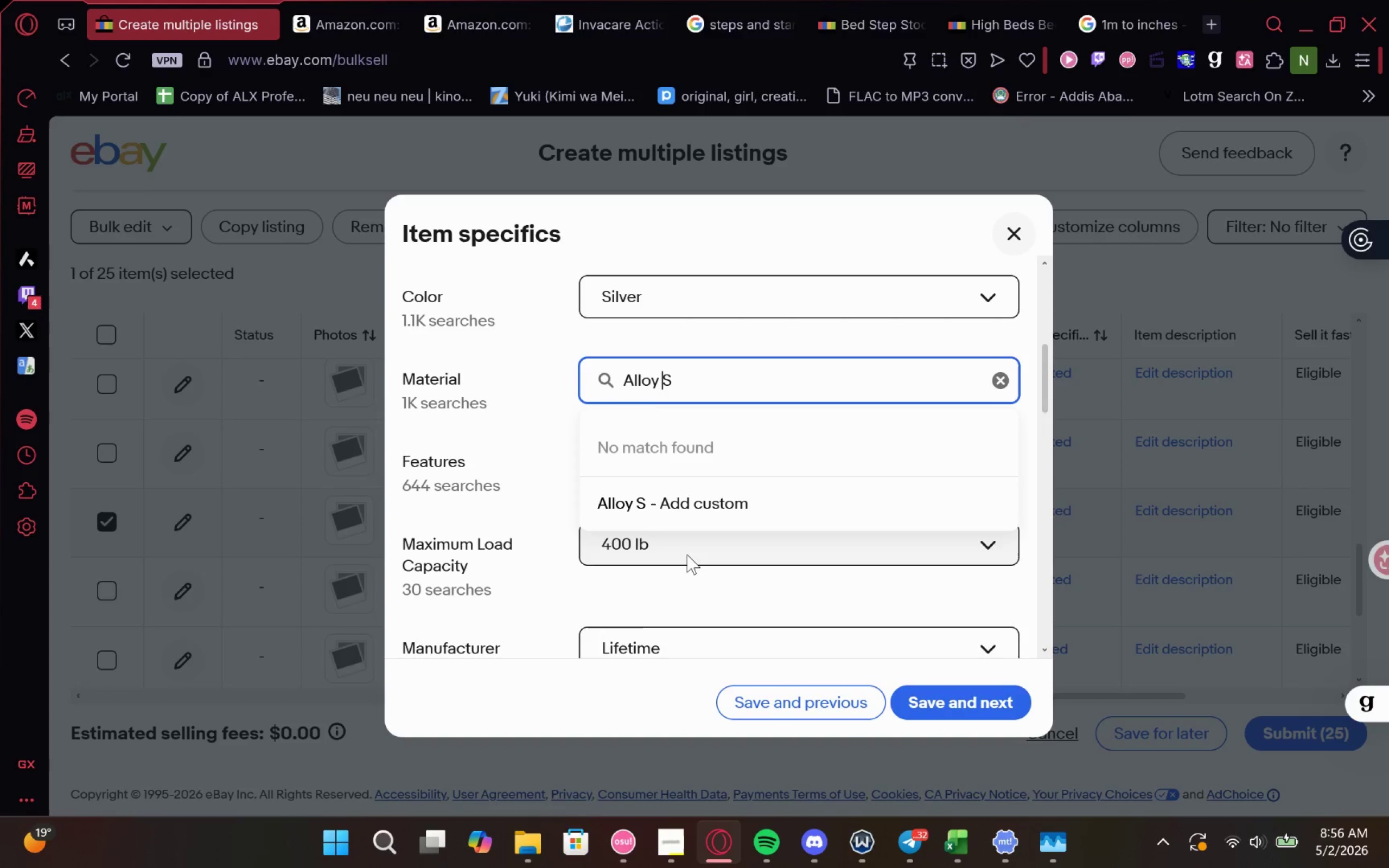 
key(ArrowRight)
 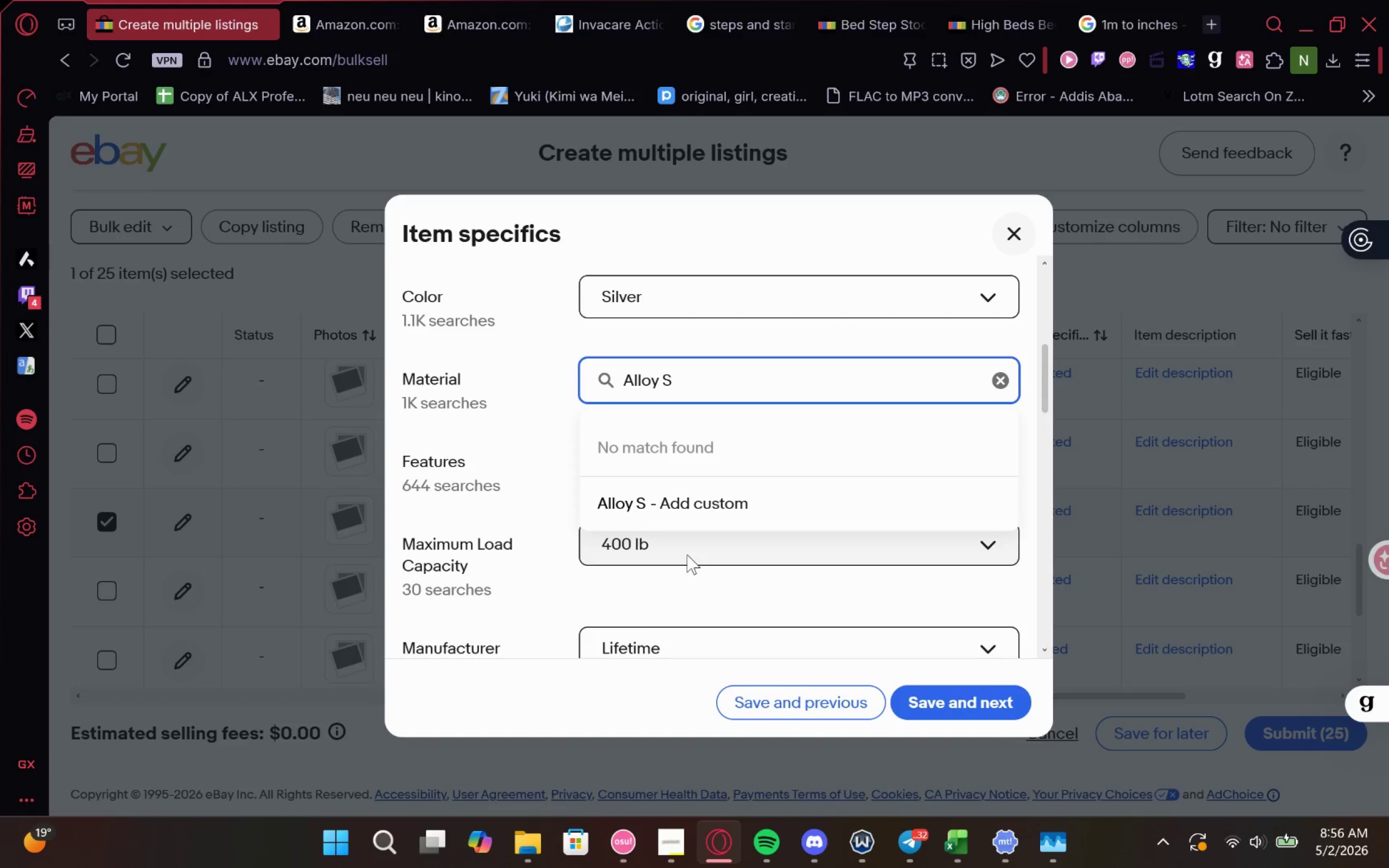 
type(teel)
 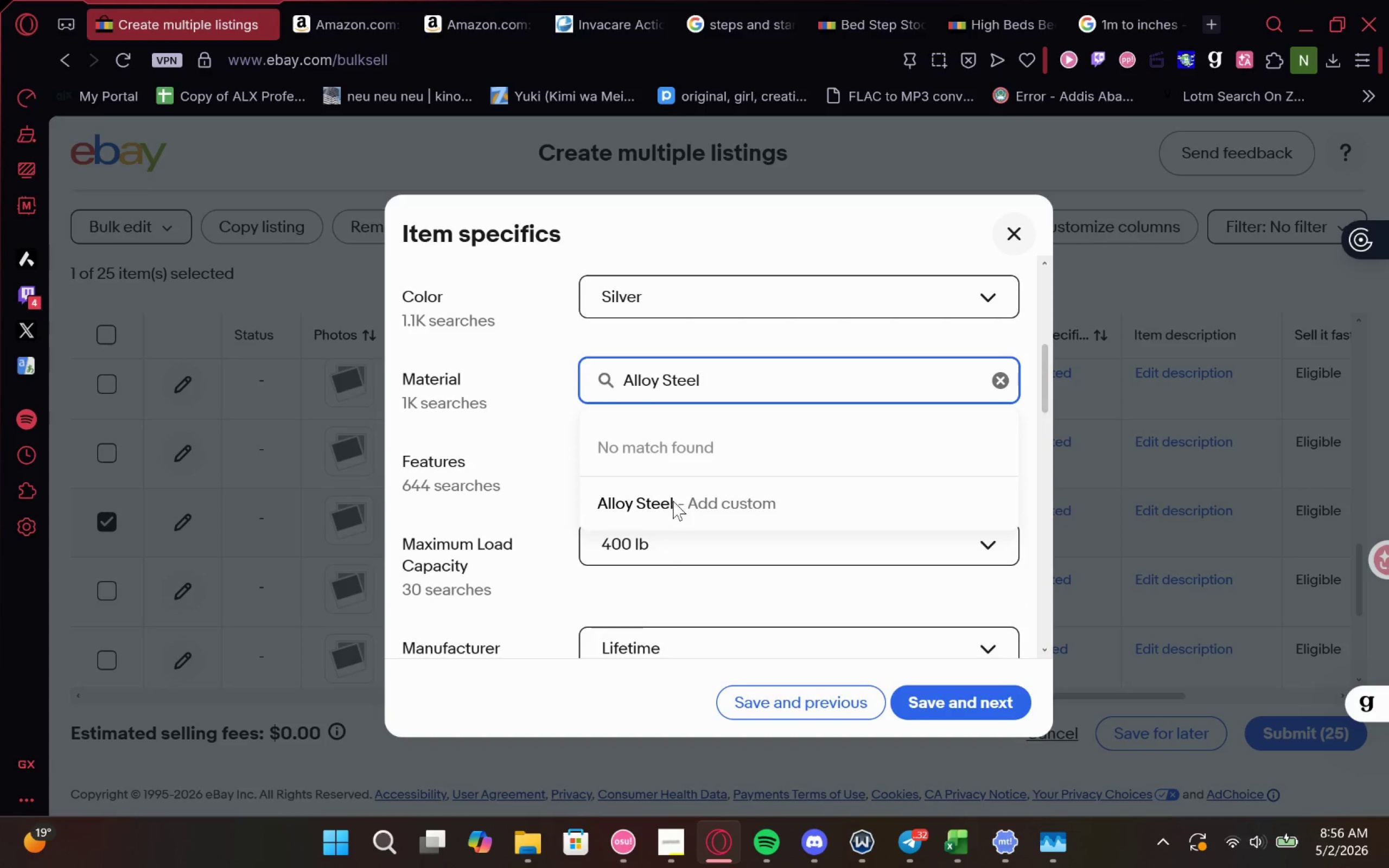 
left_click([673, 495])
 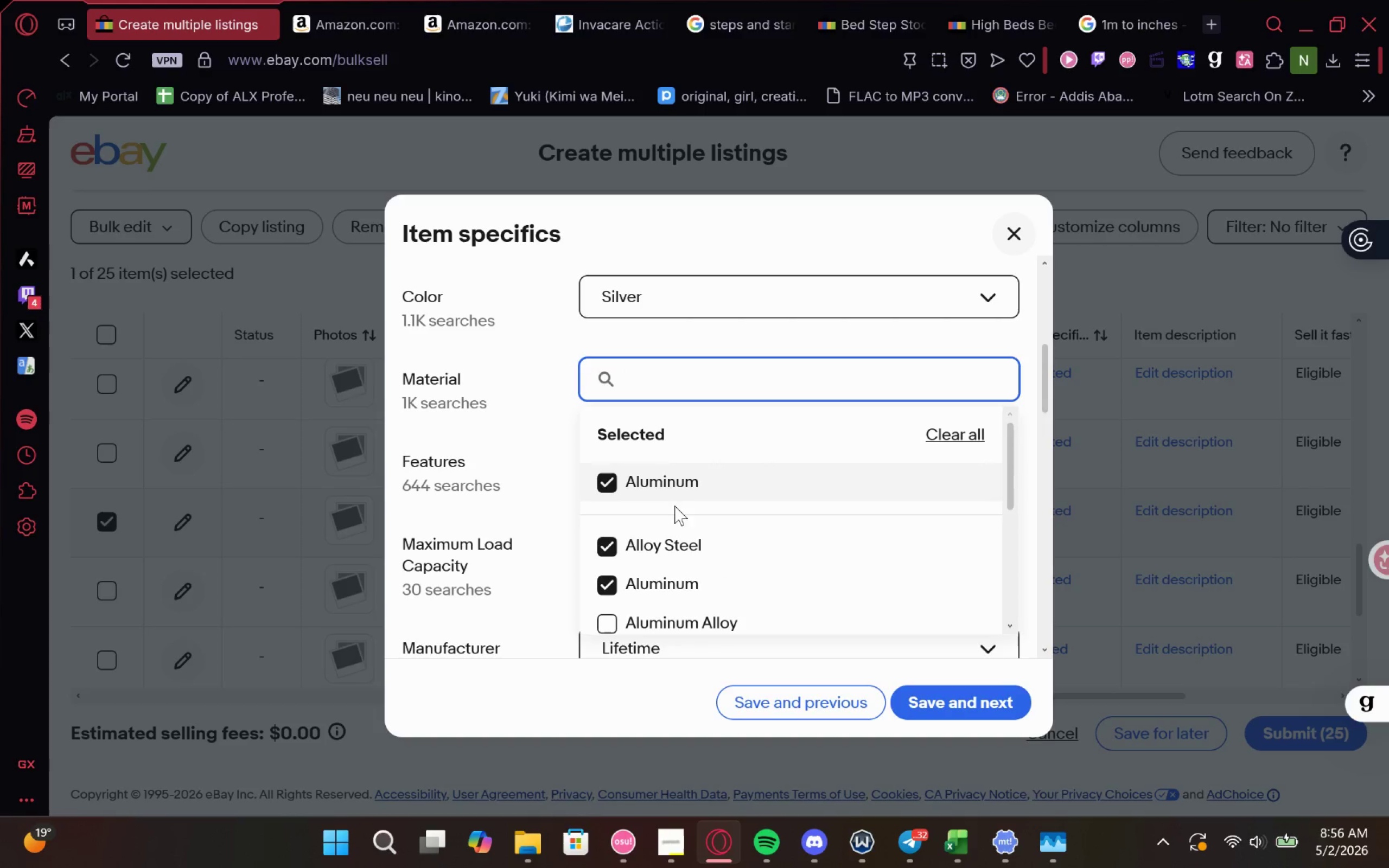 
left_click([698, 475])
 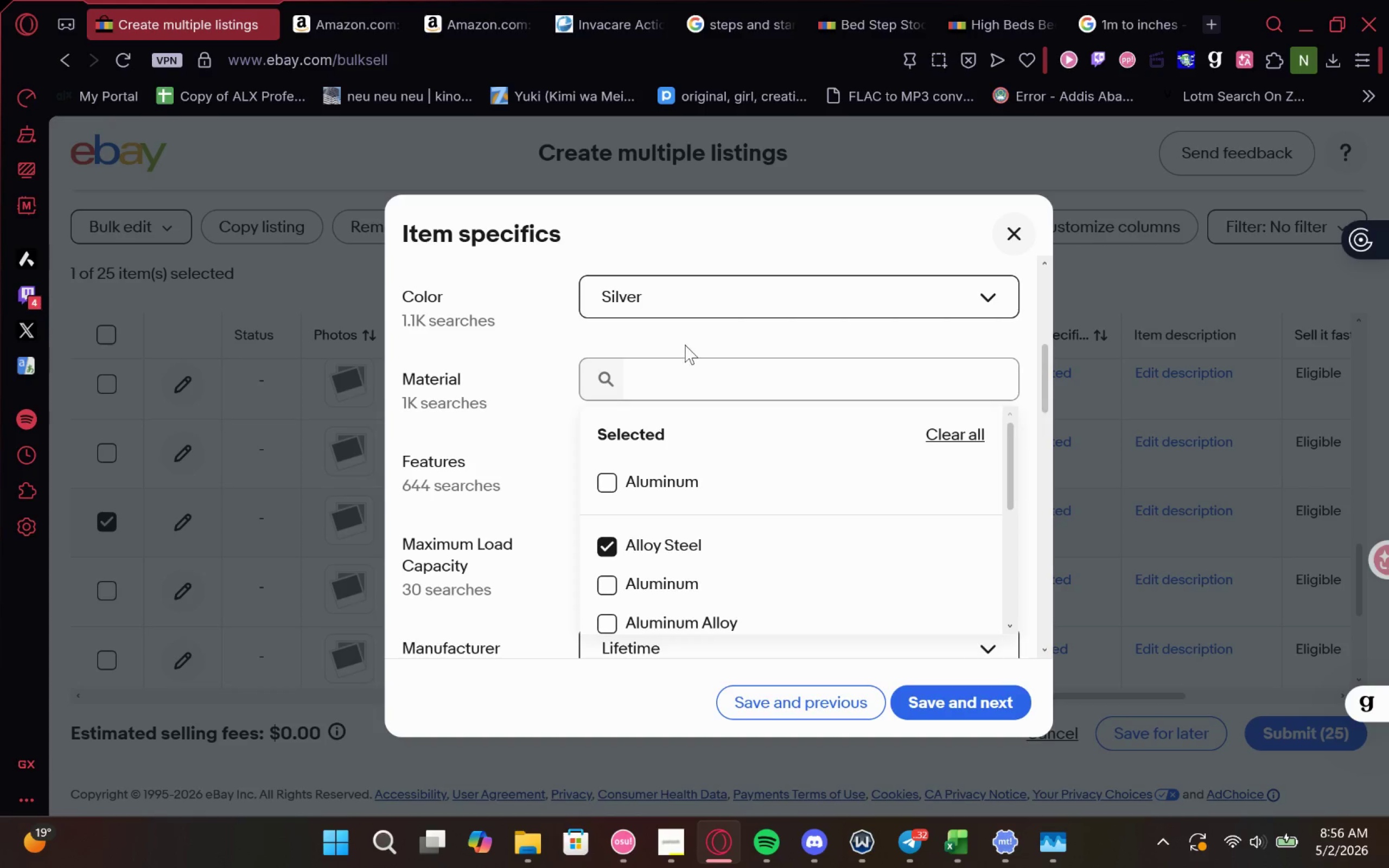 
left_click([702, 335])
 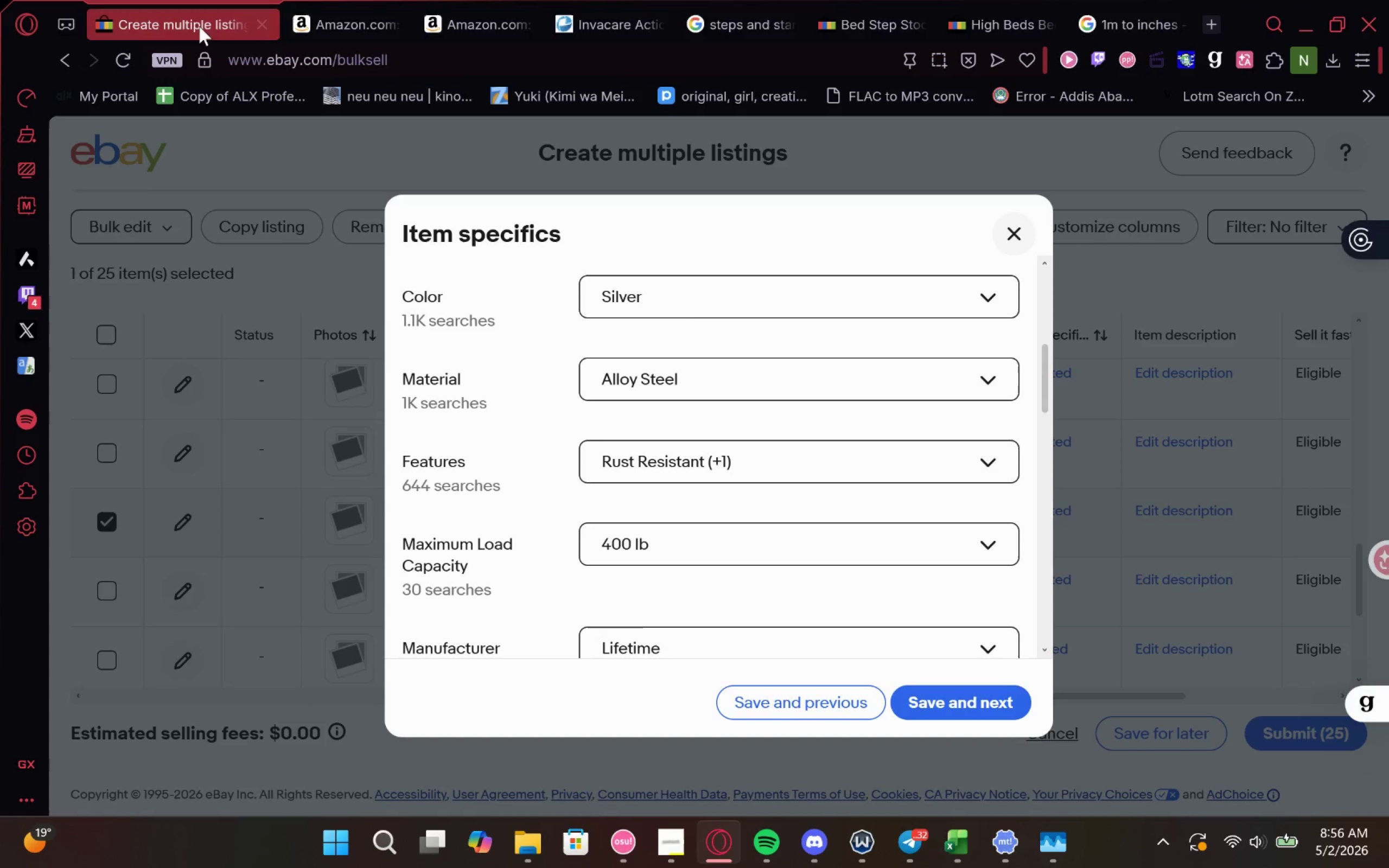 
left_click_drag(start_coordinate=[330, 0], to_coordinate=[920, 487])
 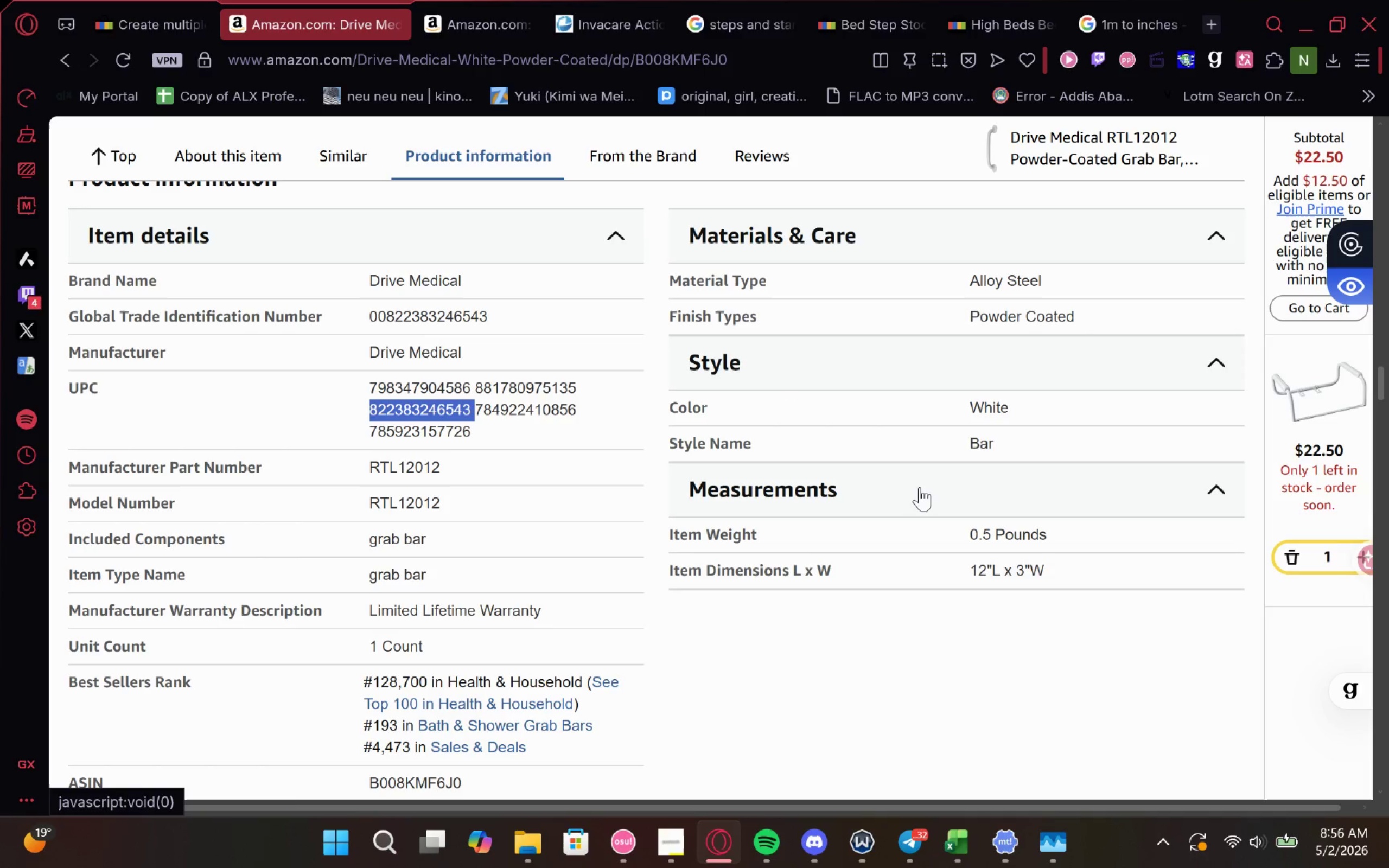 
left_click([920, 487])
 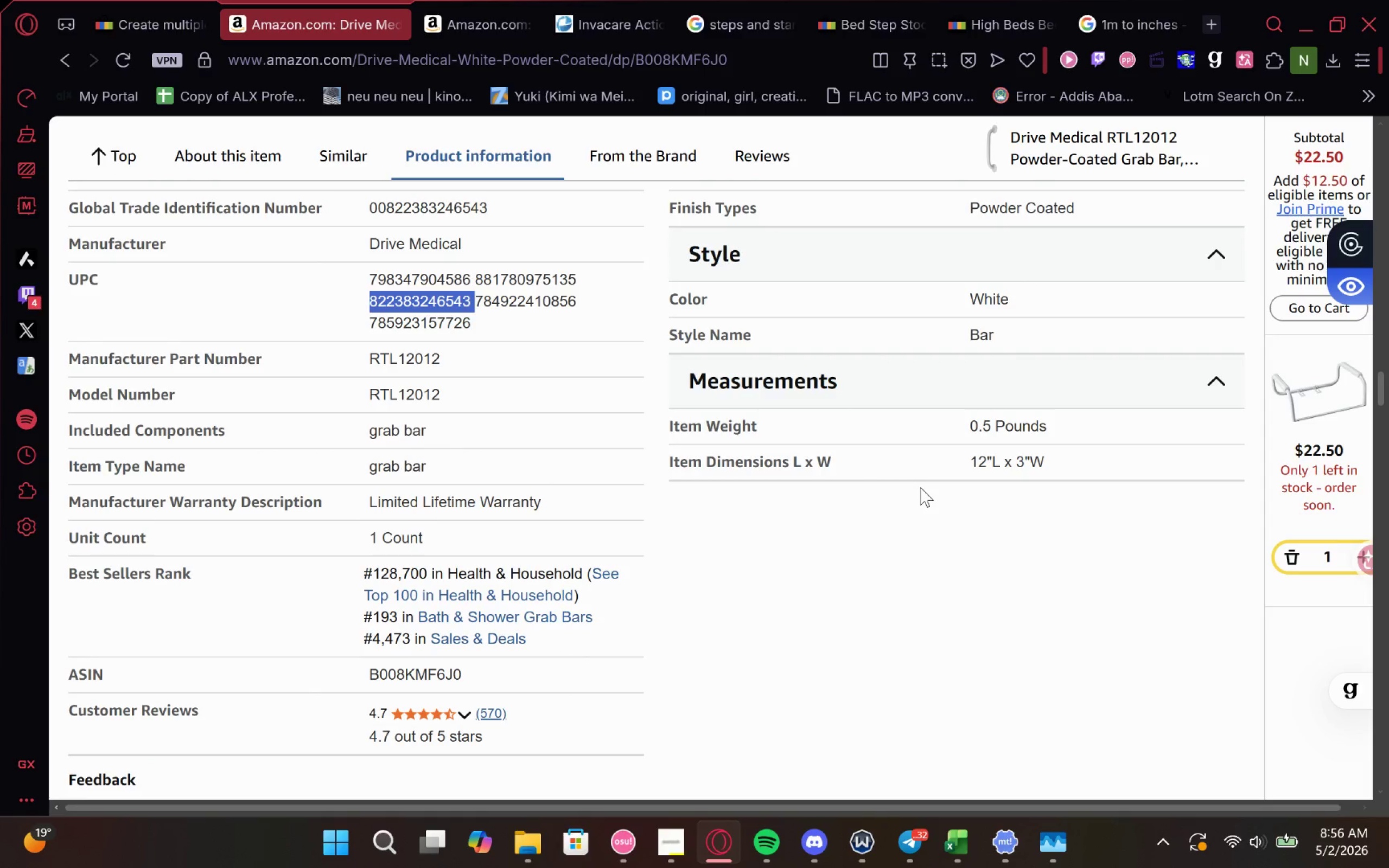 
wait(9.01)
 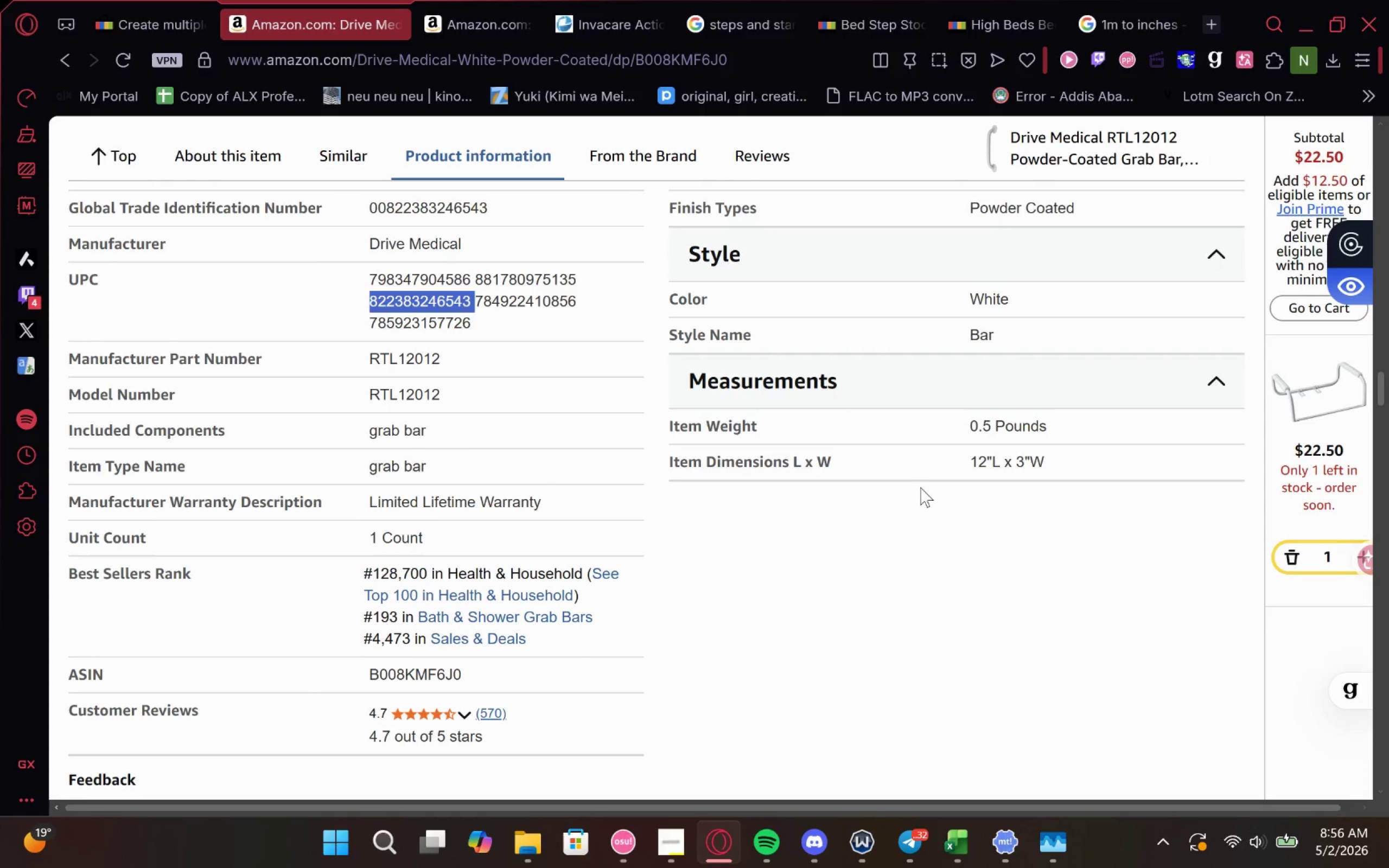 
left_click_drag(start_coordinate=[438, 356], to_coordinate=[352, 356])
 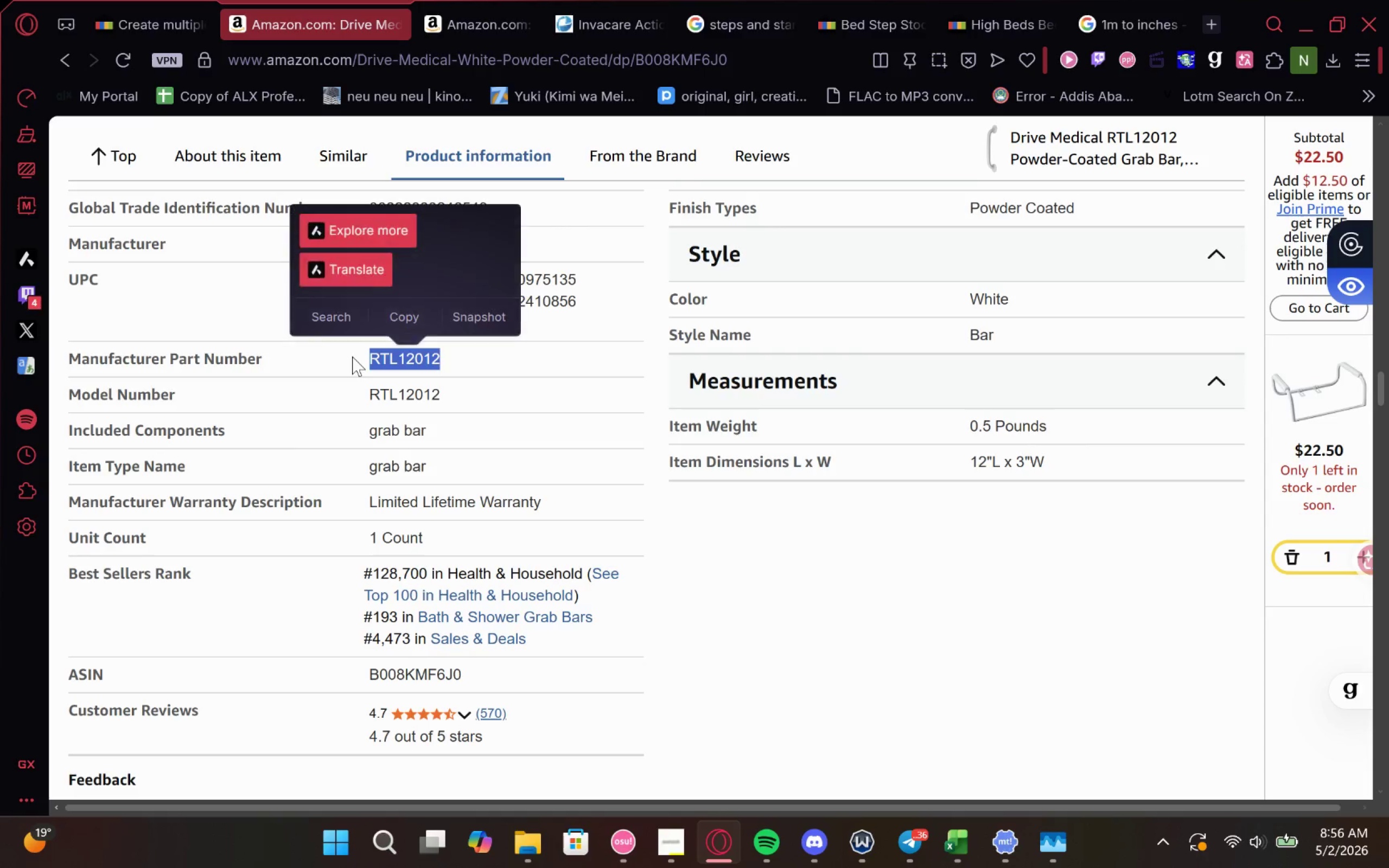 
key(Control+C)
 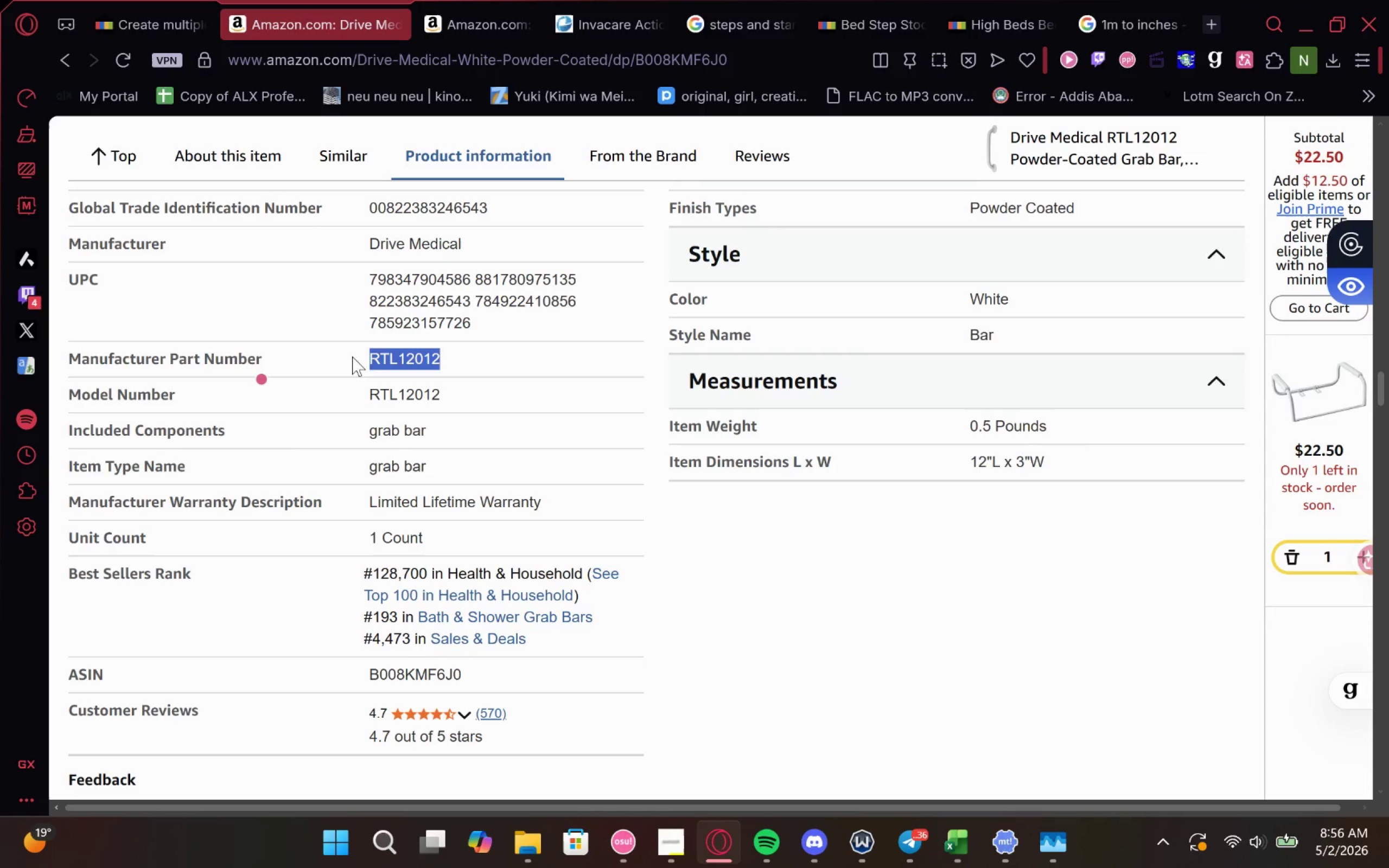 
key(Control+C)
 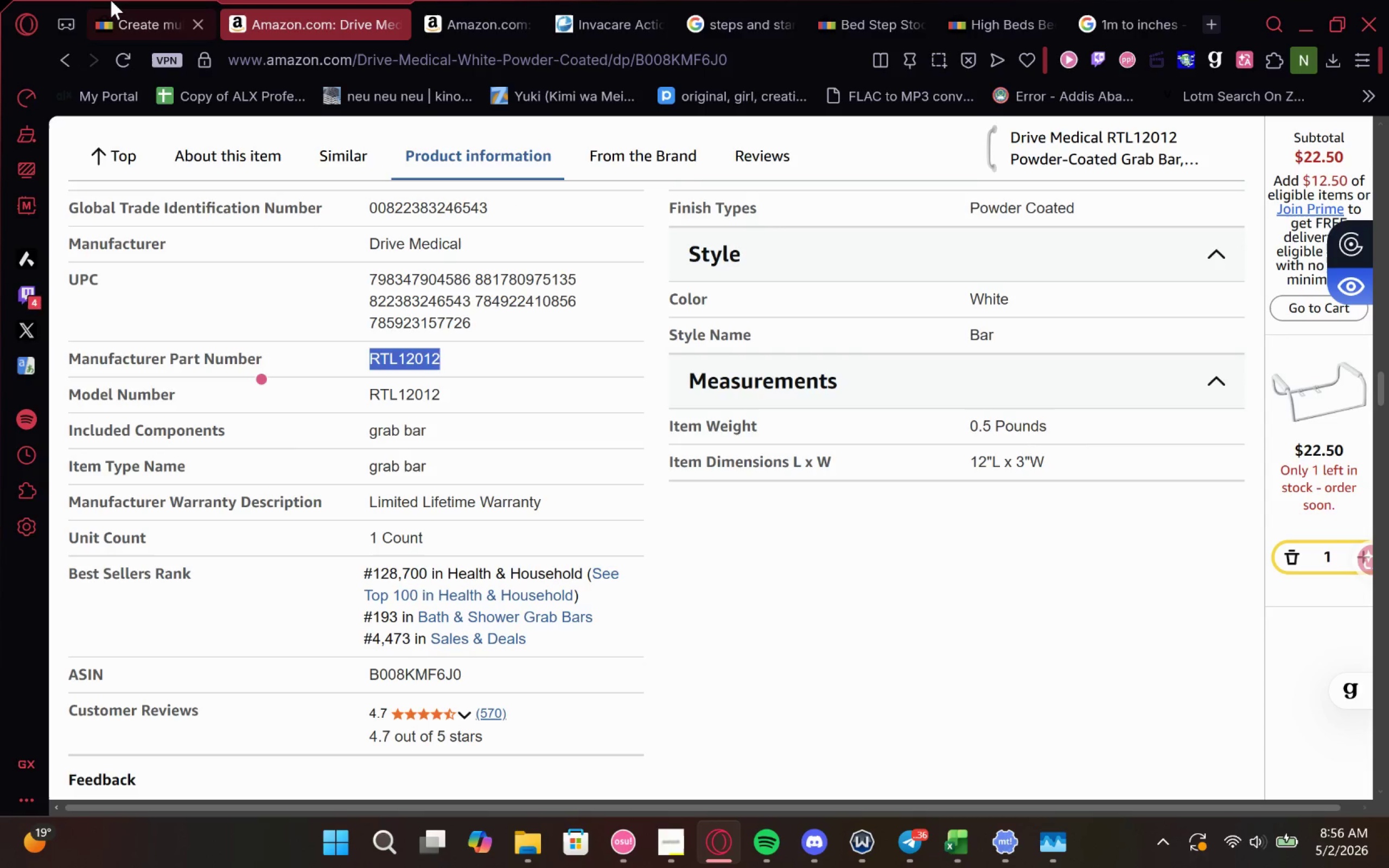 
left_click([111, 0])
 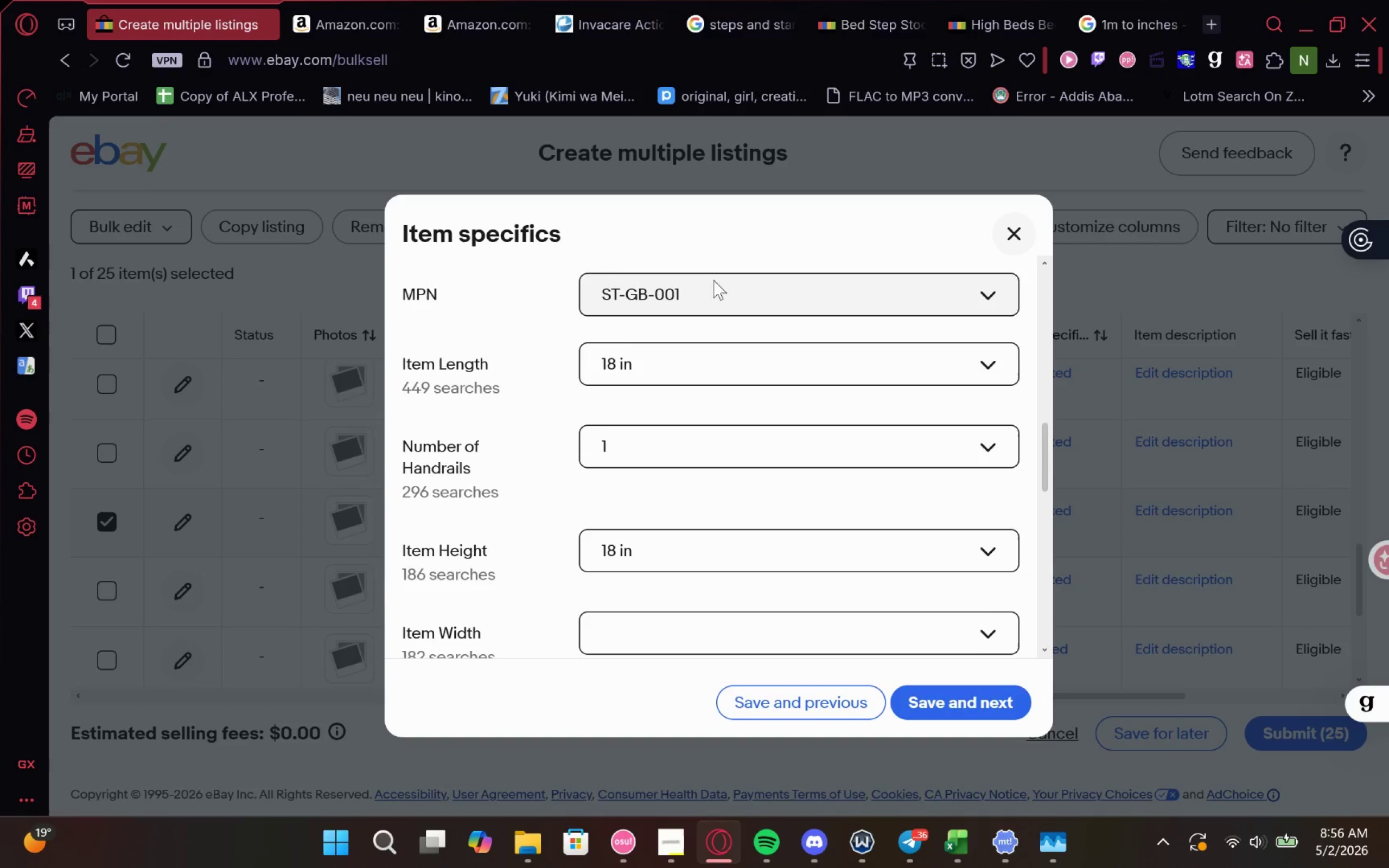 
left_click([800, 297])
 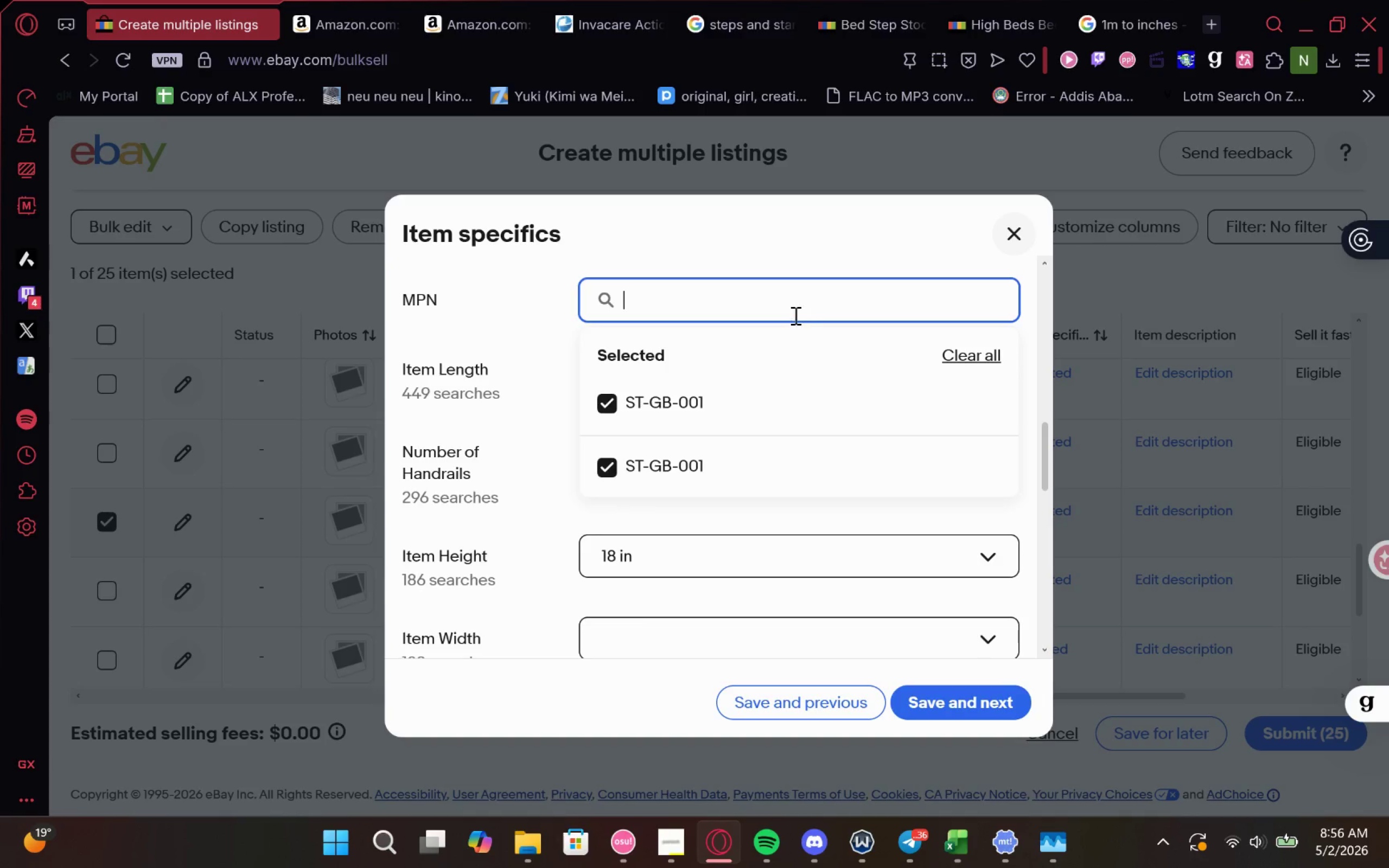 
key(Control+V)
 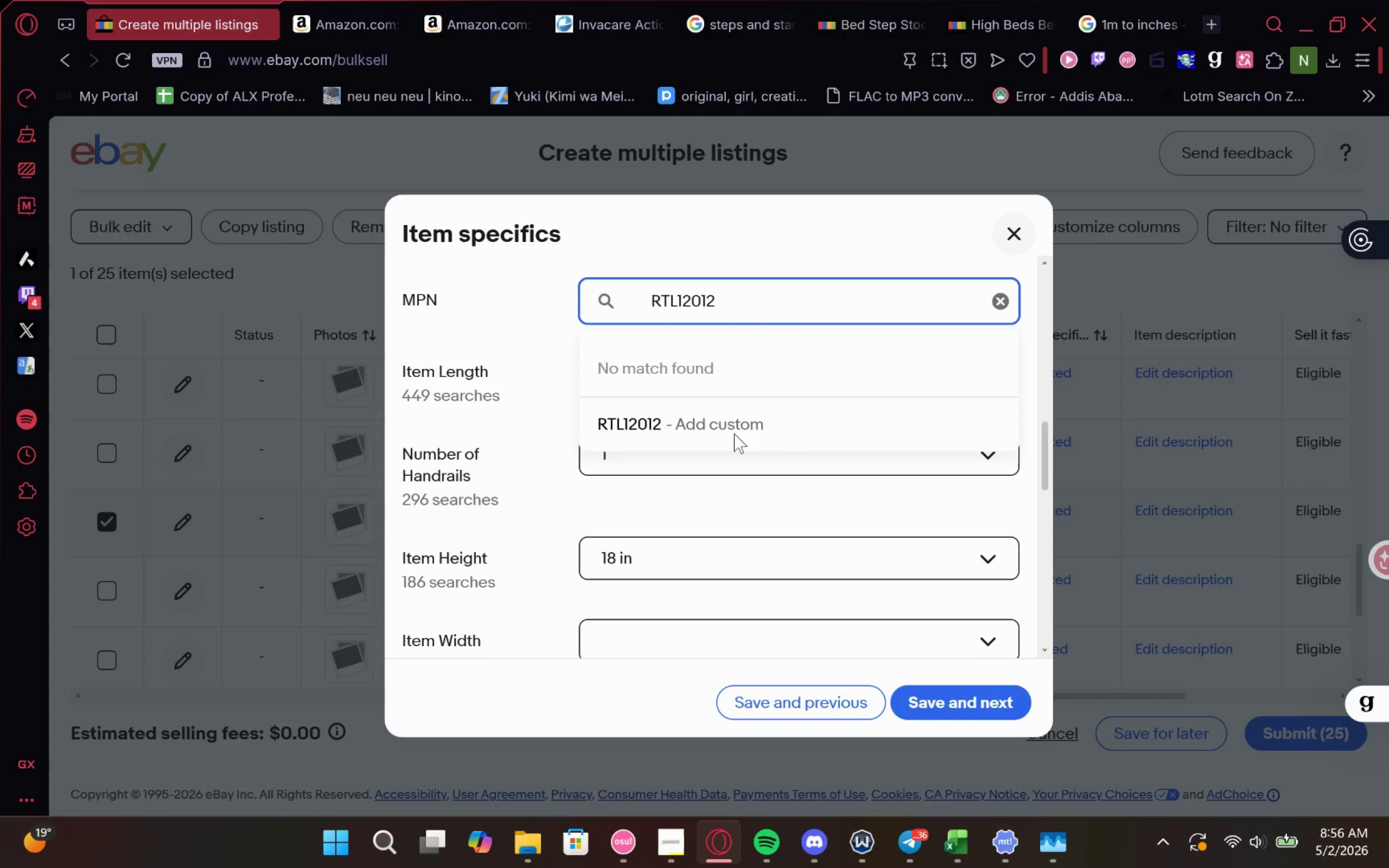 
left_click([737, 426])
 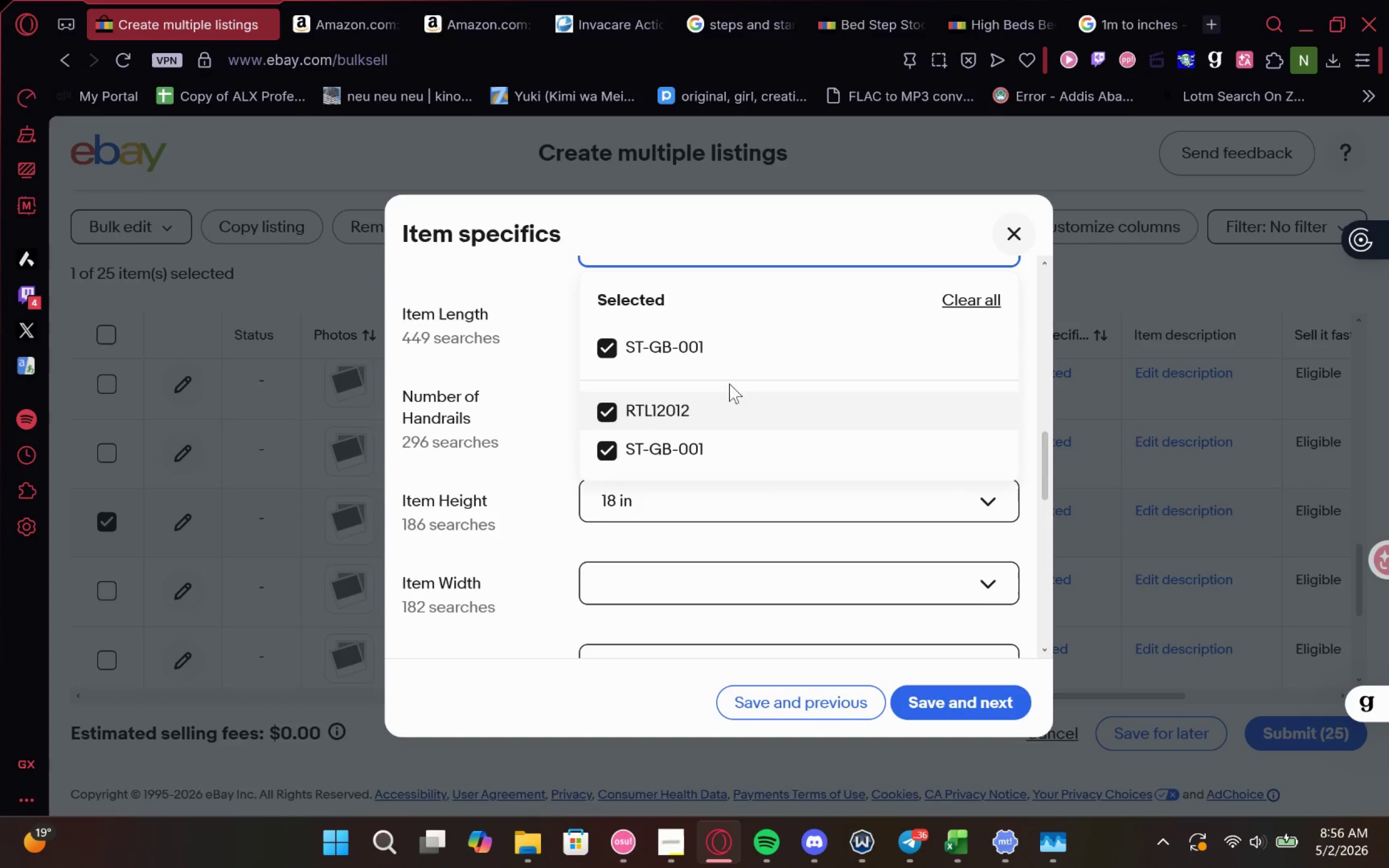 
left_click([661, 346])
 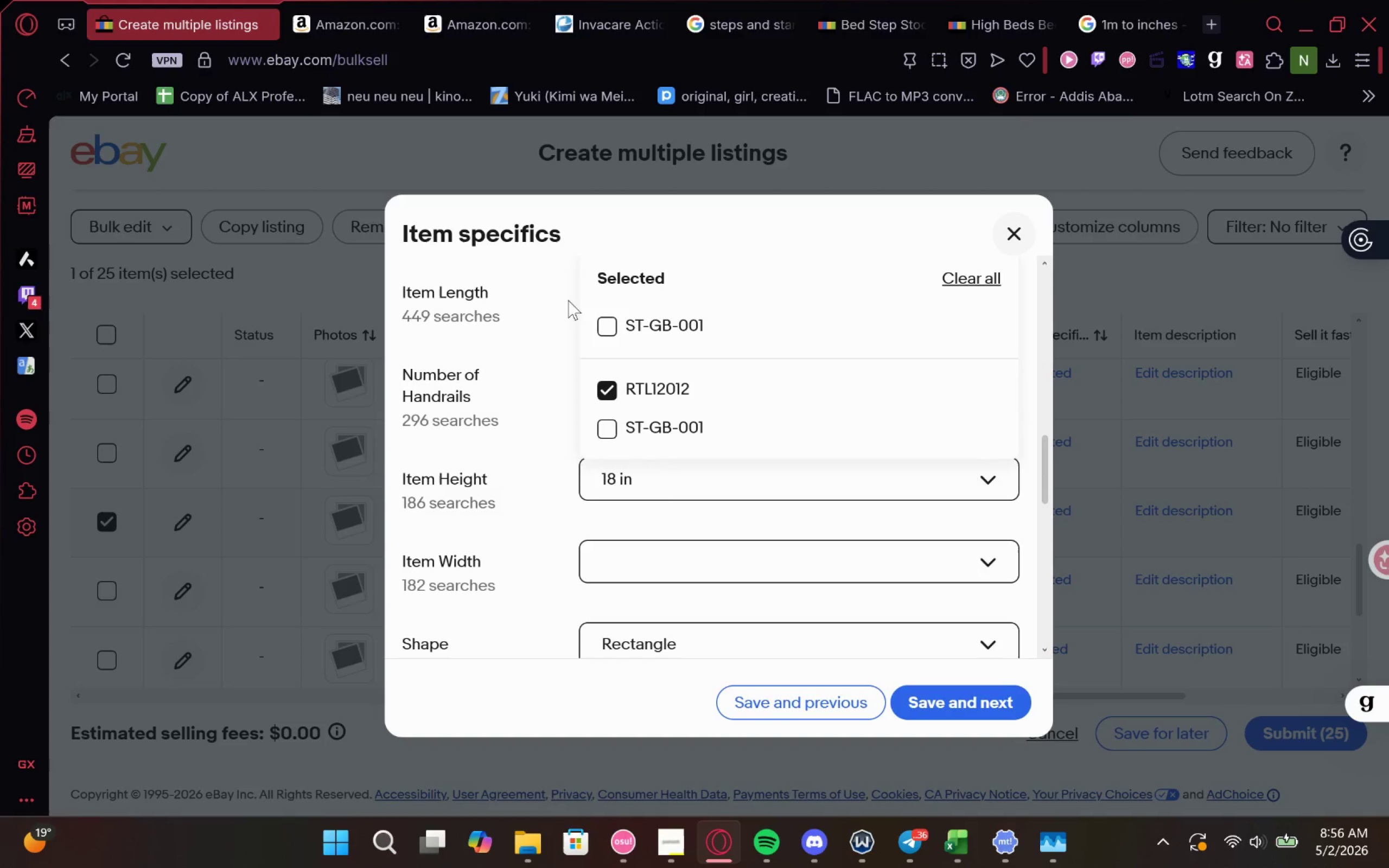 
left_click([565, 301])
 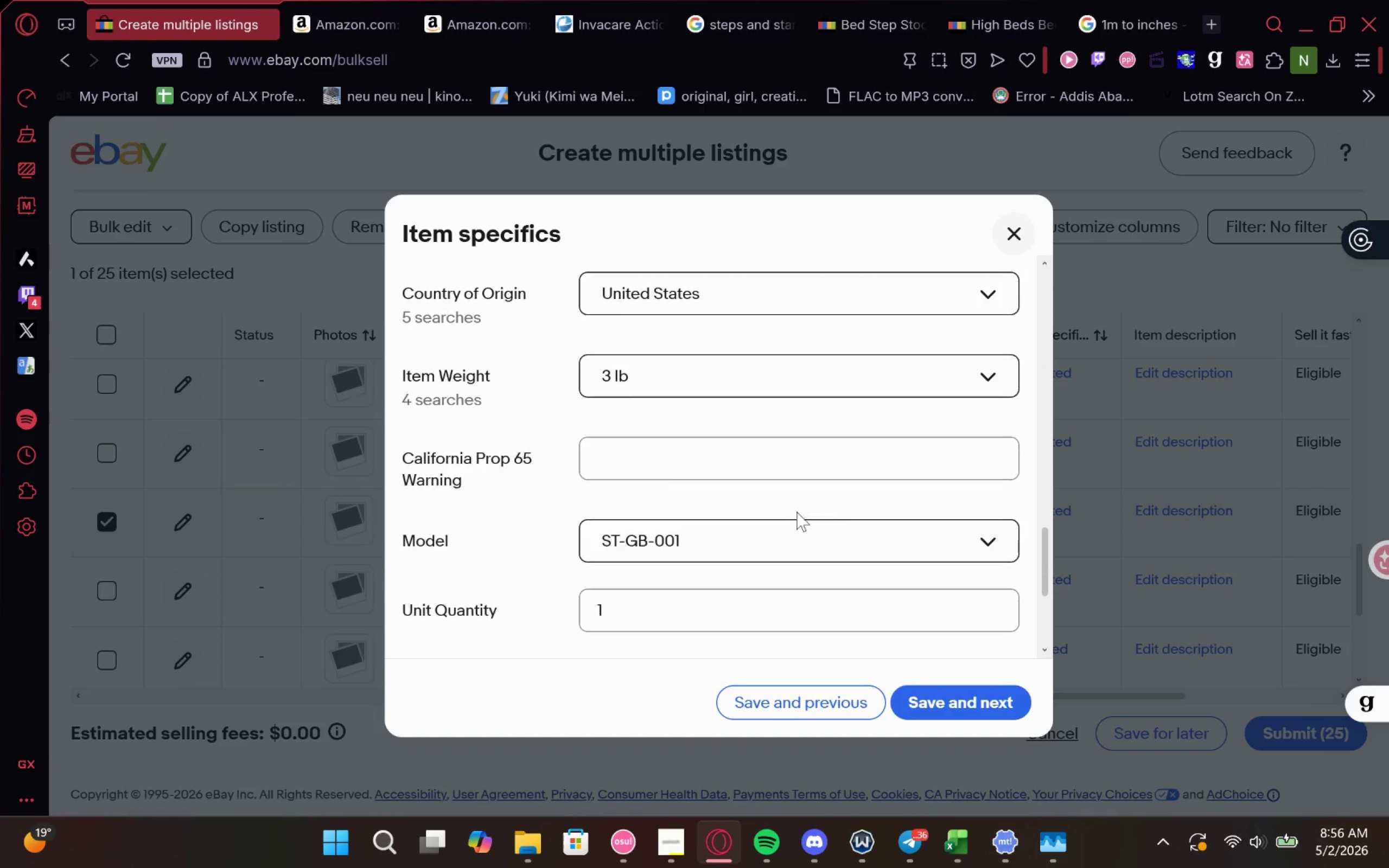 
left_click([732, 439])
 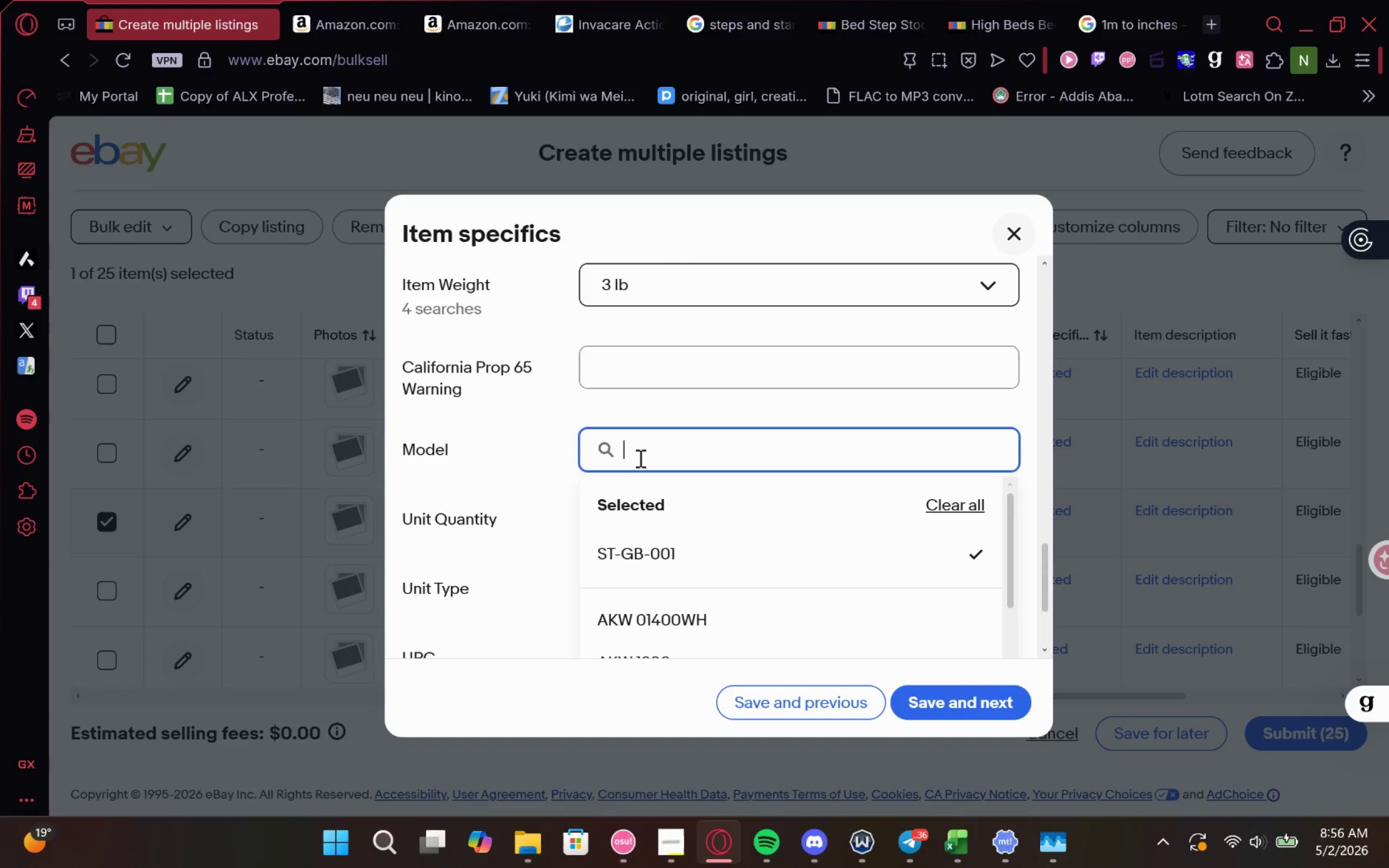 
left_click([639, 458])
 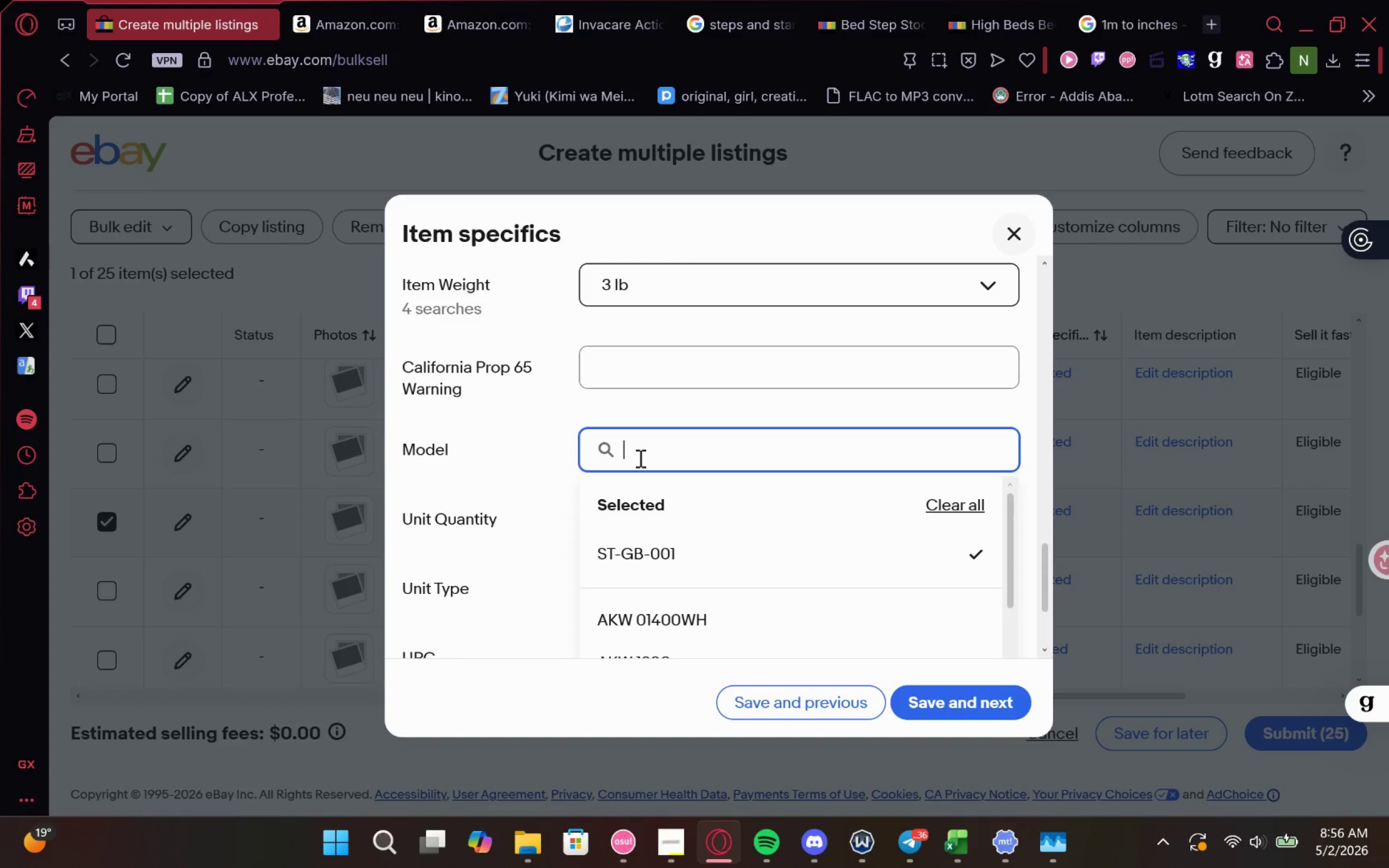 
key(Control+ControlLeft)
 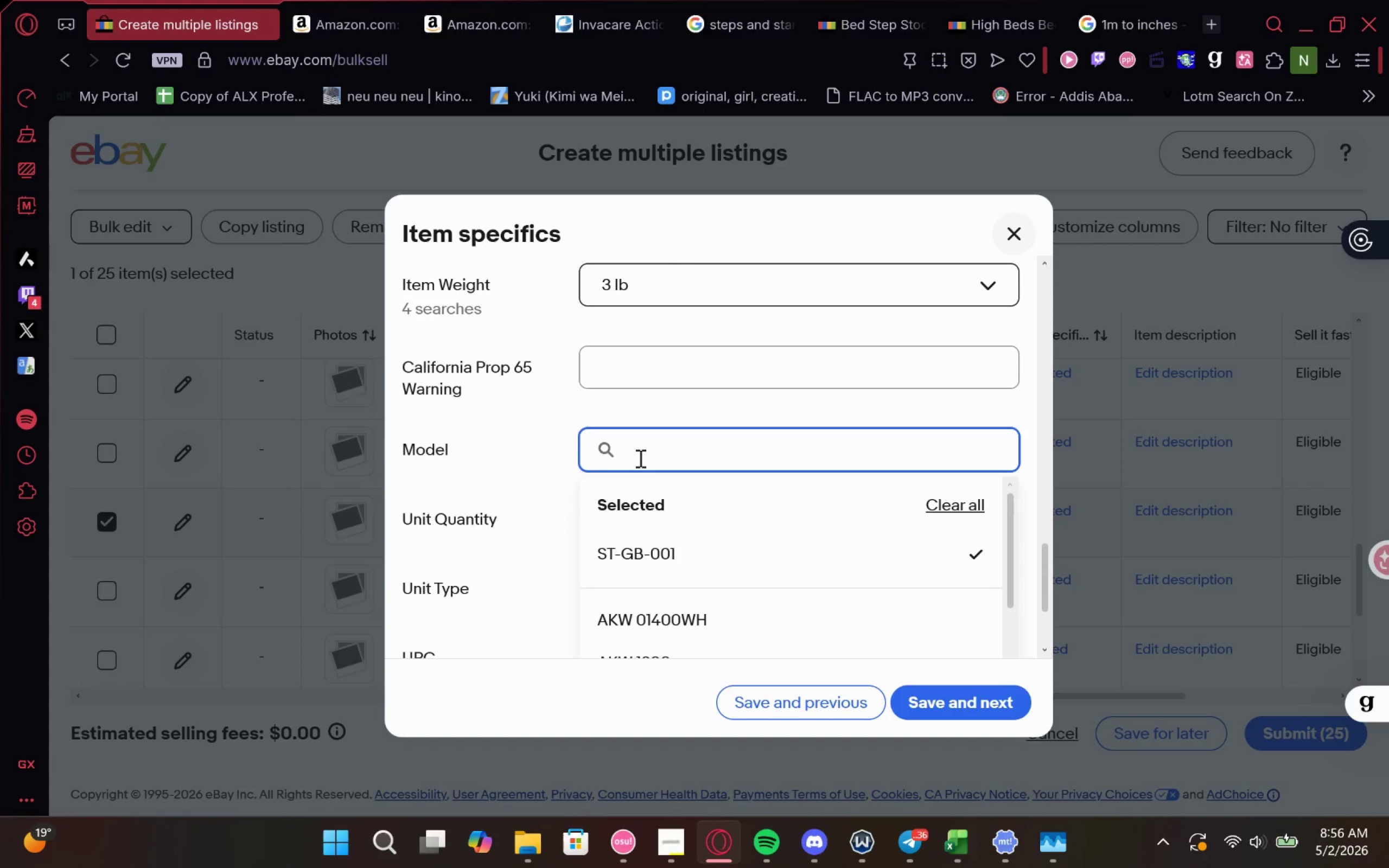 
key(Control+V)
 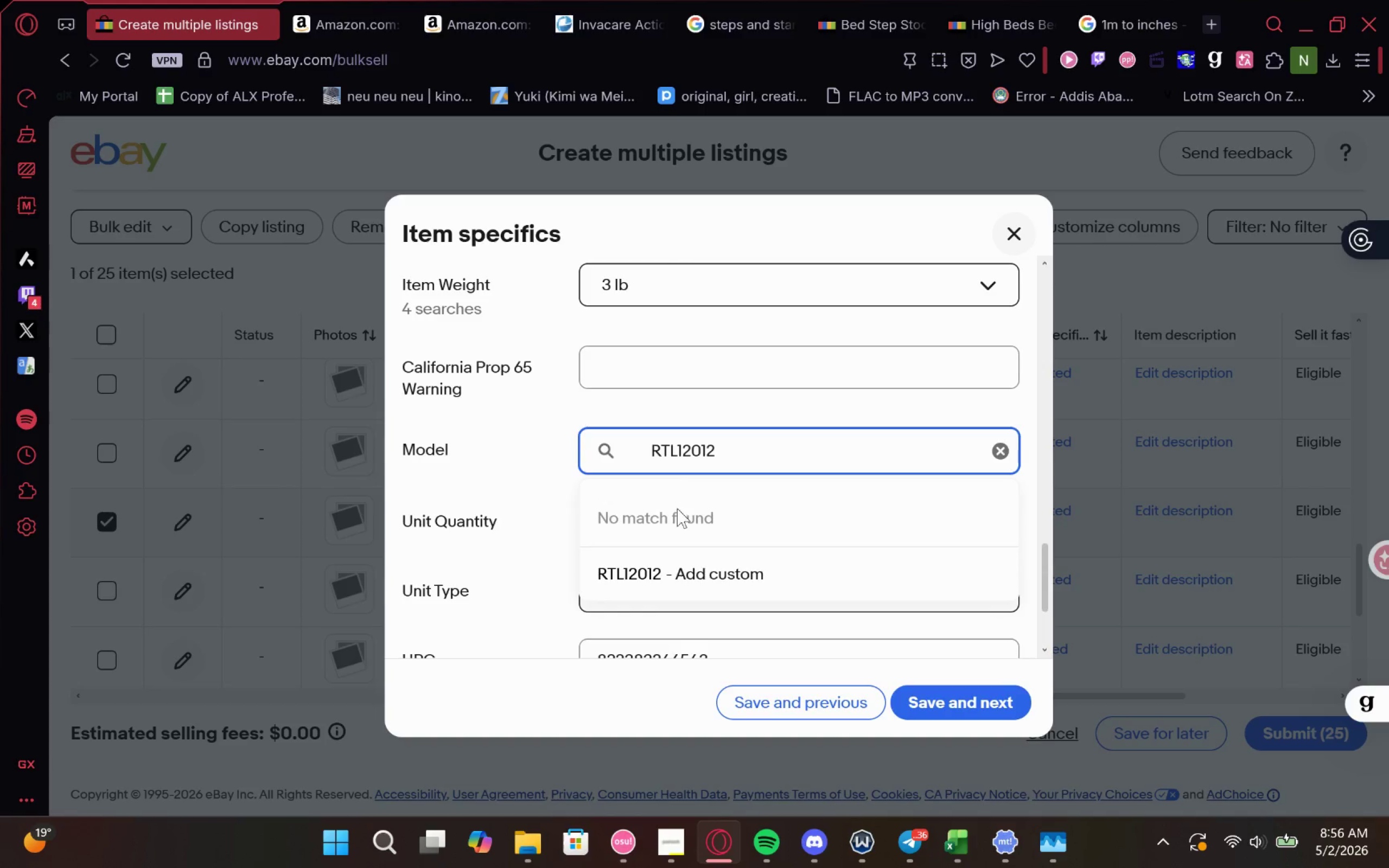 
left_click([674, 585])
 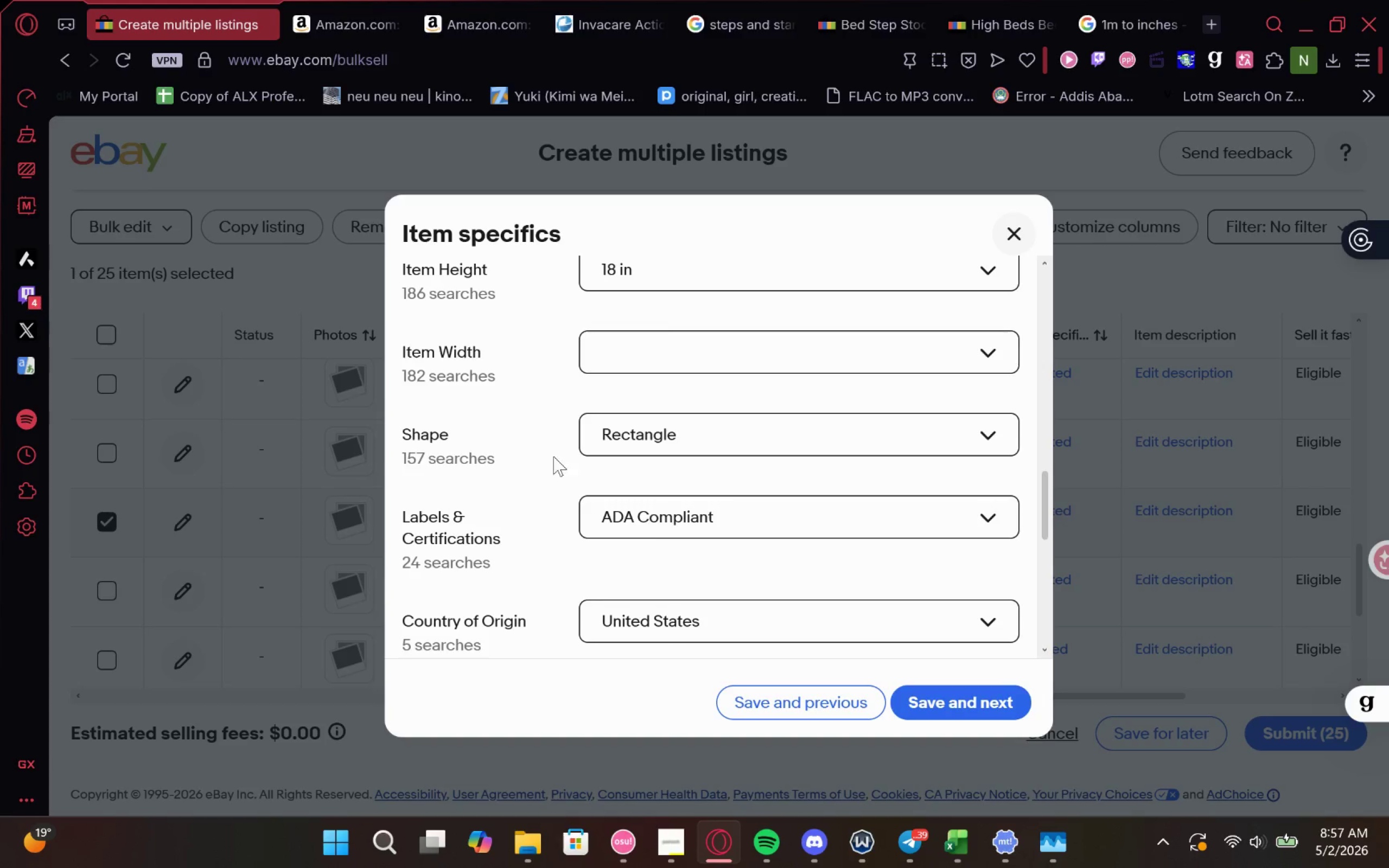 
wait(33.35)
 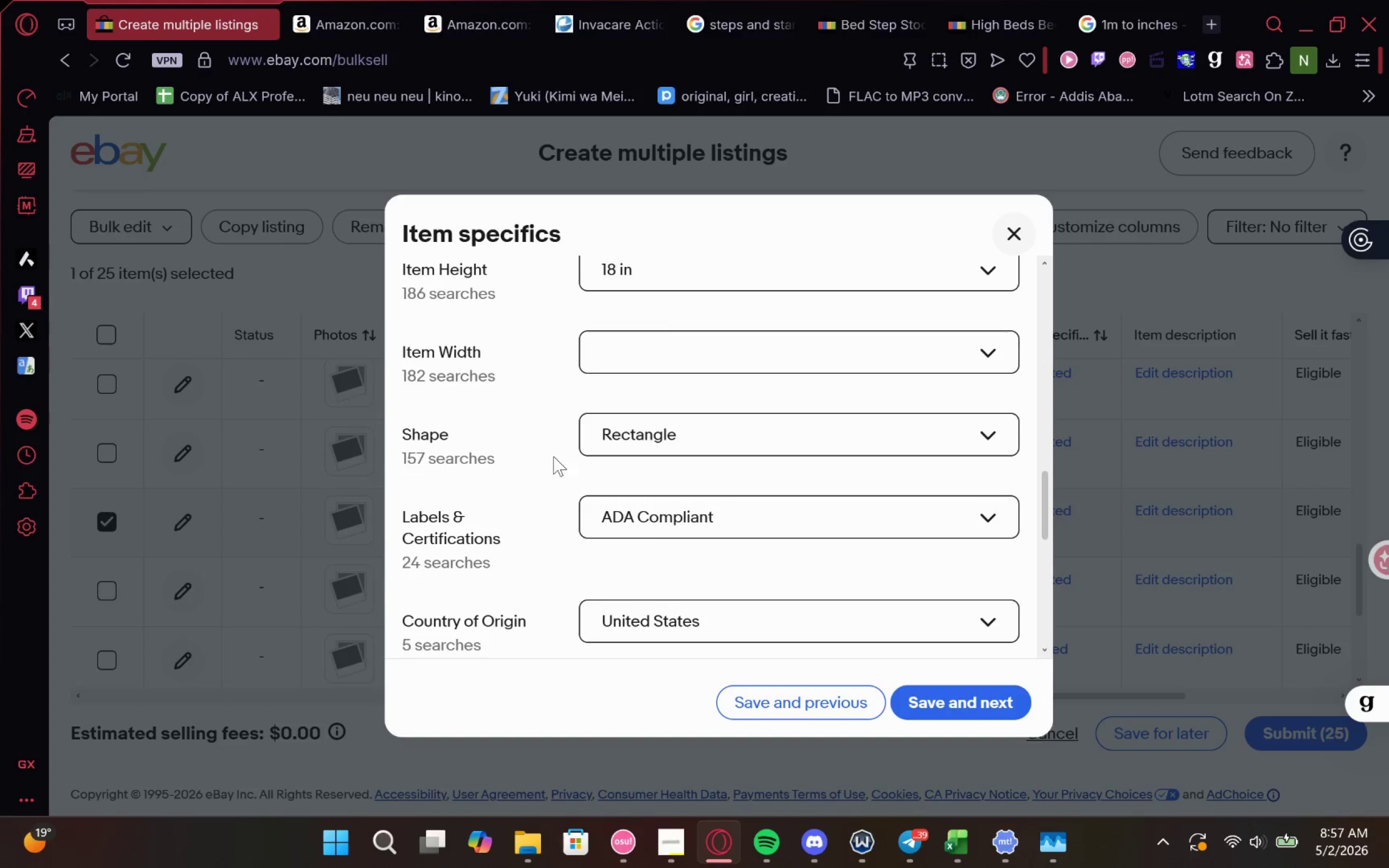 
left_click([682, 471])
 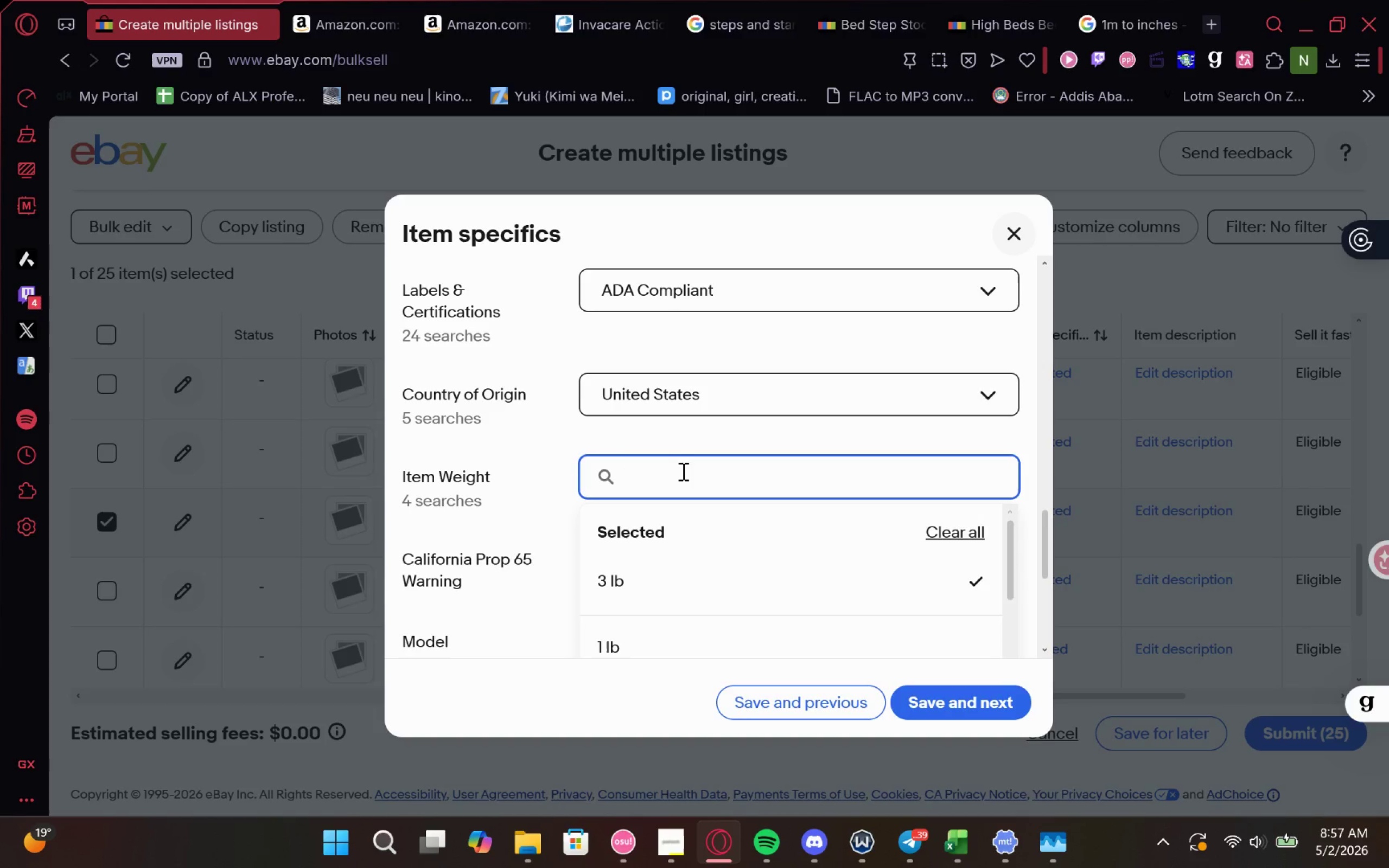 
left_click([682, 471])
 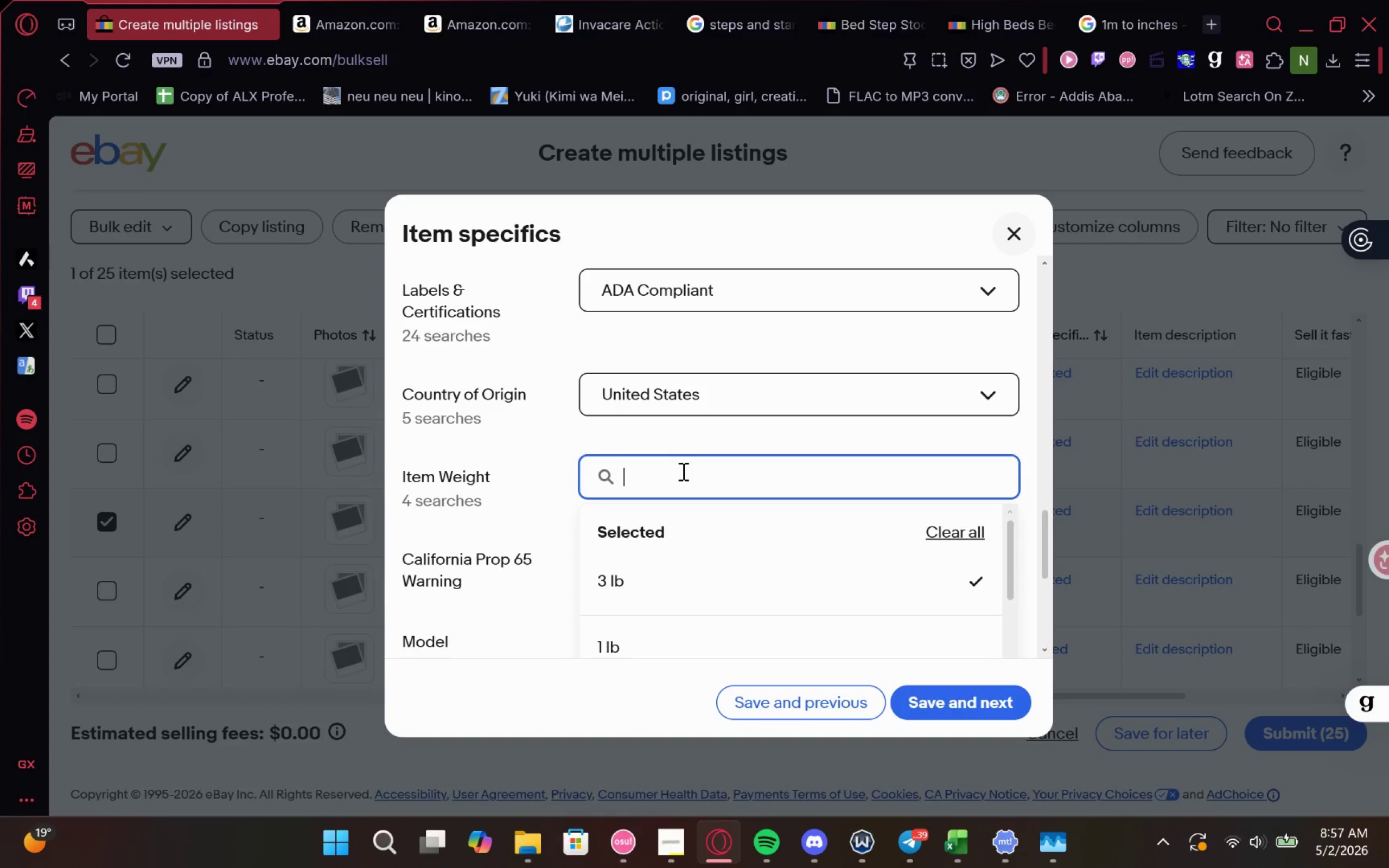 
type(0.5 lb)
 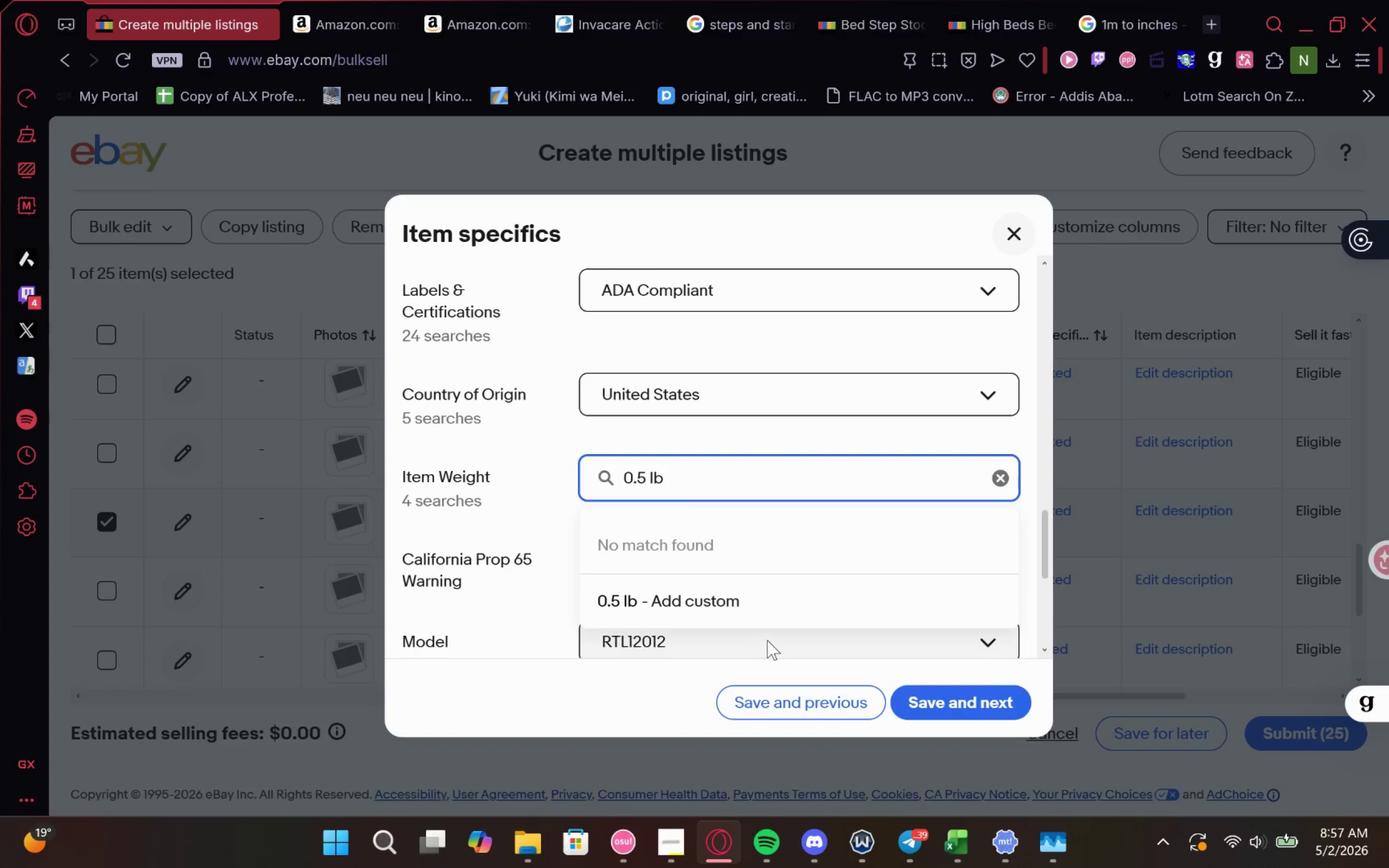 
left_click([752, 596])
 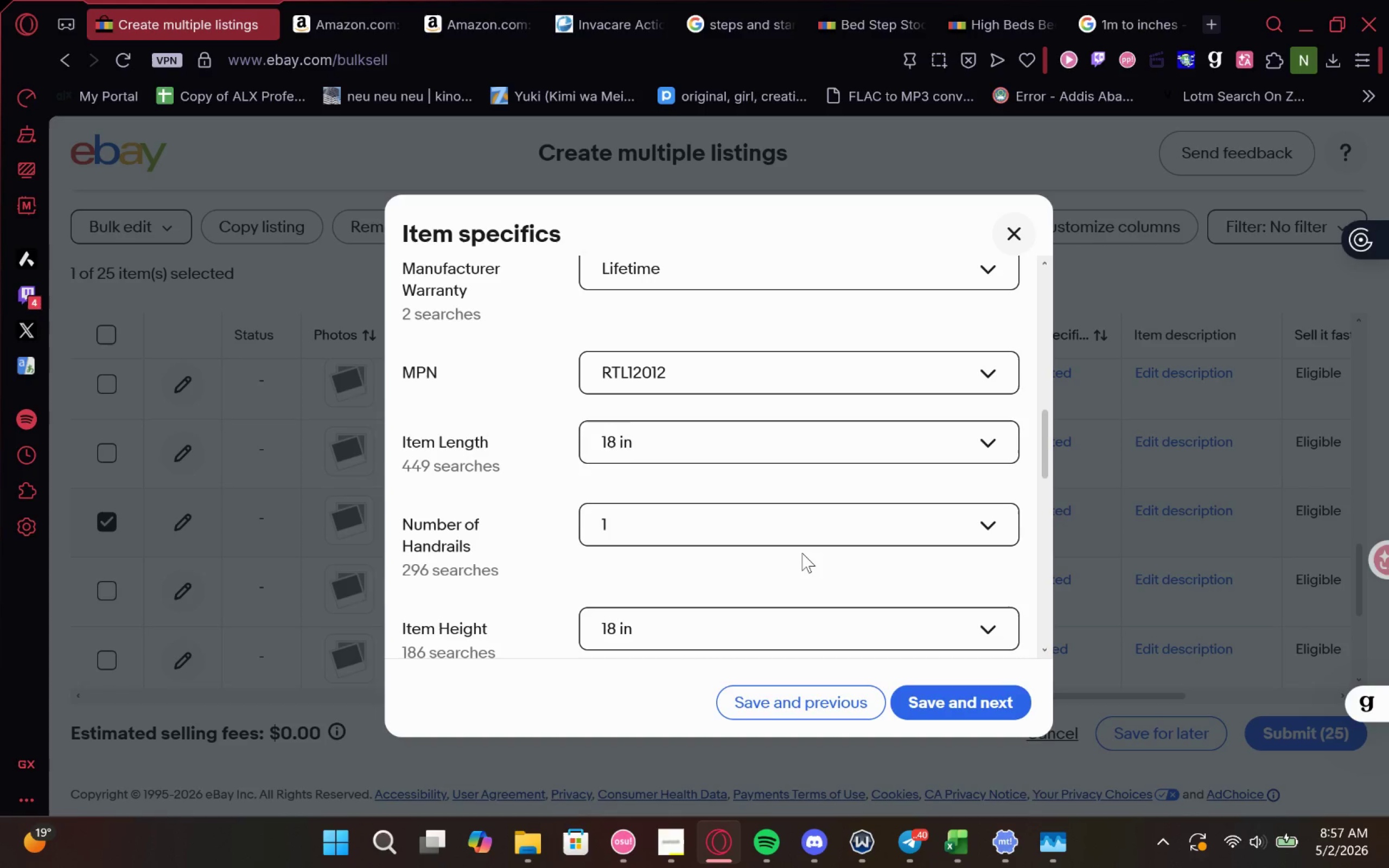 
wait(16.02)
 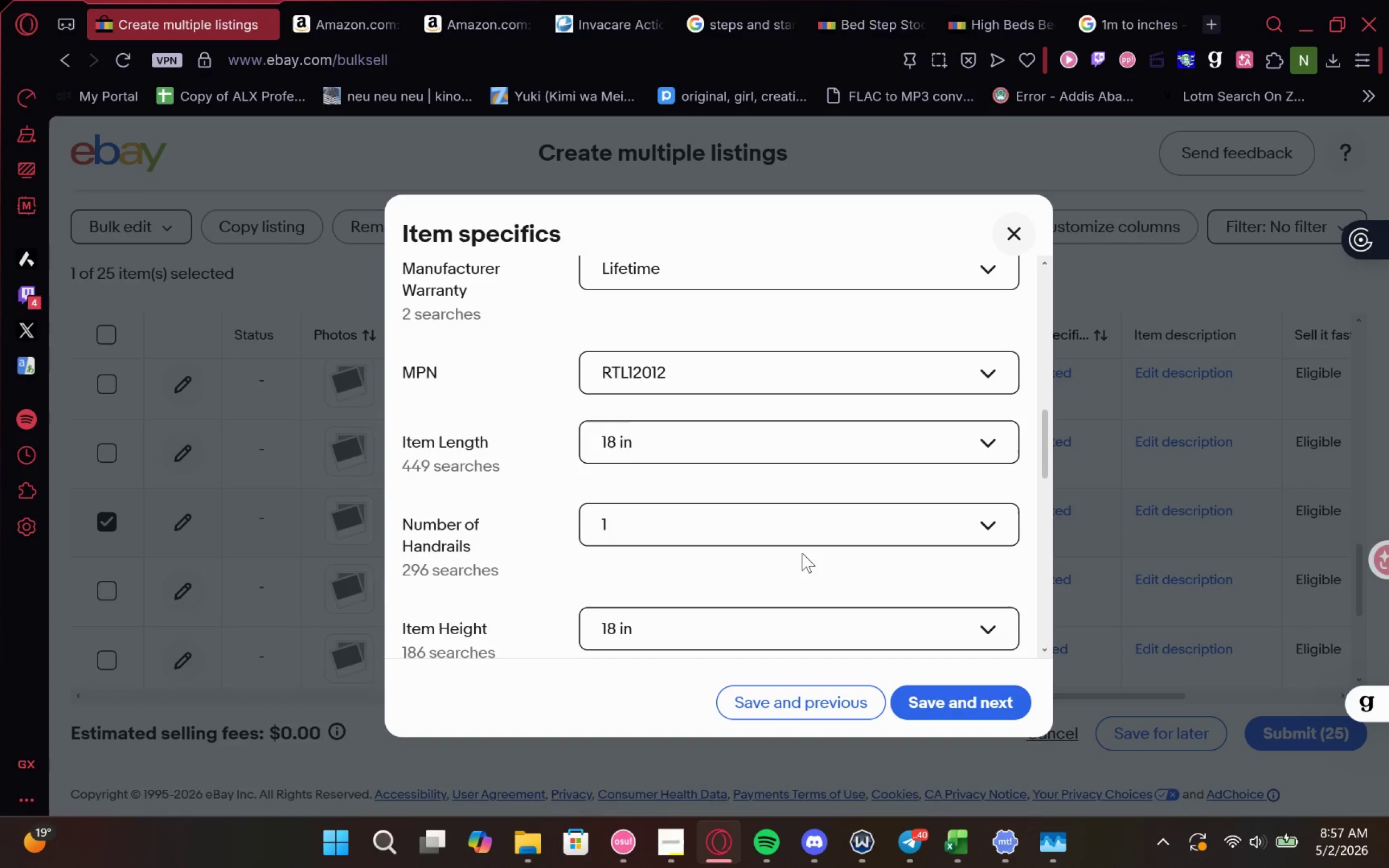 
left_click([821, 434])
 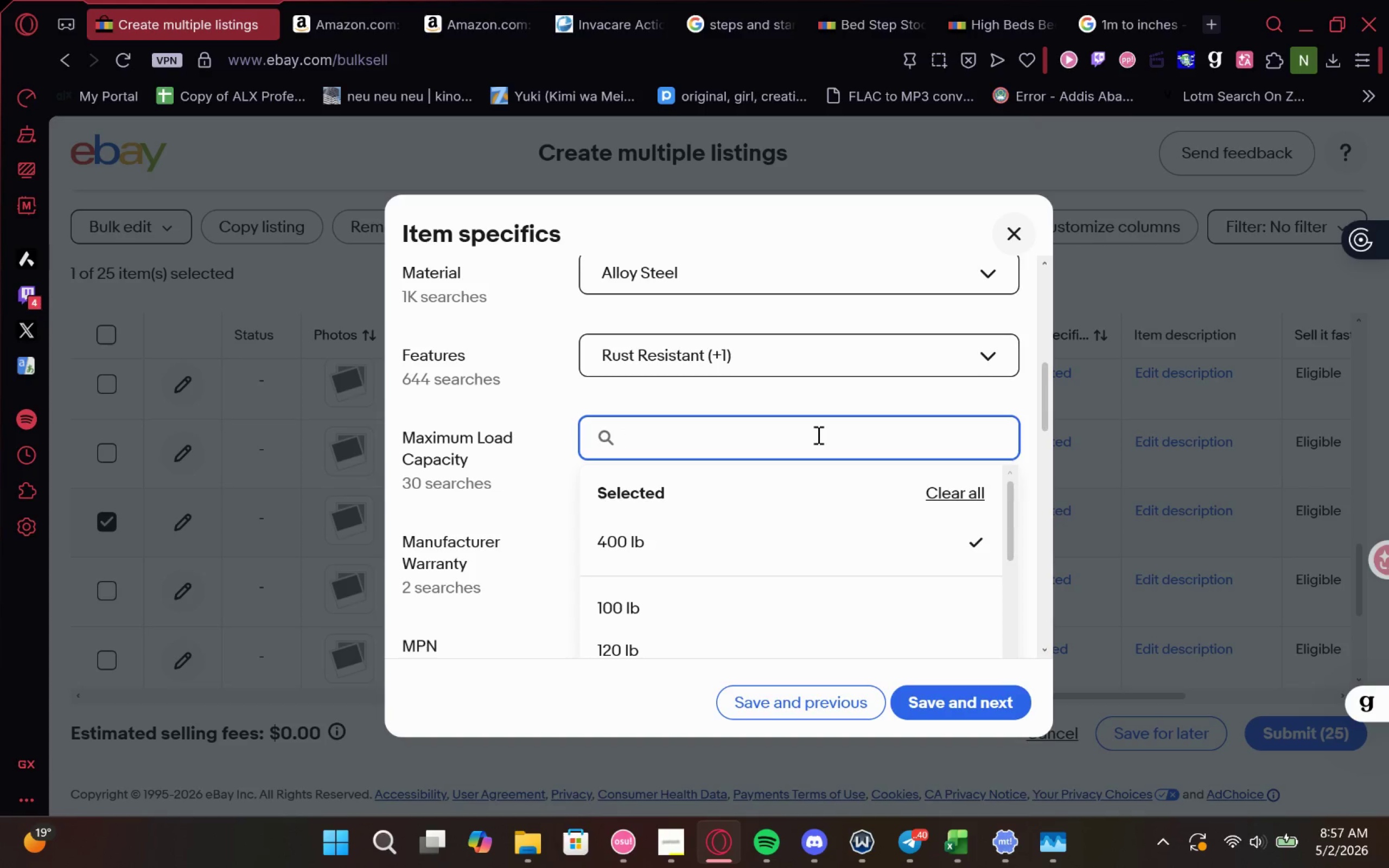 
type(350 lb)
 